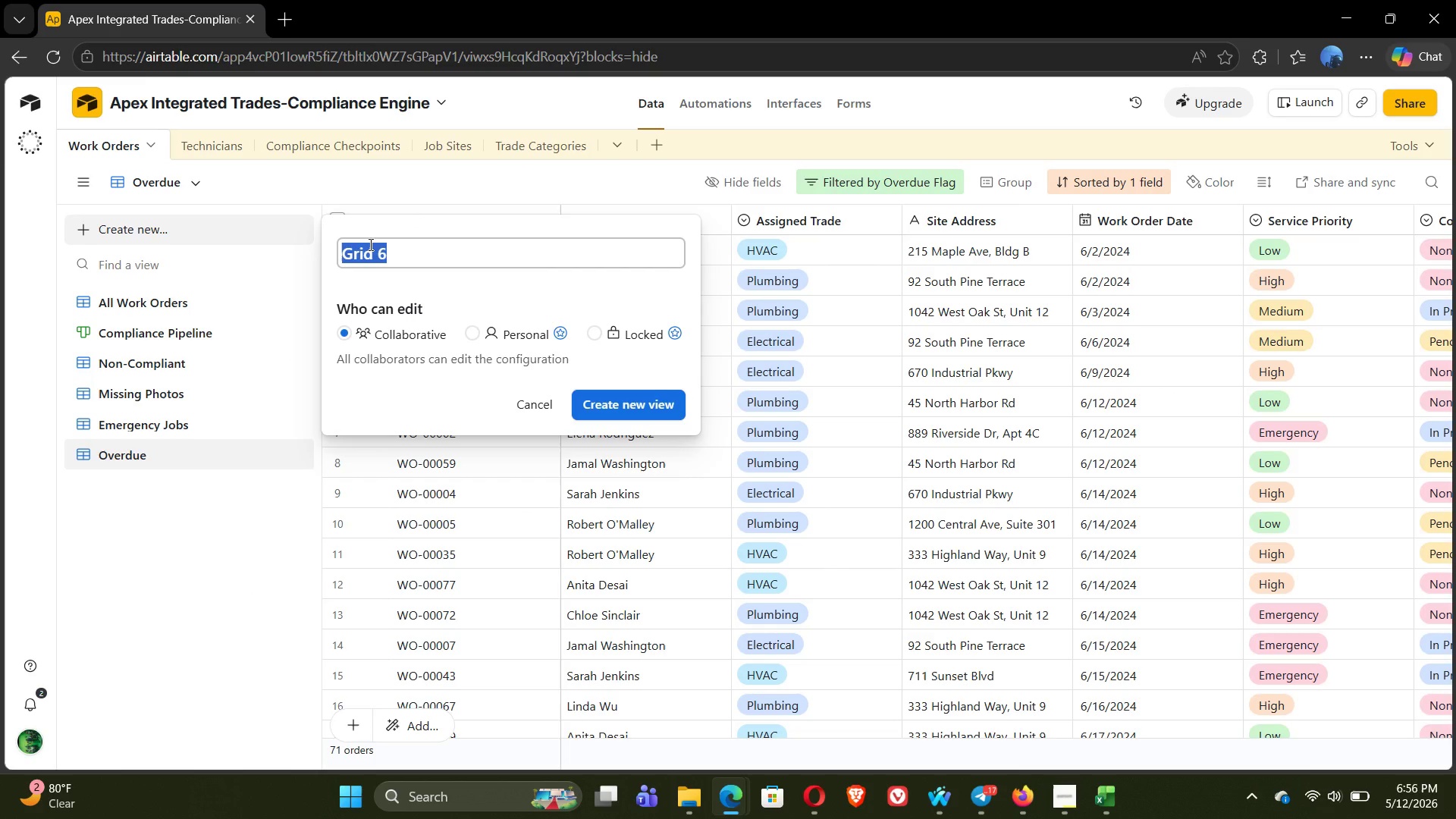 
type(By Trade)
 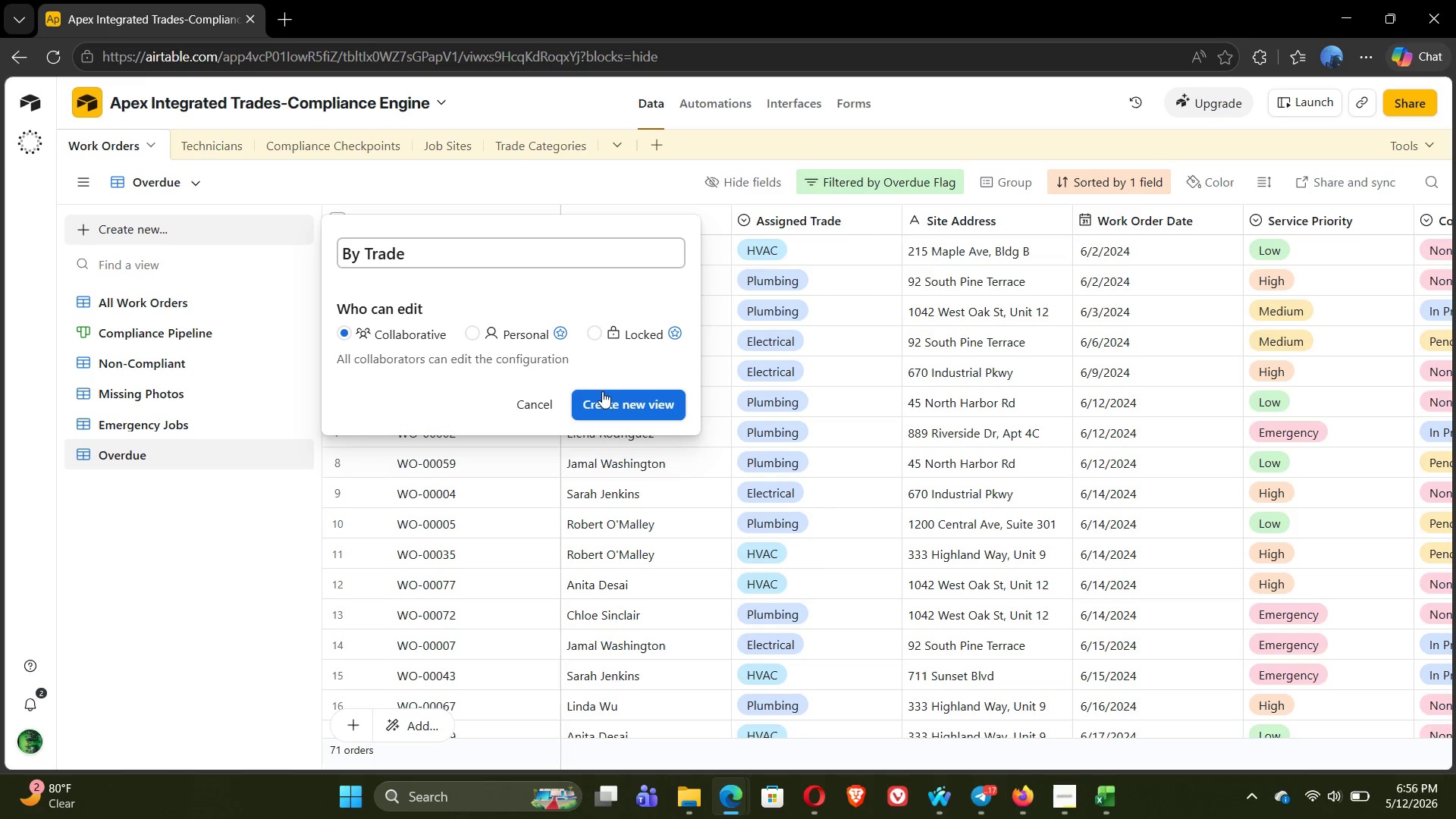 
left_click([606, 400])
 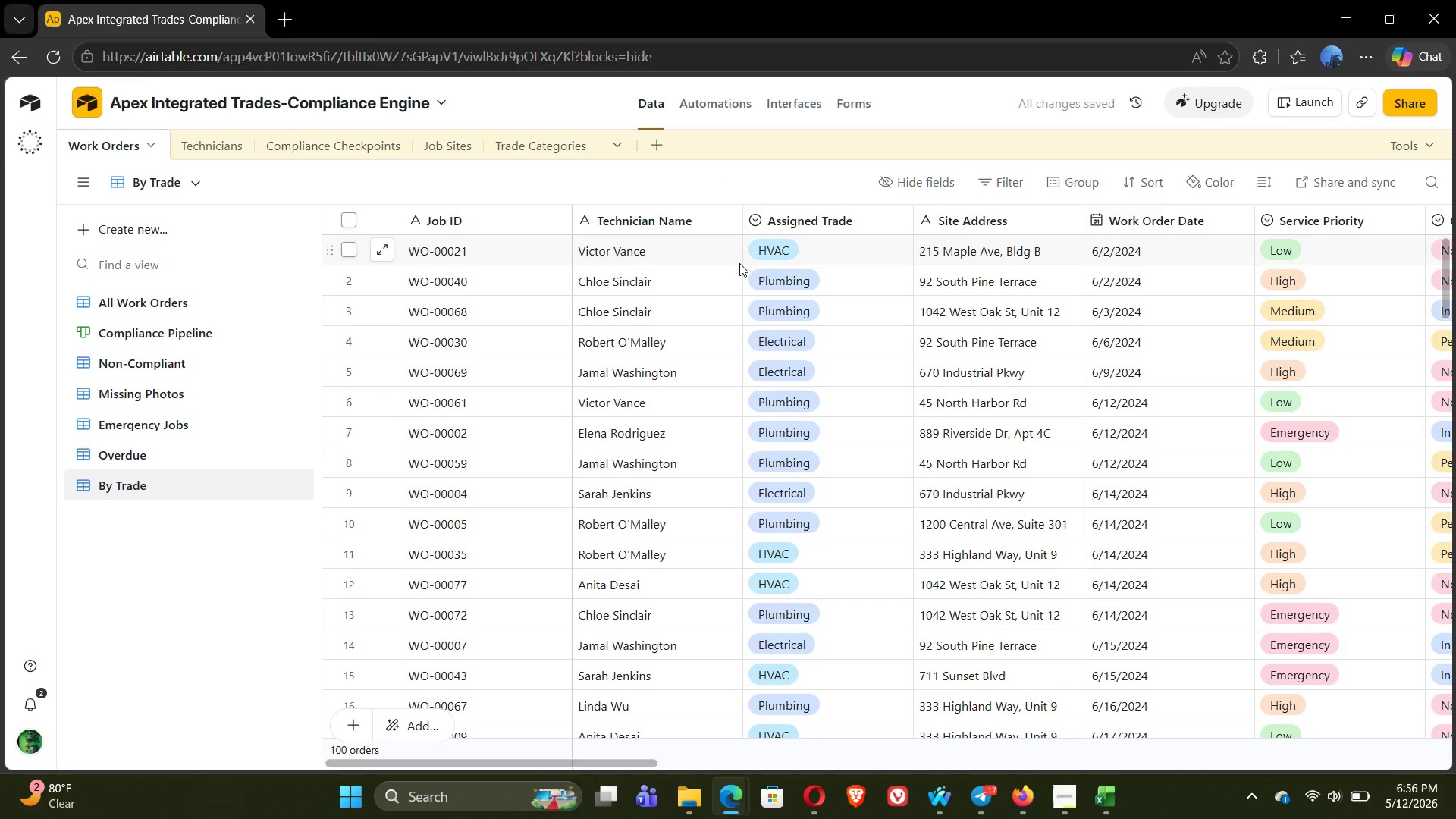 
wait(6.22)
 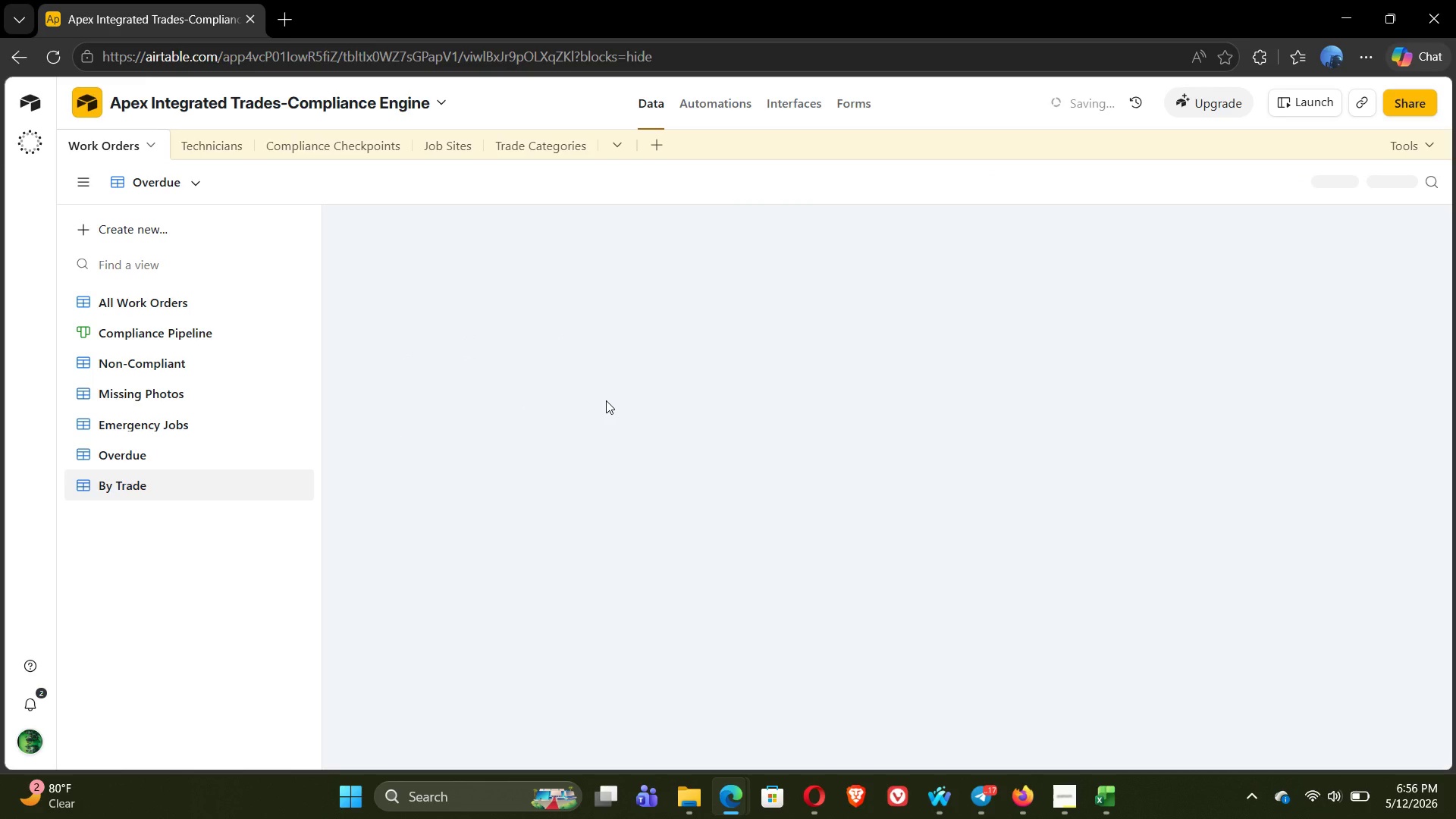 
left_click([1071, 187])
 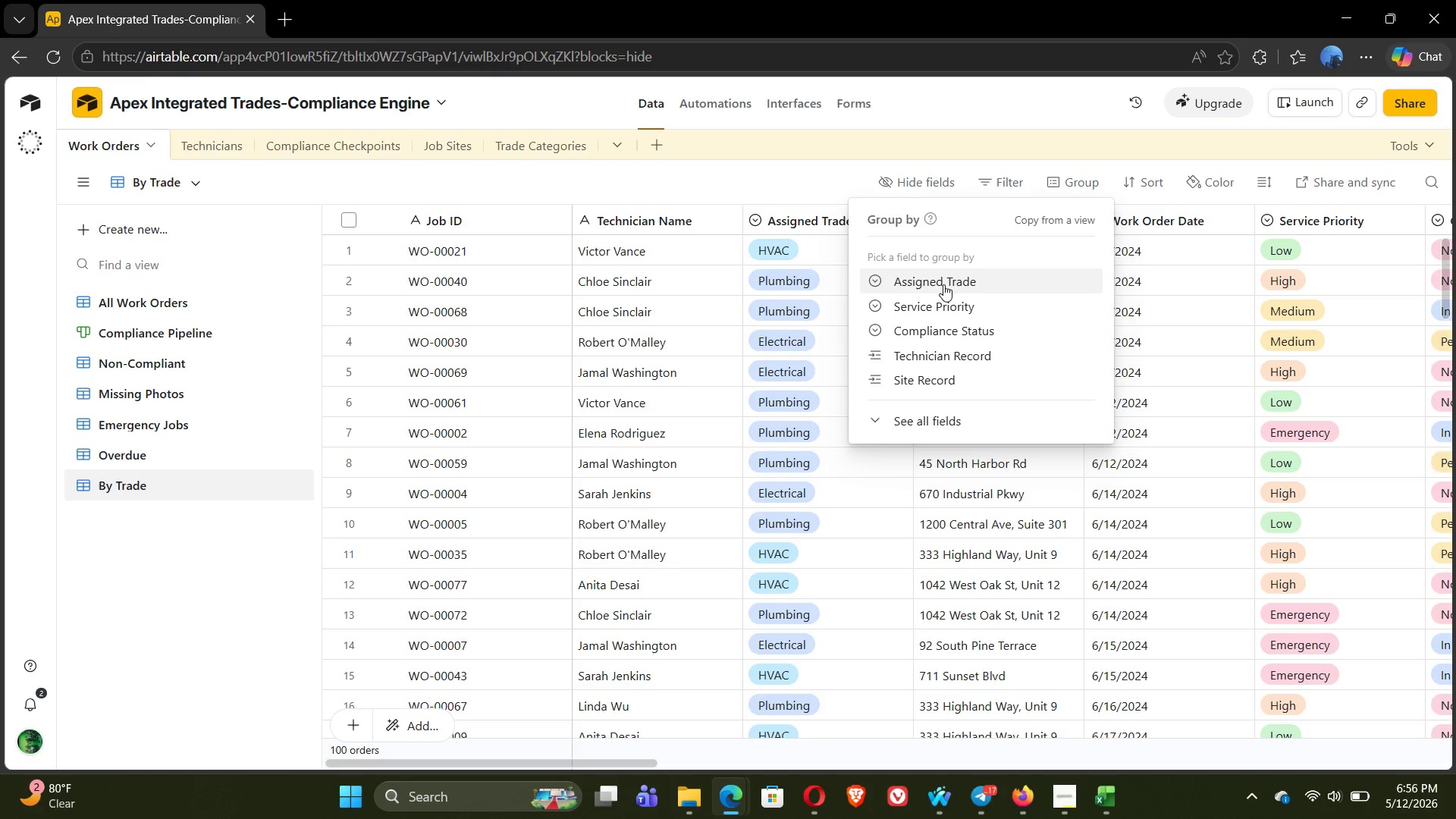 
left_click([943, 282])
 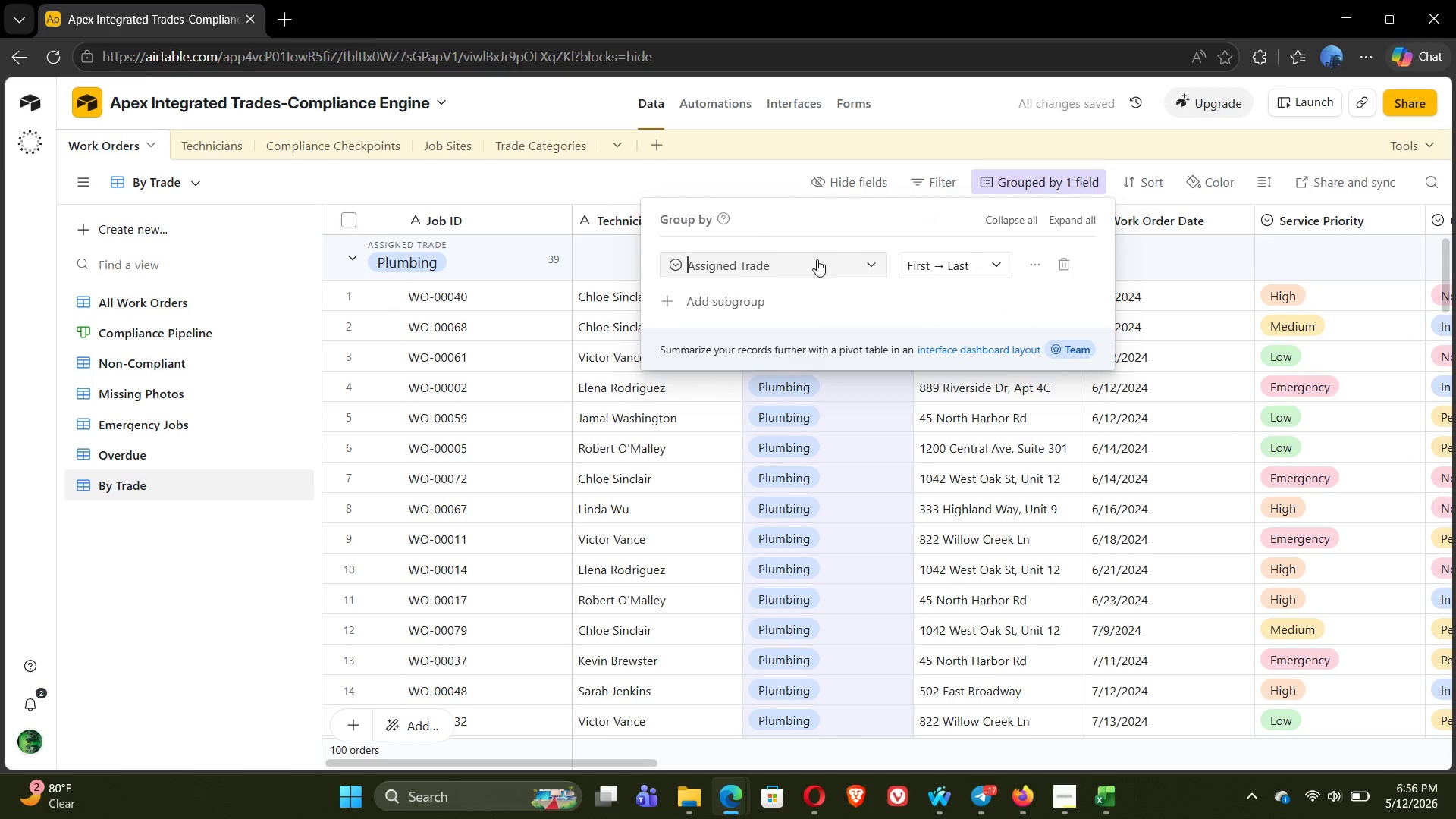 
left_click([291, 550])
 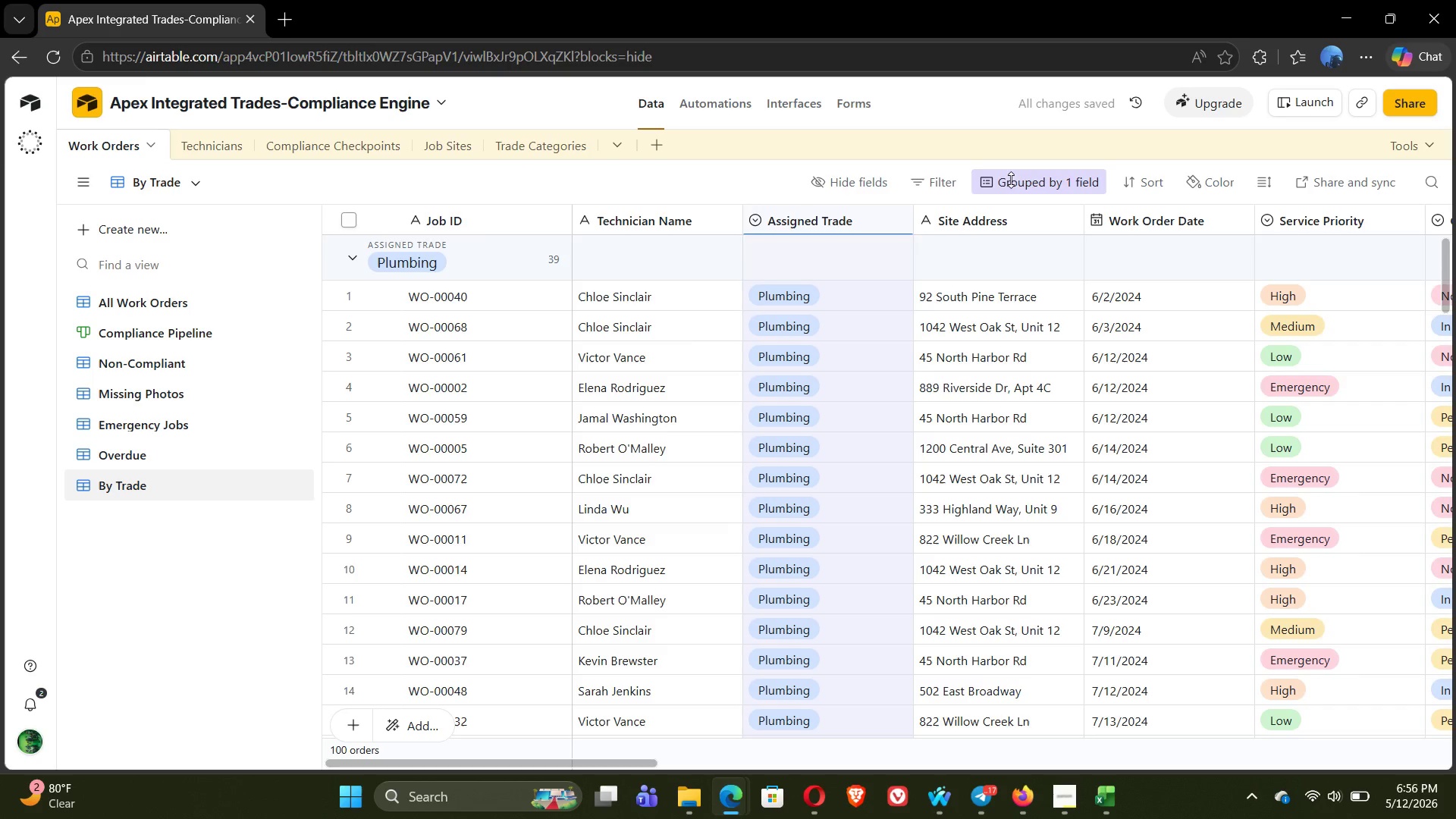 
left_click([1146, 181])
 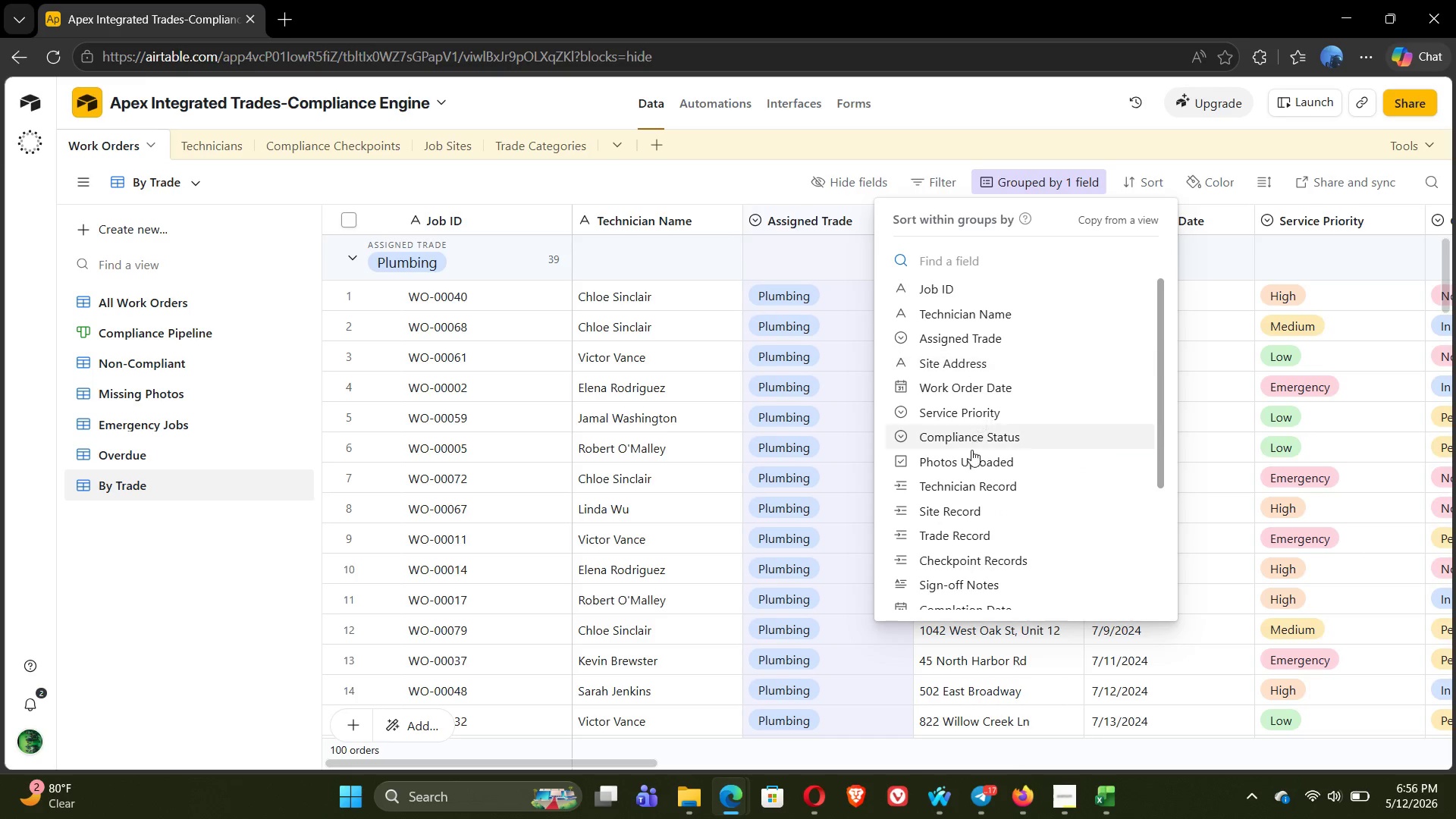 
mouse_move([964, 482])
 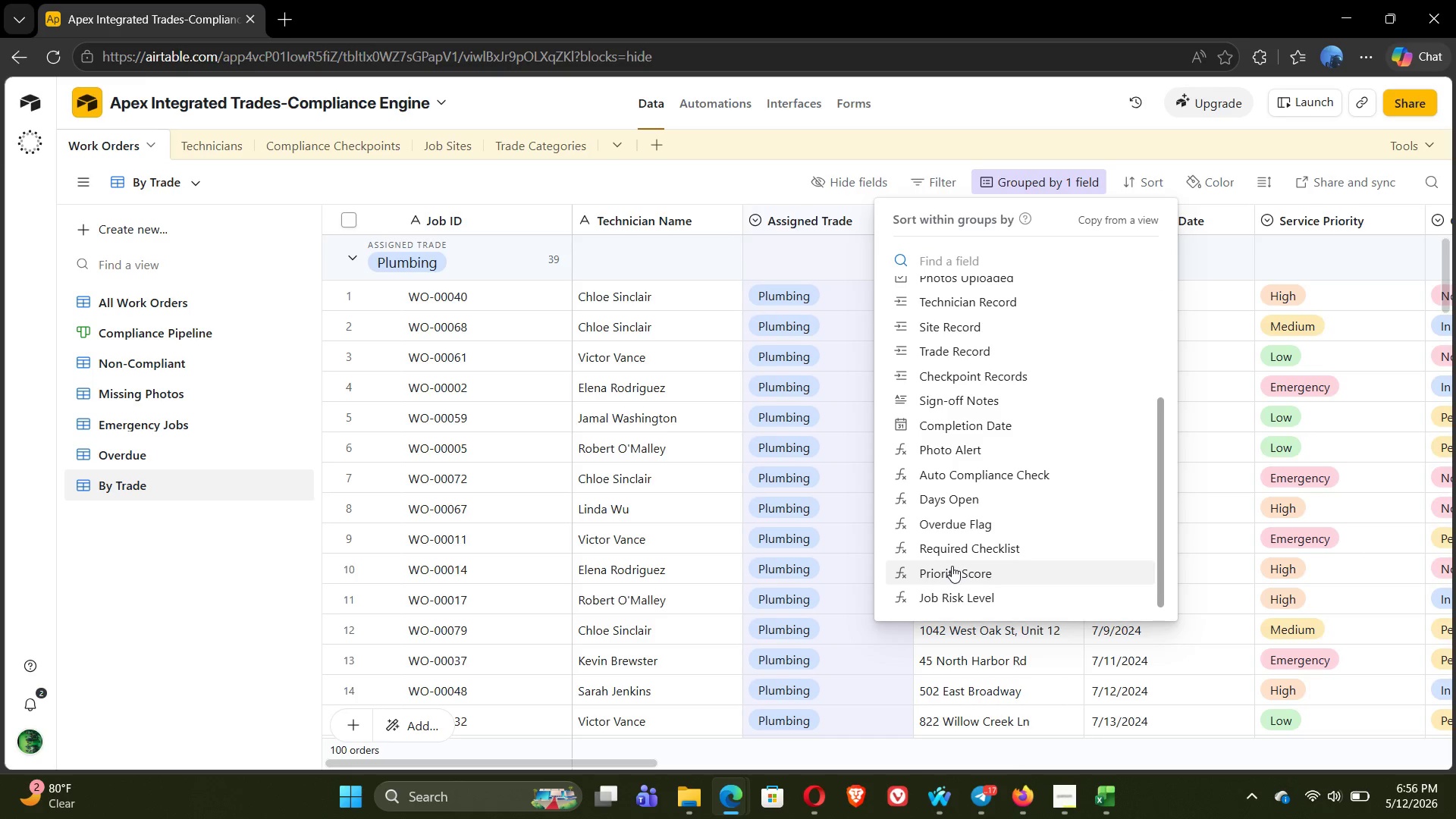 
left_click([952, 566])
 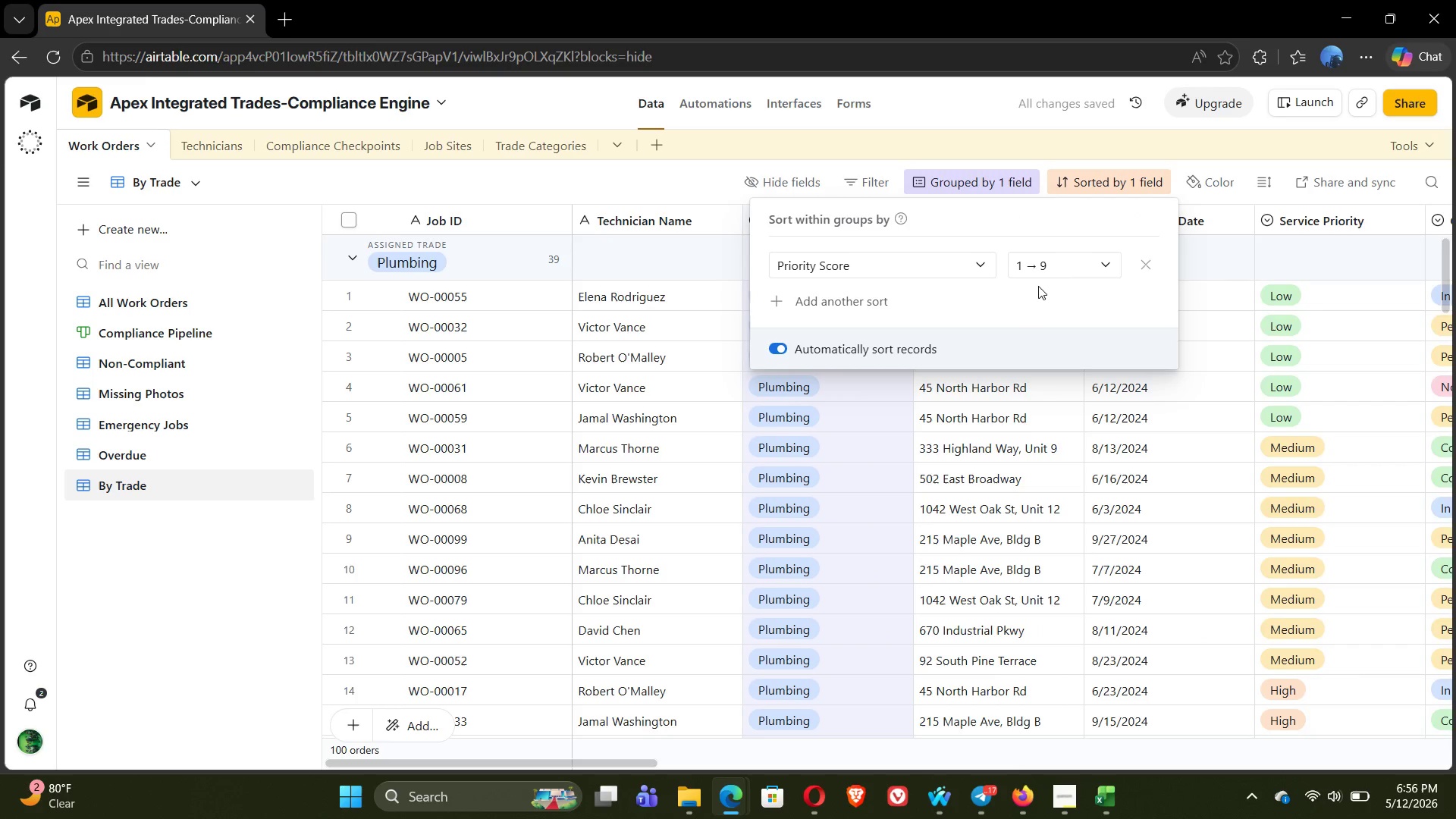 
left_click([1050, 261])
 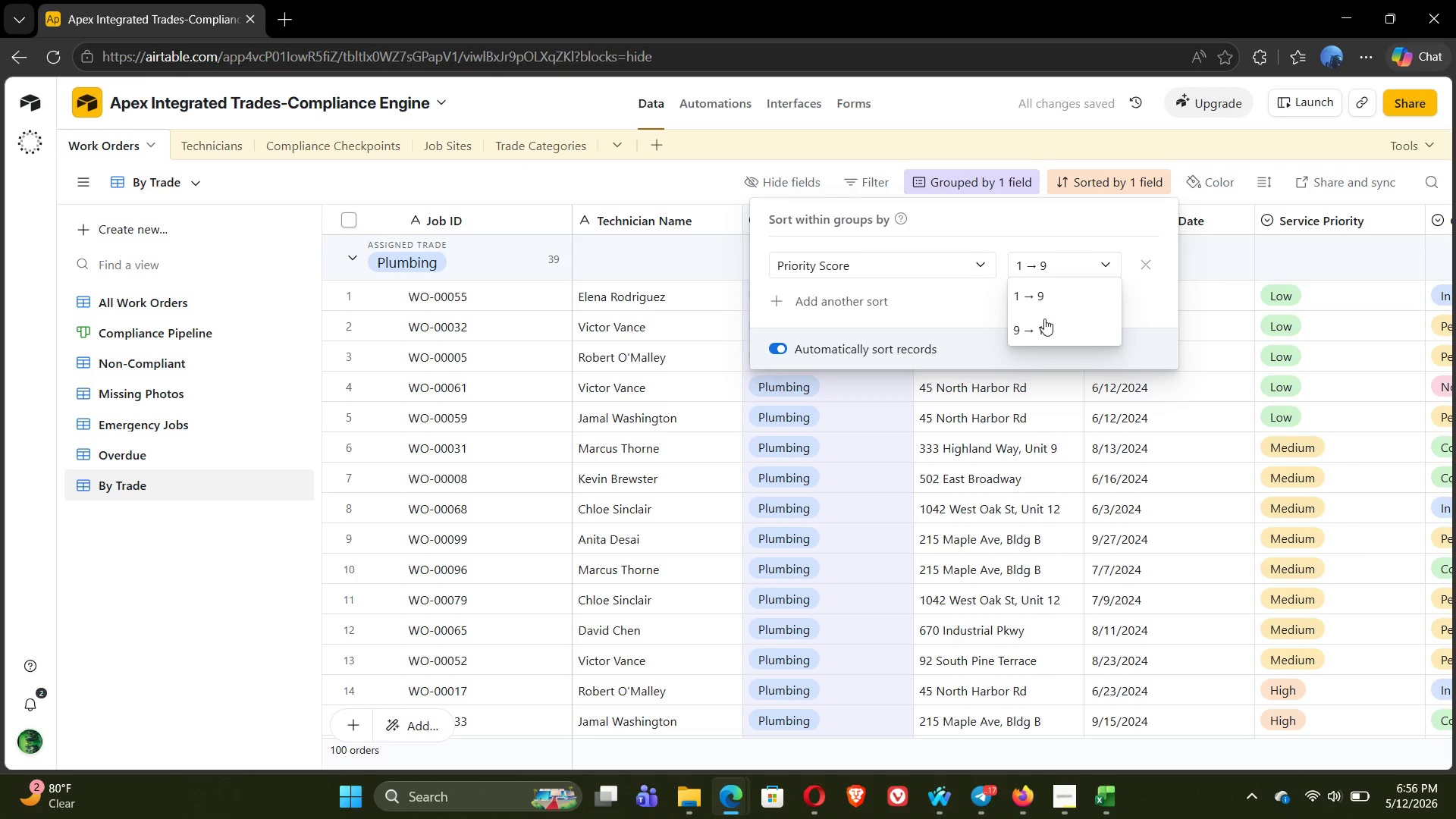 
left_click([1043, 318])
 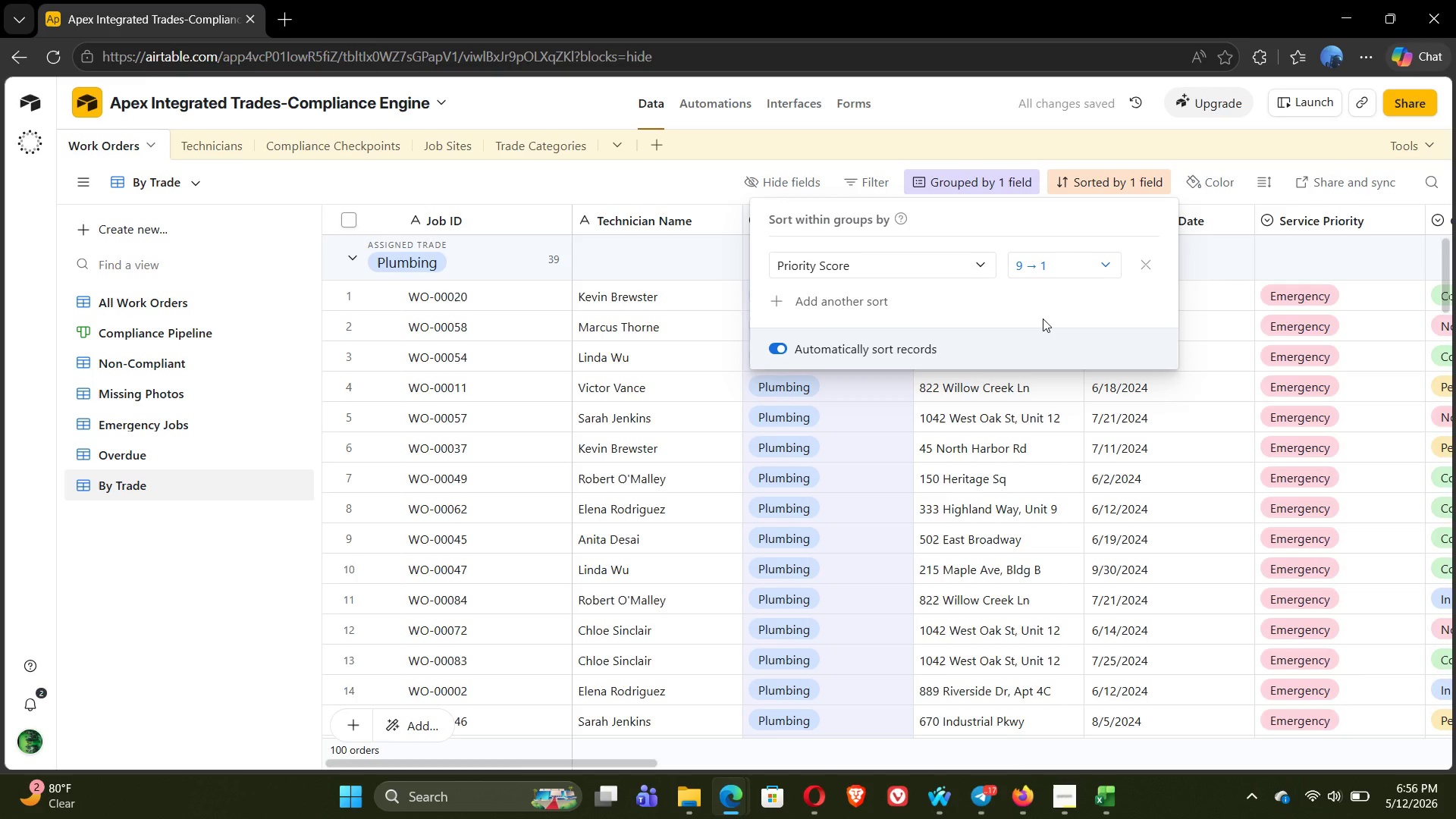 
wait(5.62)
 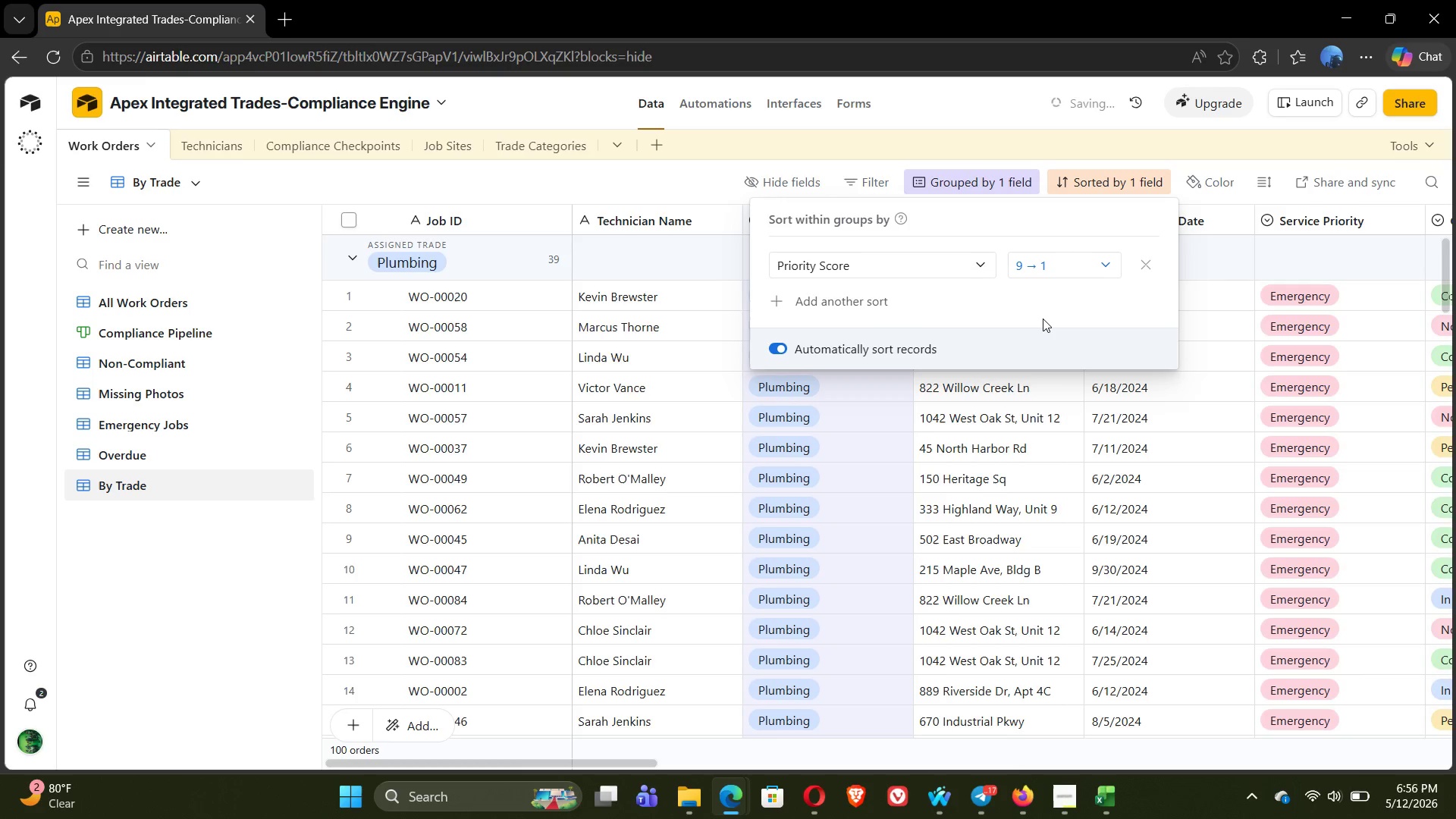 
left_click([177, 555])
 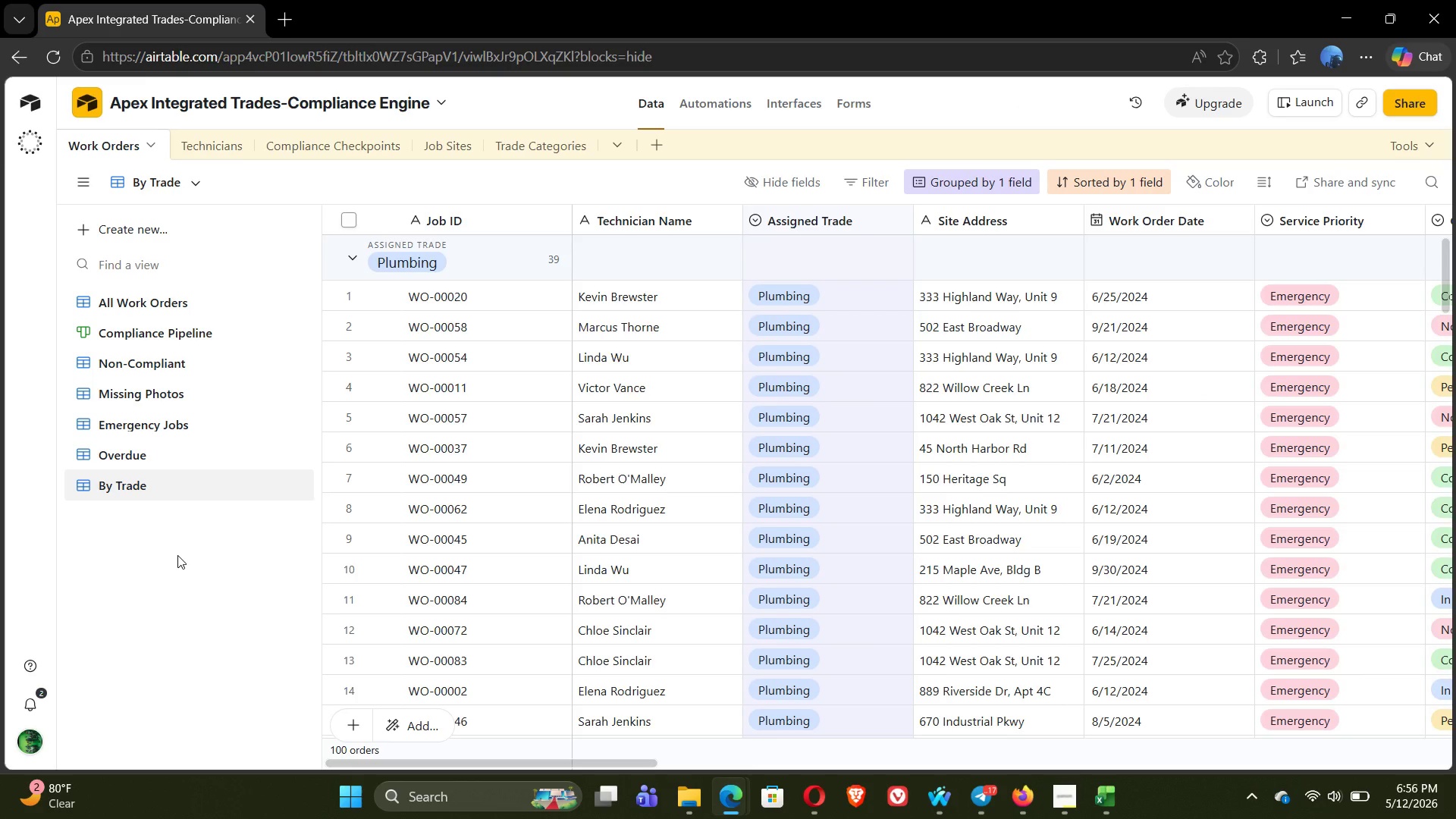 
wait(16.67)
 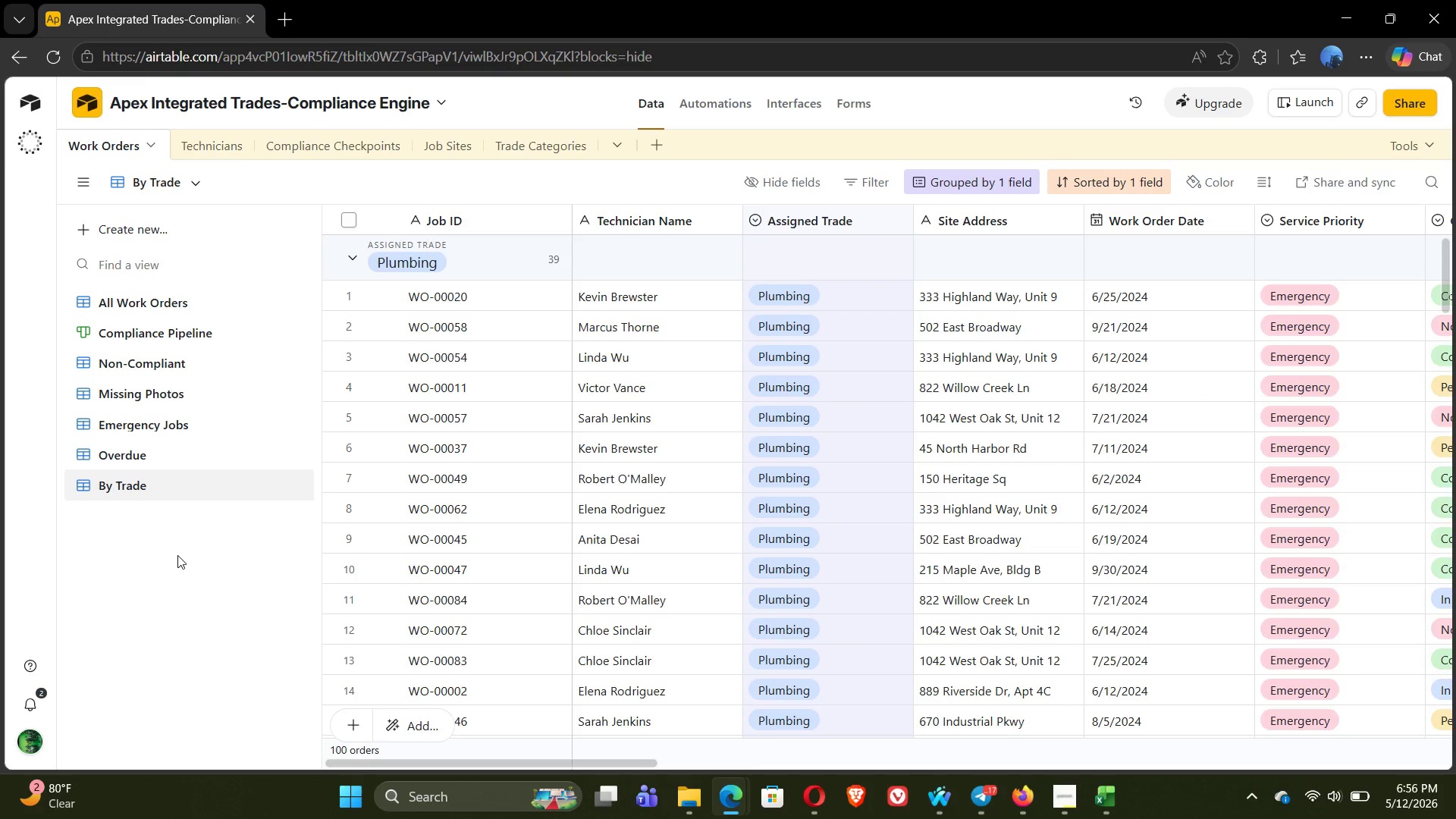 
mouse_move([493, 468])
 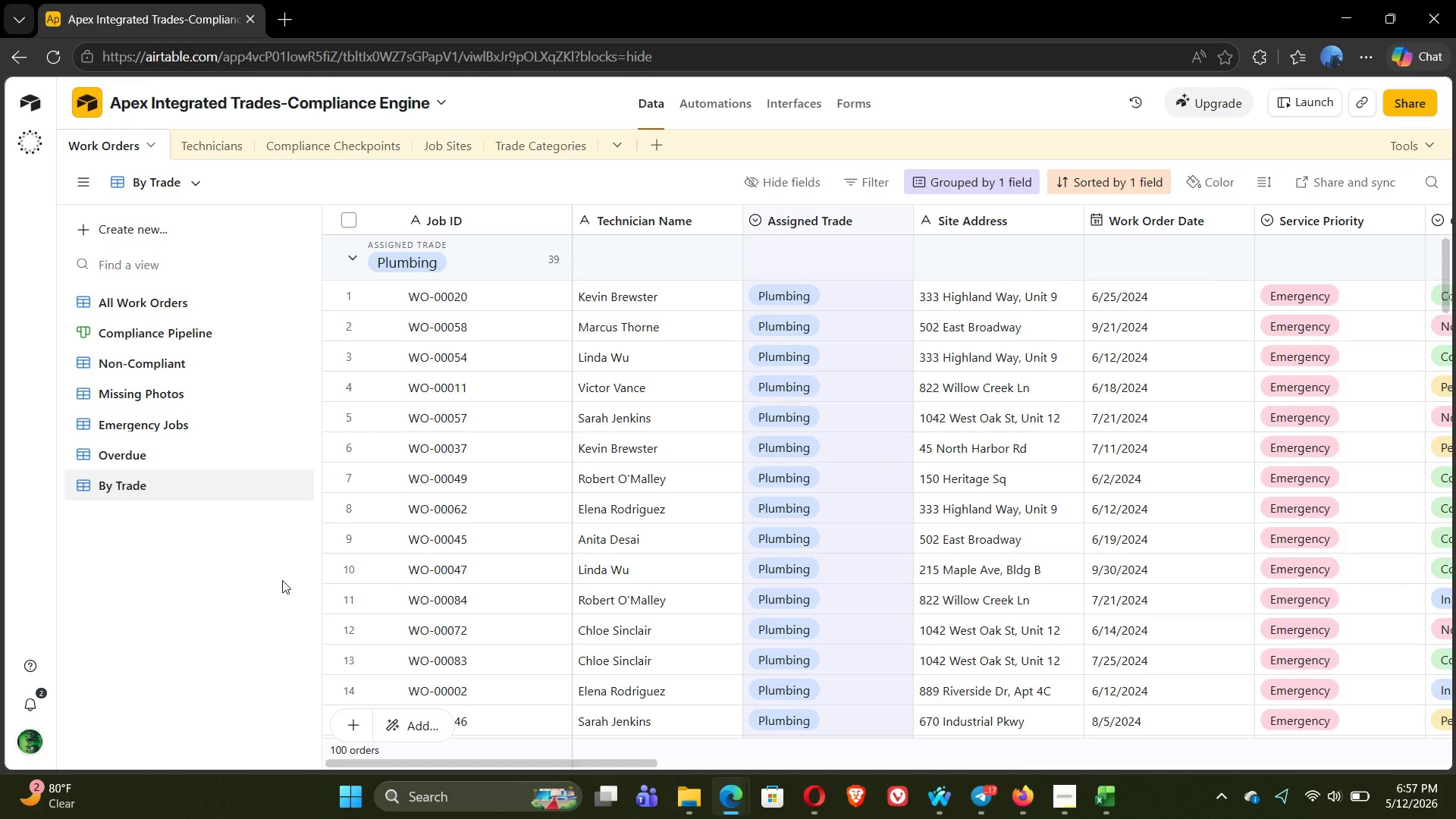 
left_click([282, 580])
 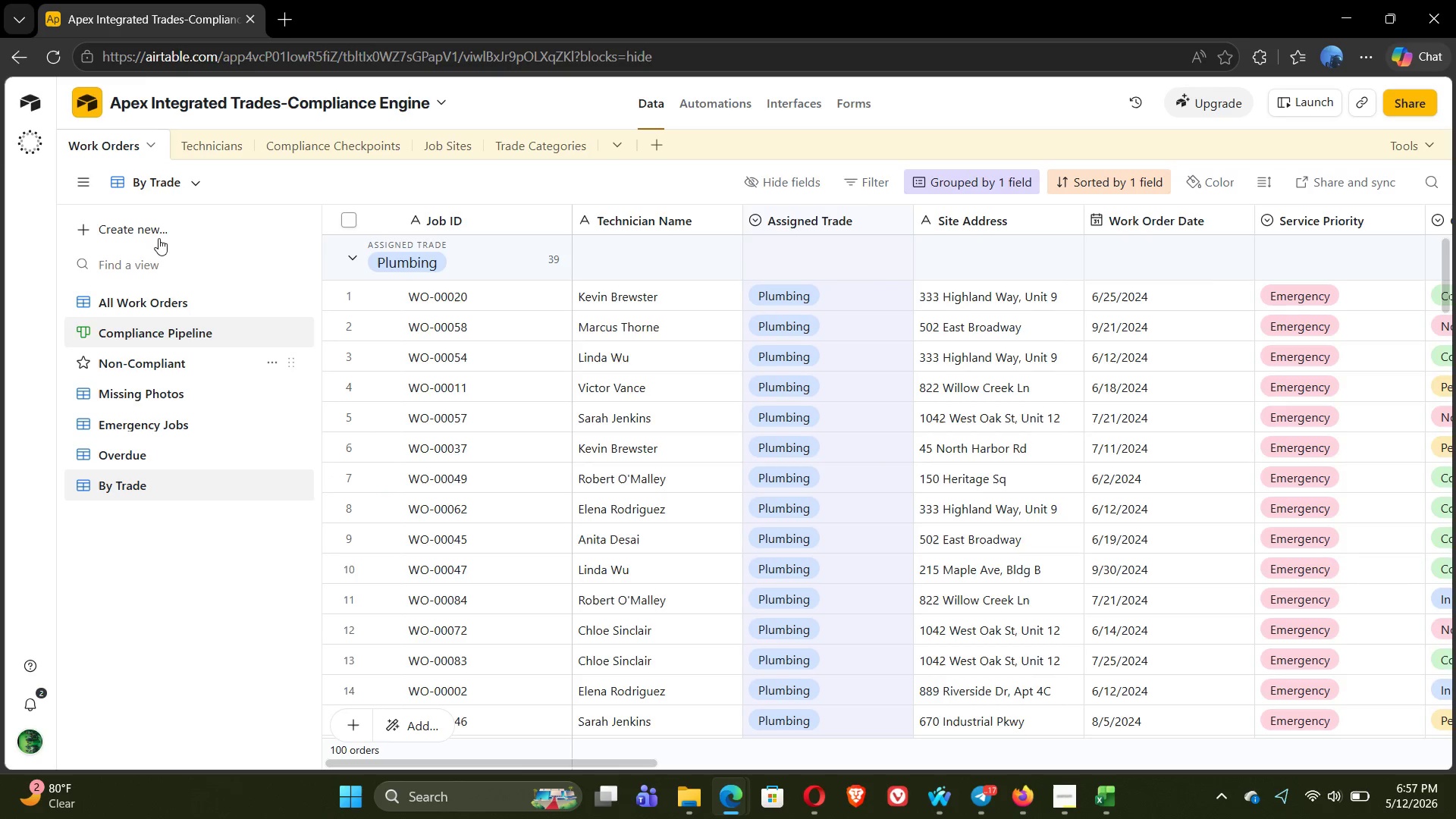 
left_click([151, 235])
 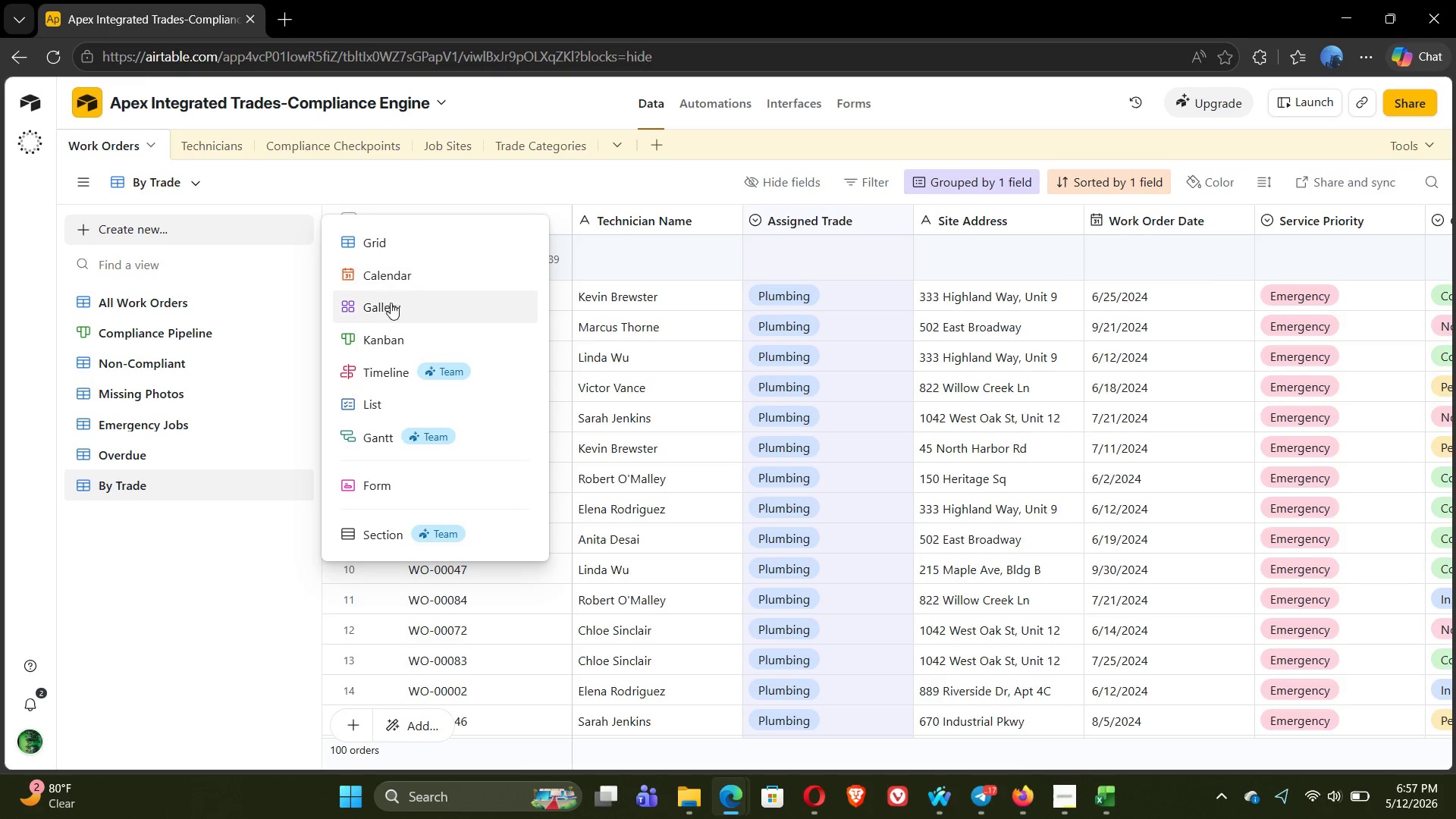 
left_click([394, 309])
 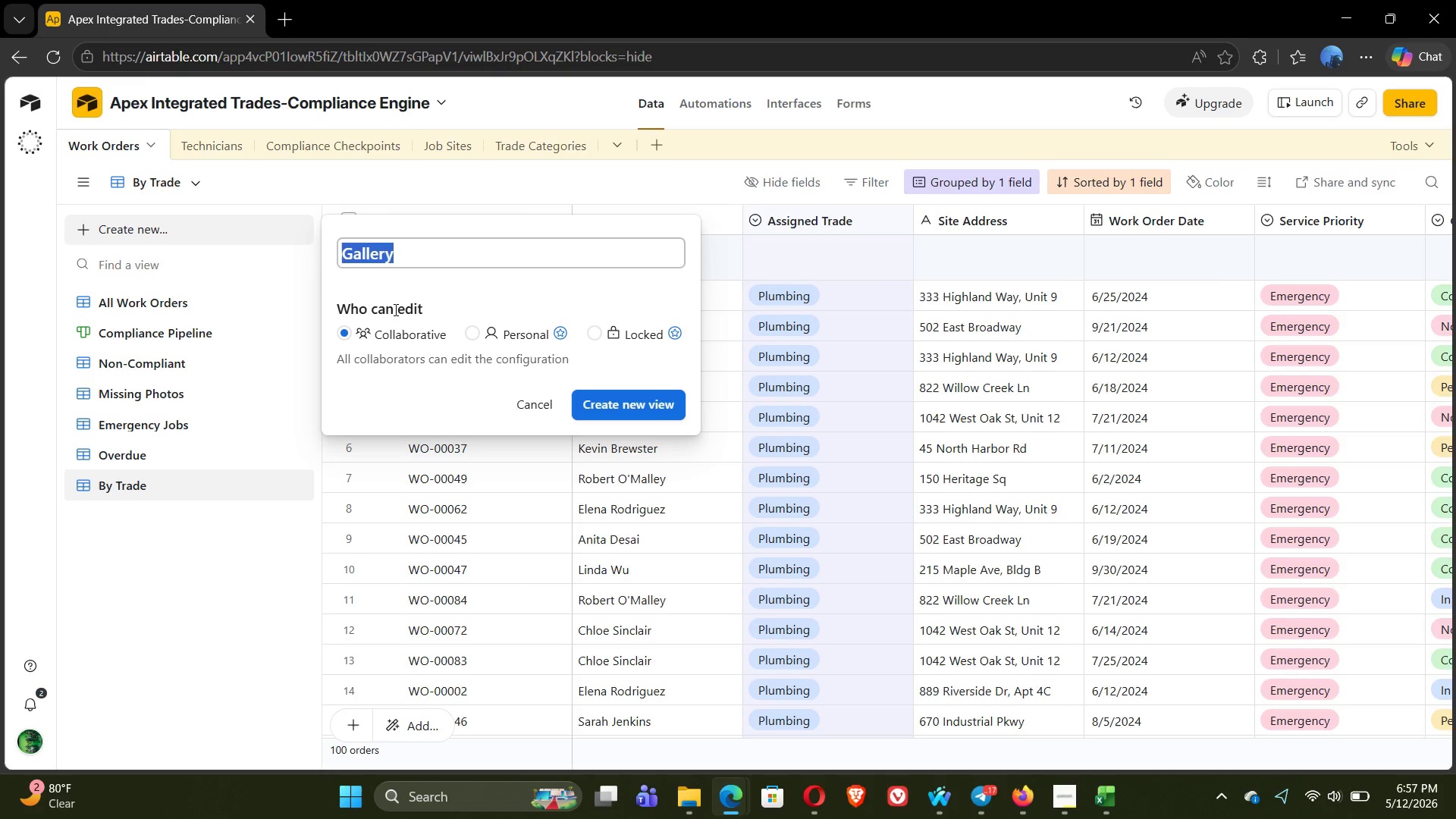 
hold_key(key=CapsLock, duration=1.45)
 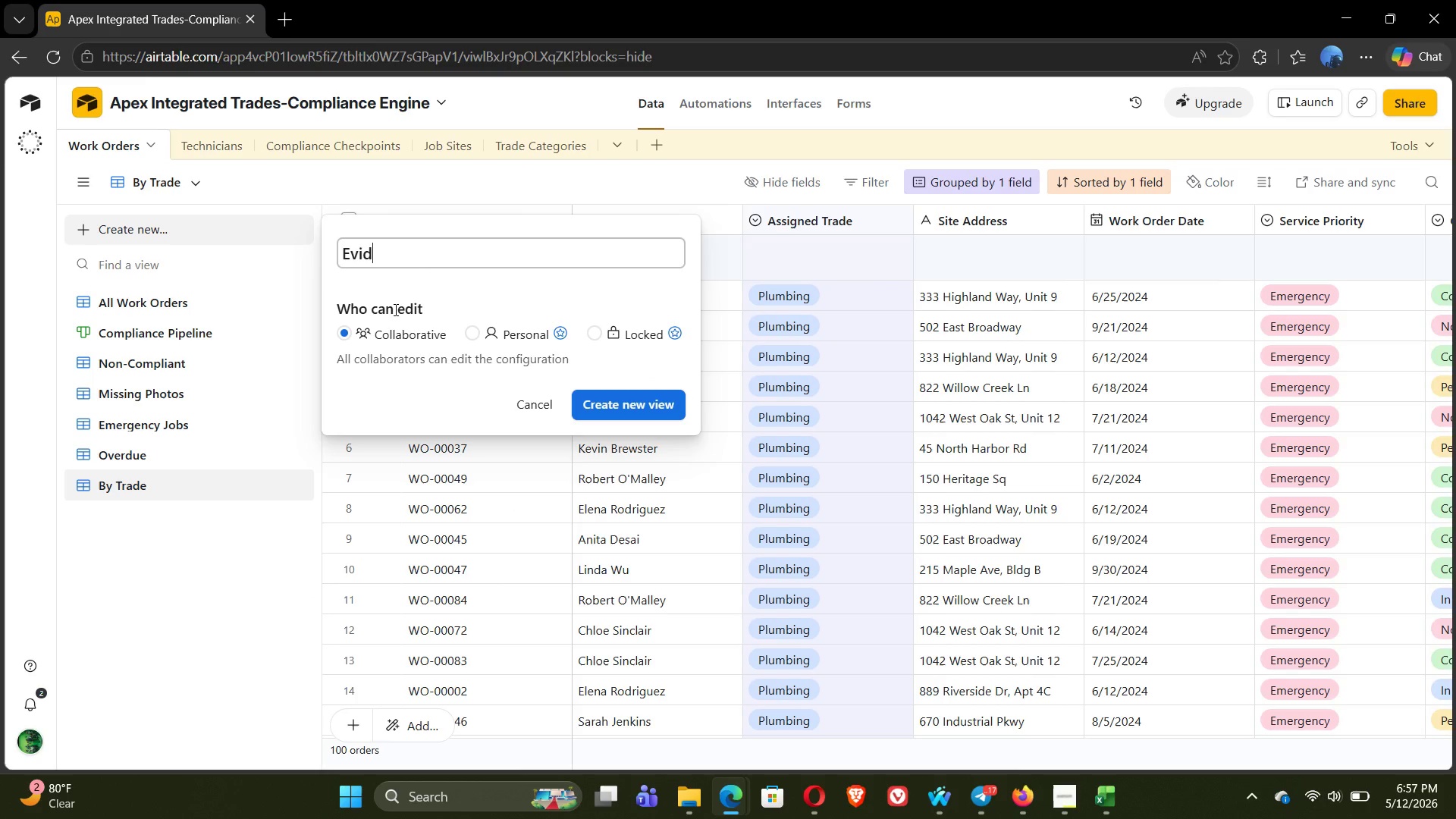 
type(evidence Gallery)
 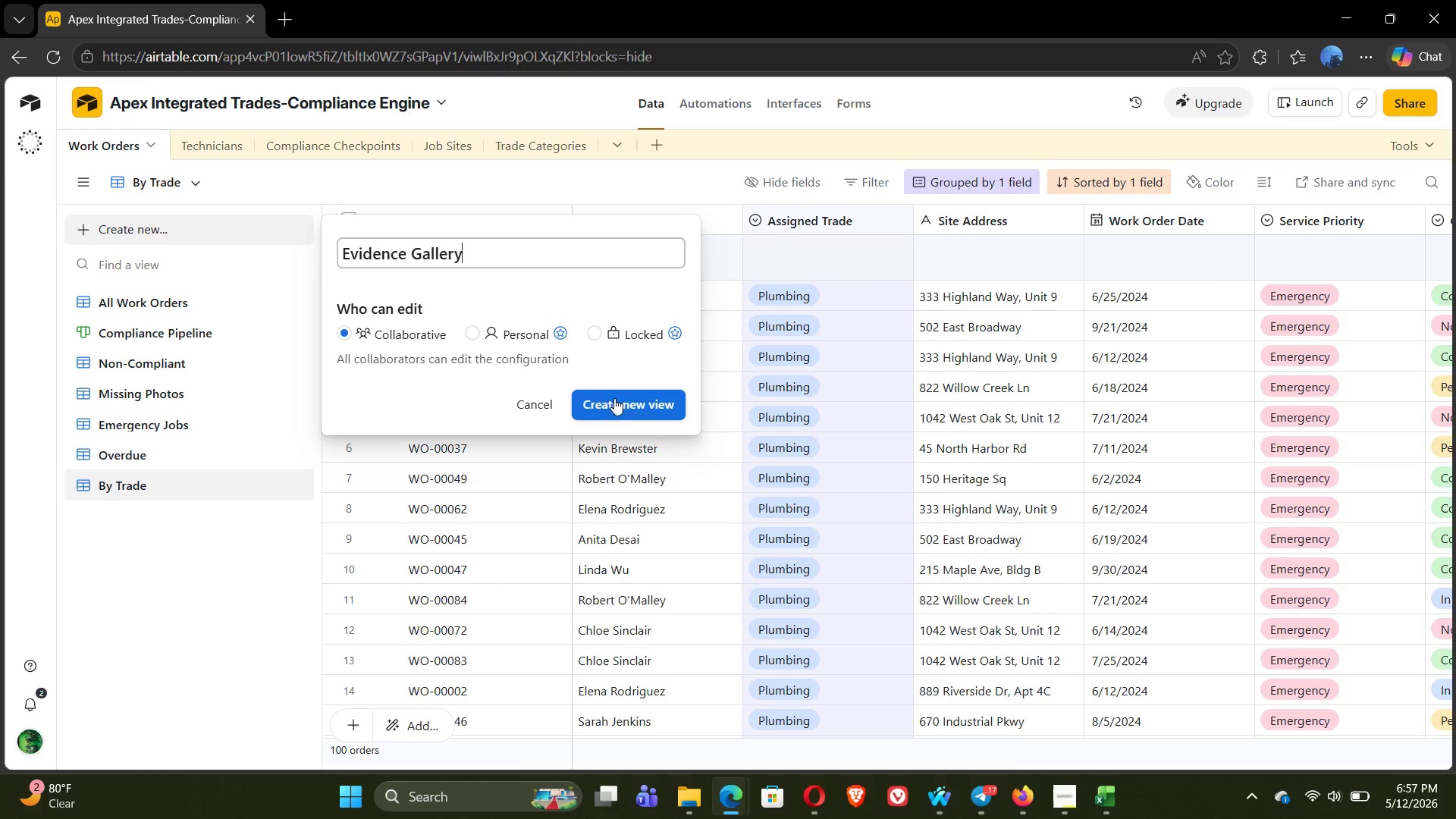 
left_click([617, 404])
 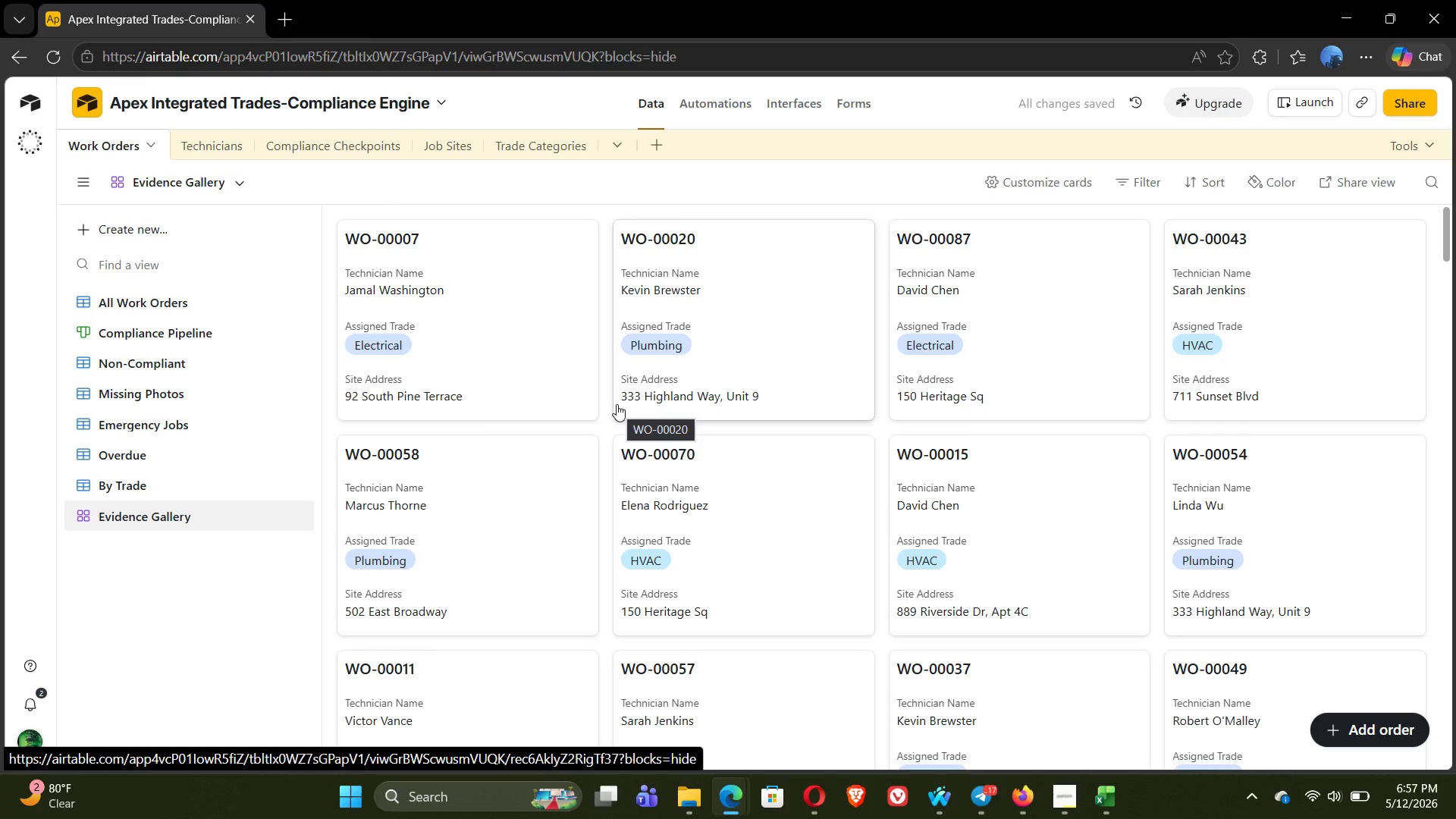 
wait(9.31)
 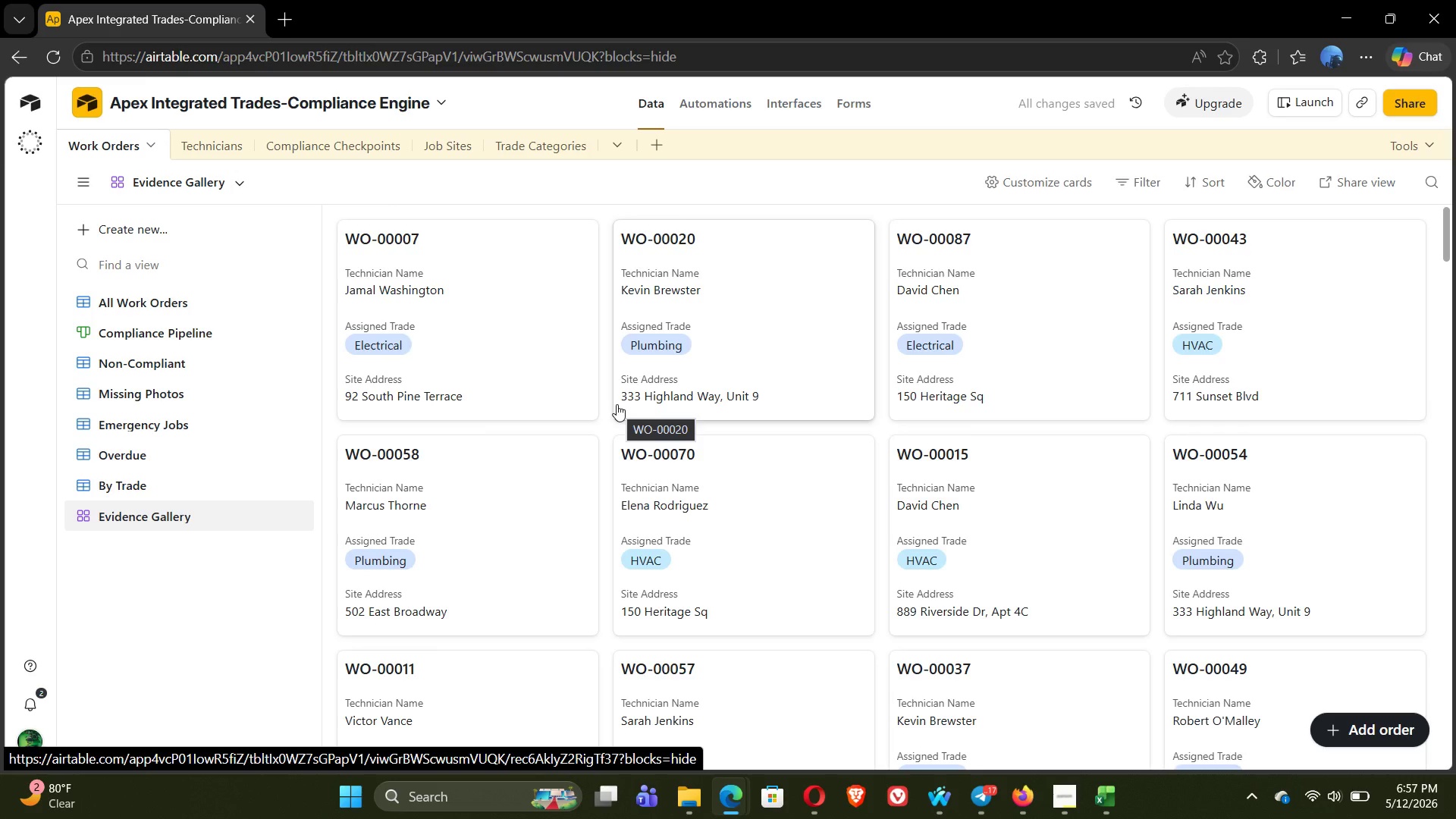 
left_click([1000, 184])
 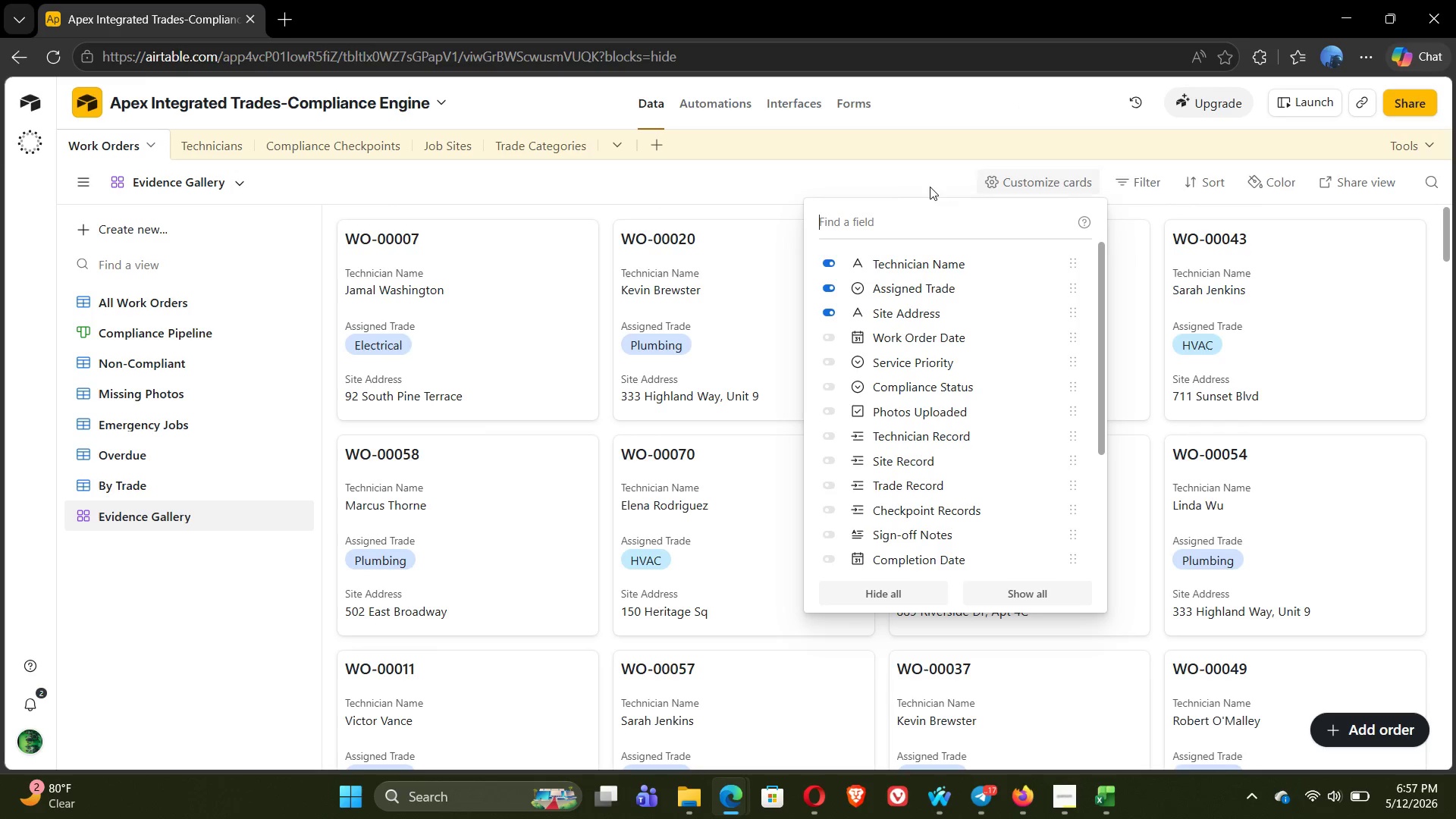 
left_click([901, 179])
 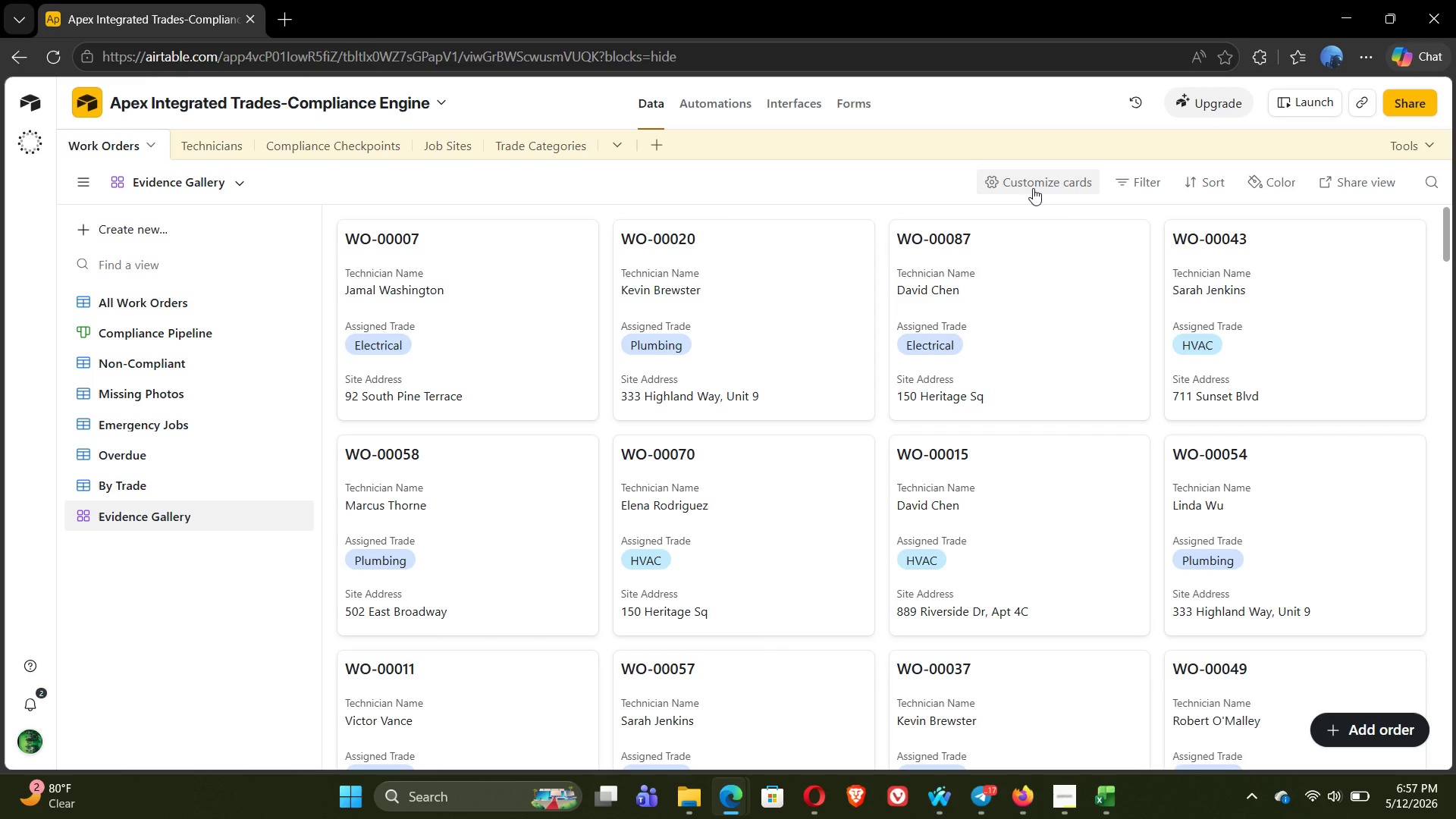 
wait(19.01)
 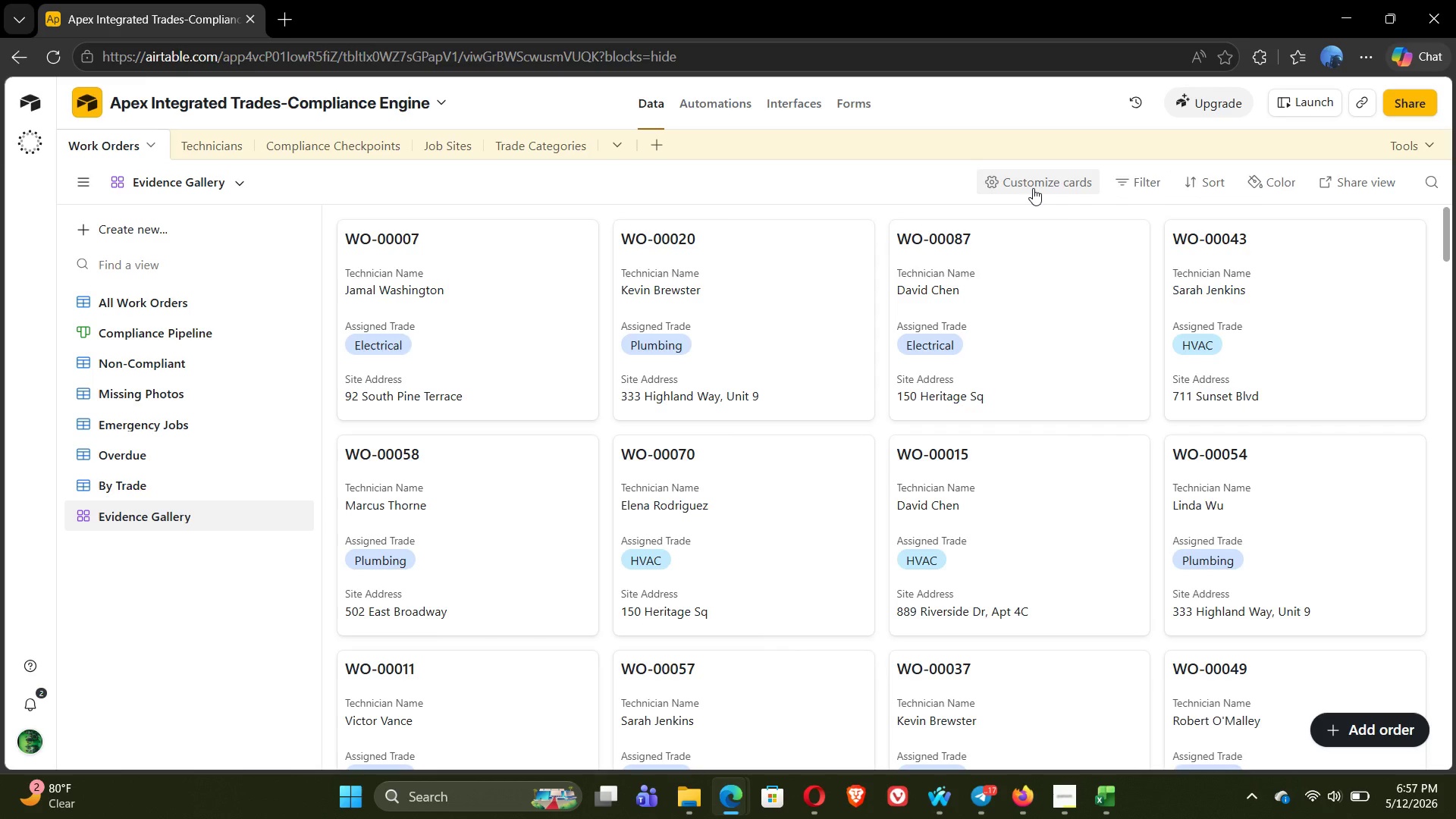 
left_click([1222, 179])
 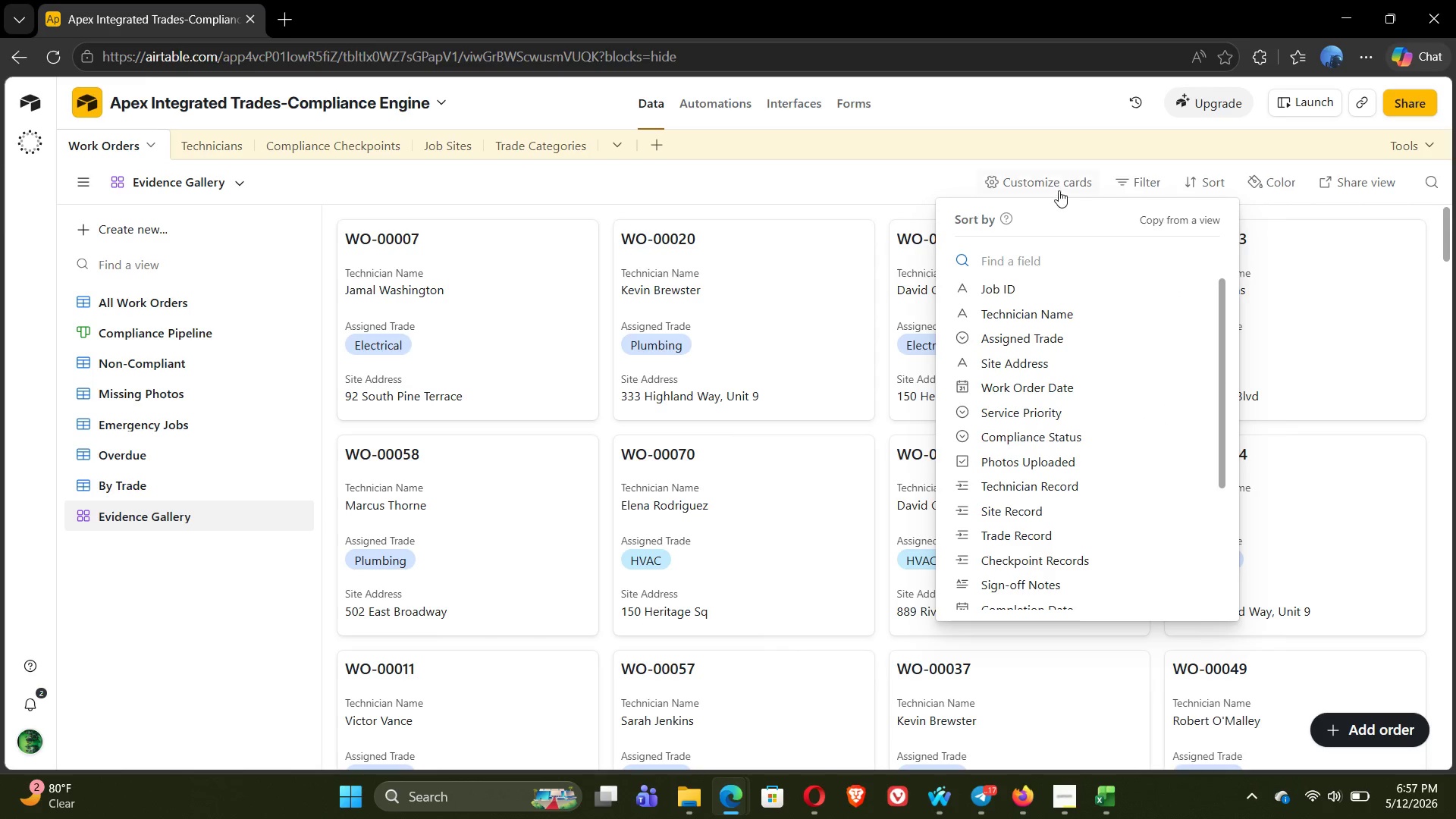 
left_click([1057, 184])
 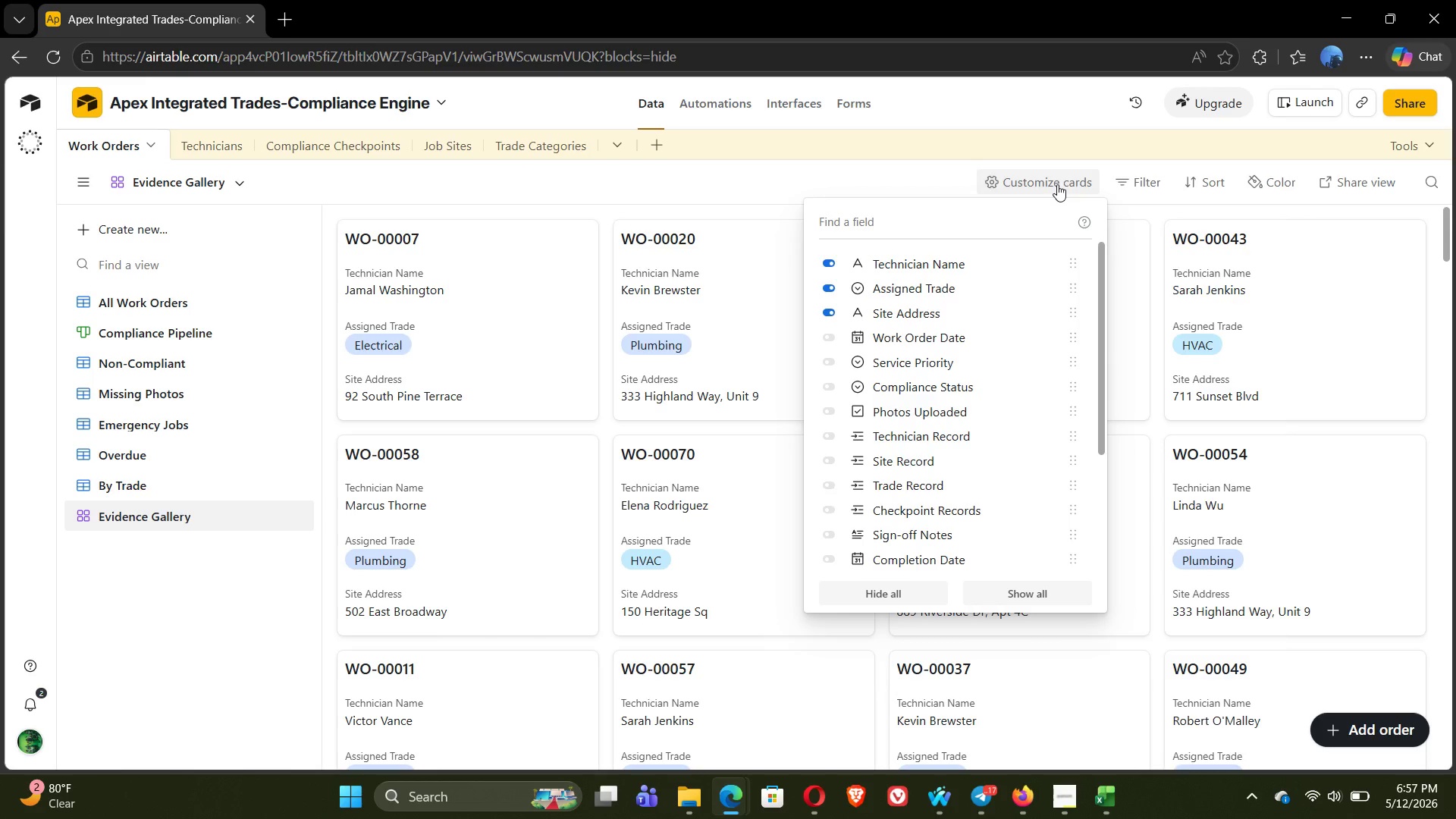 
left_click([1057, 184])
 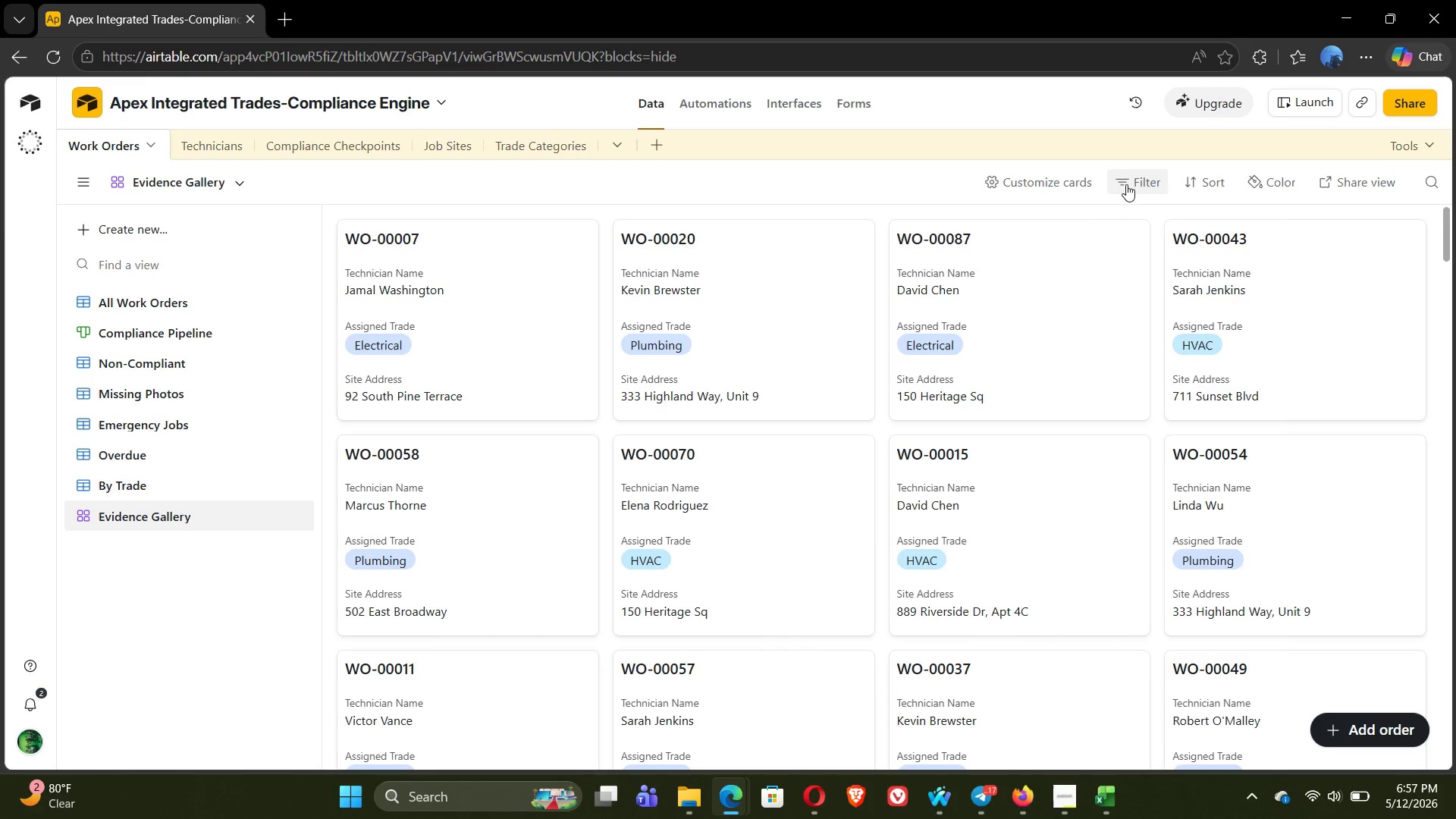 
left_click([1129, 184])
 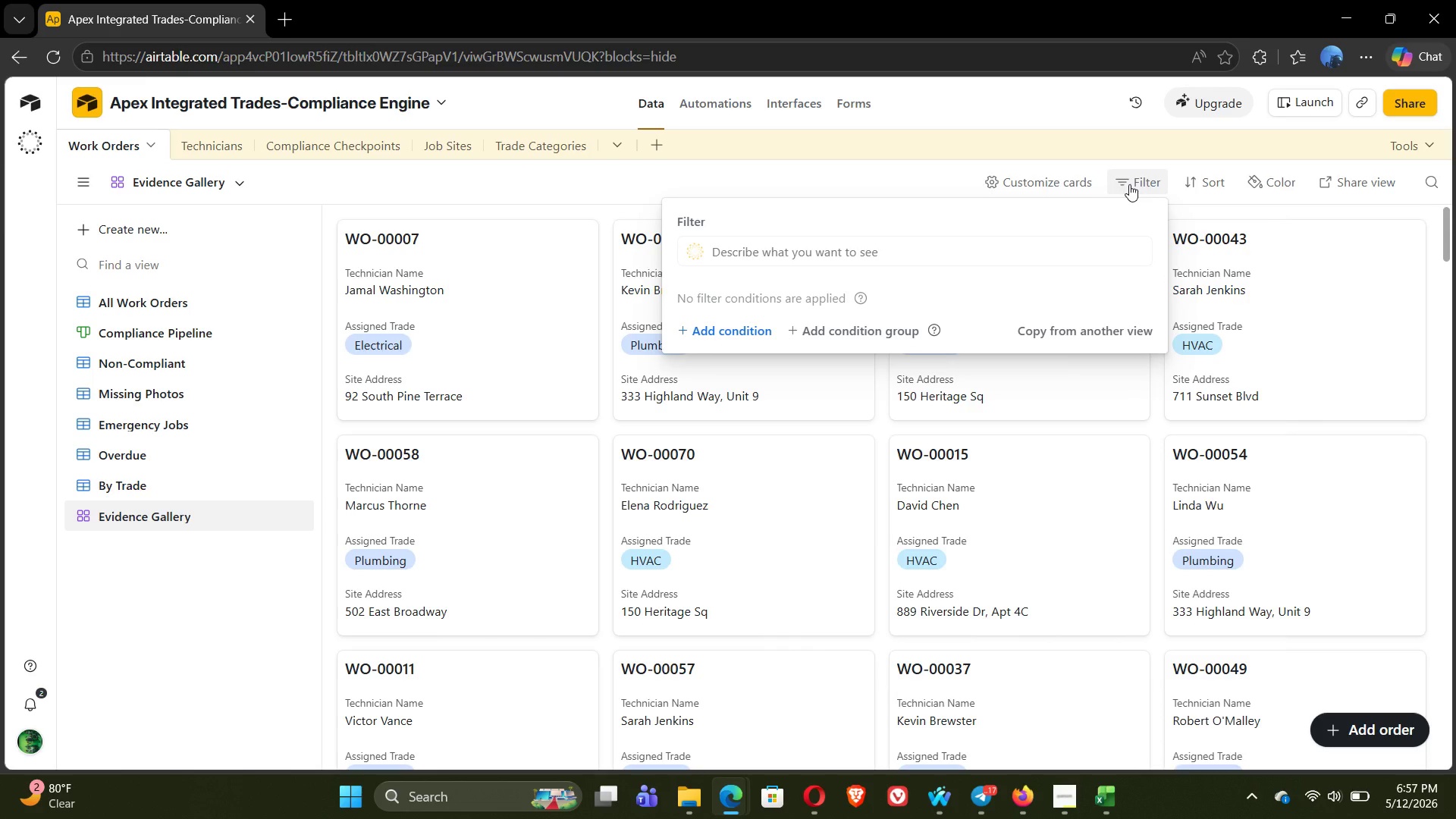 
left_click([1129, 184])
 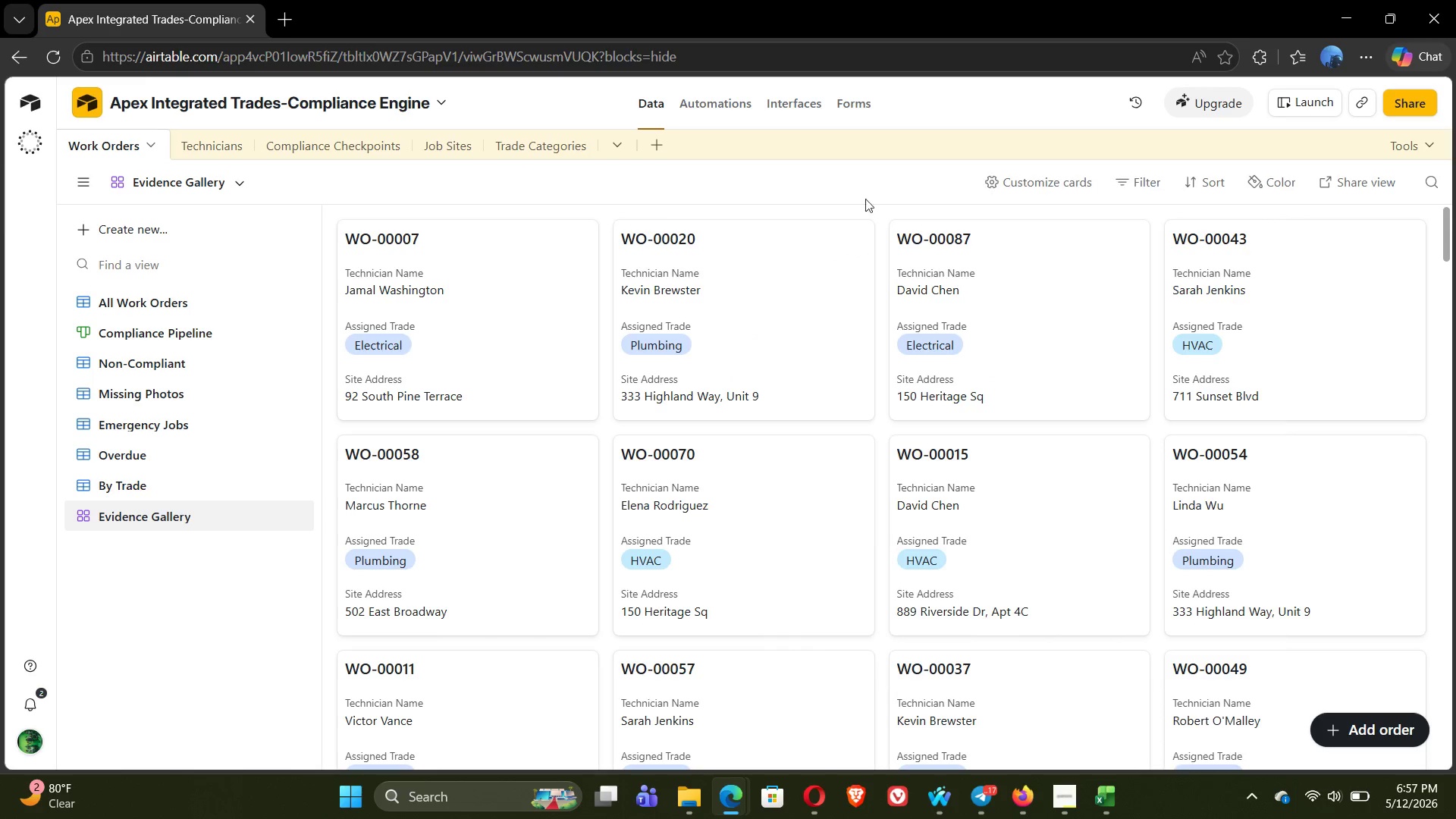 
left_click([1021, 184])
 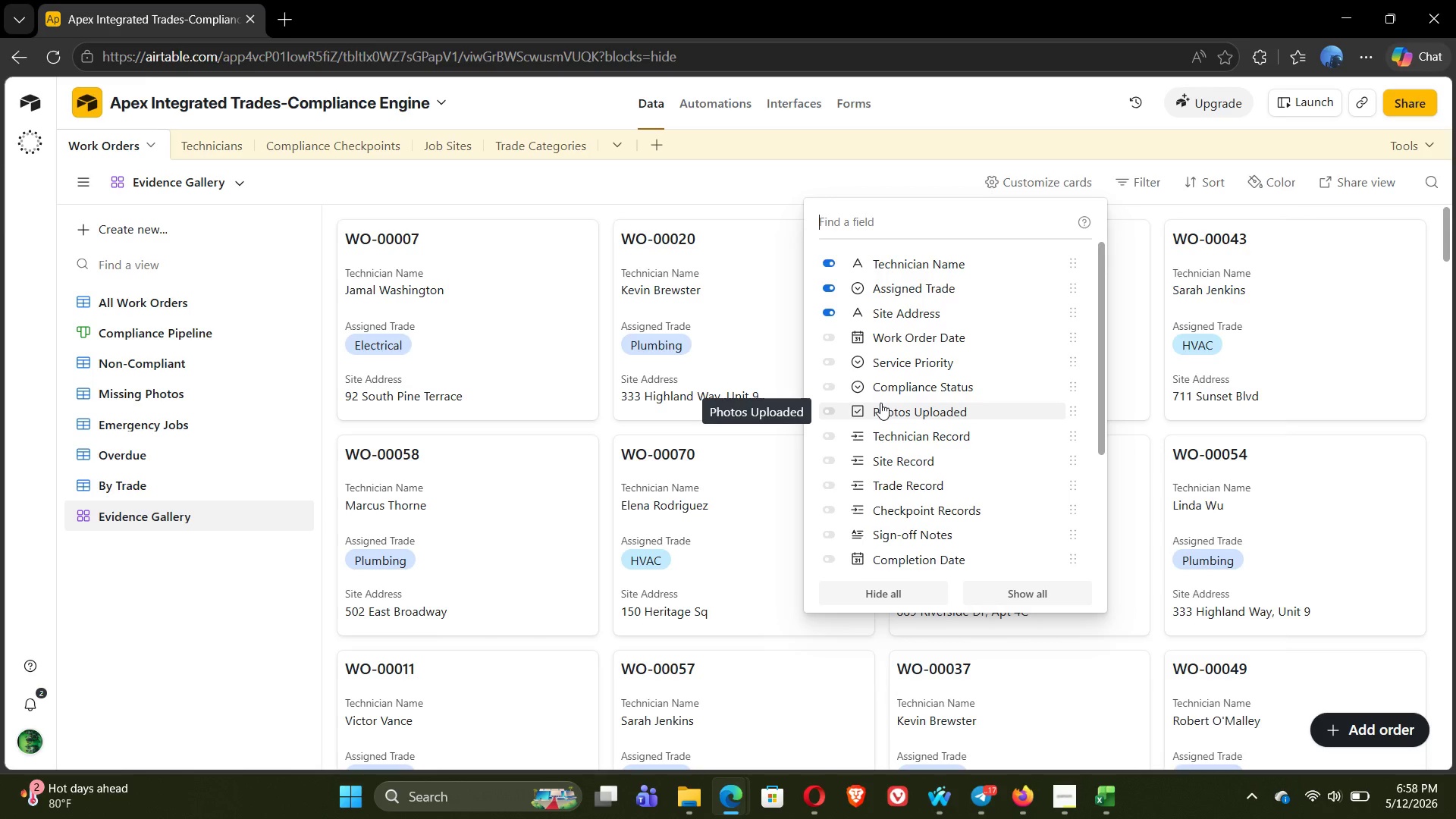 
wait(14.14)
 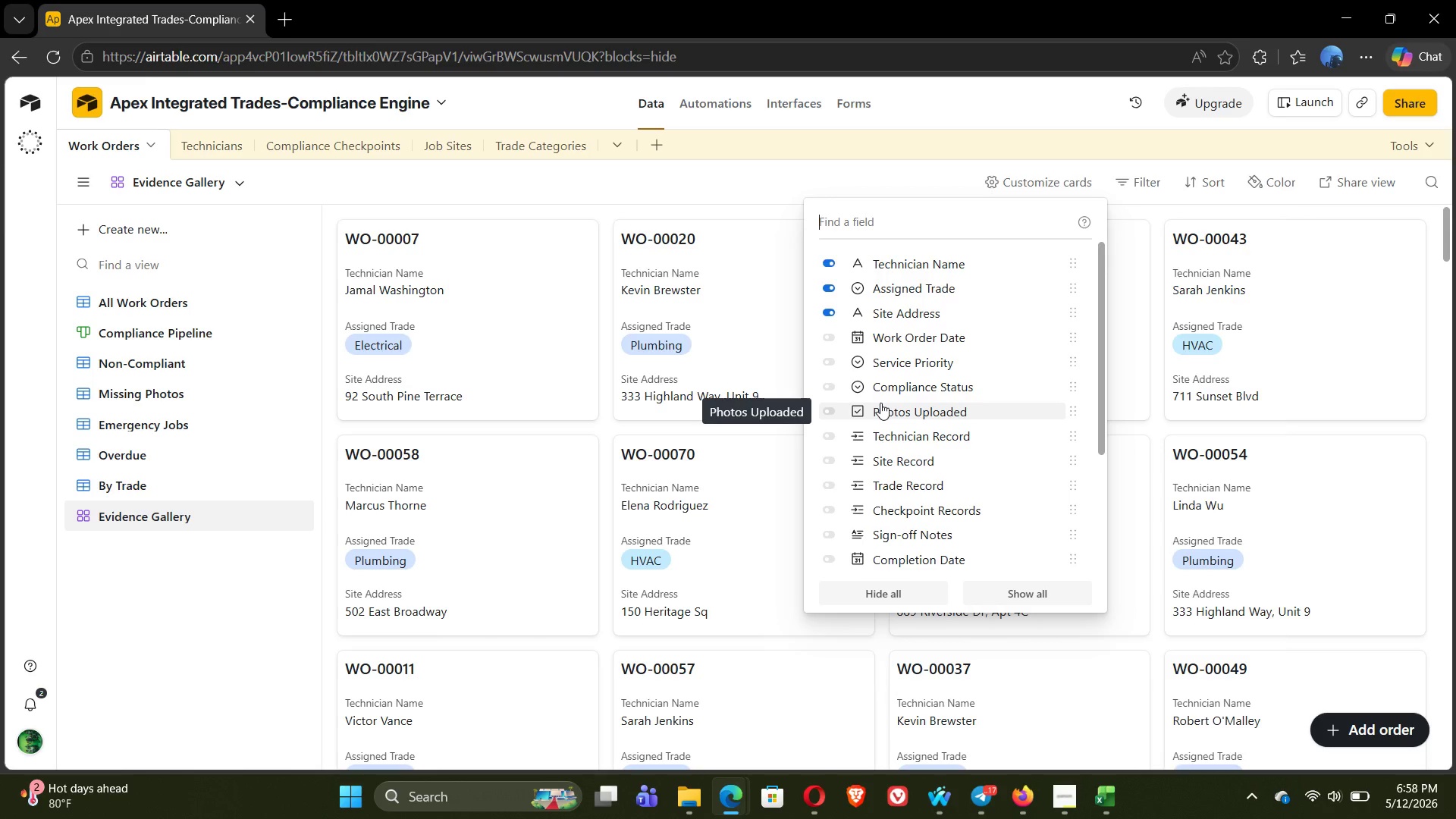 
mouse_move([878, 334])
 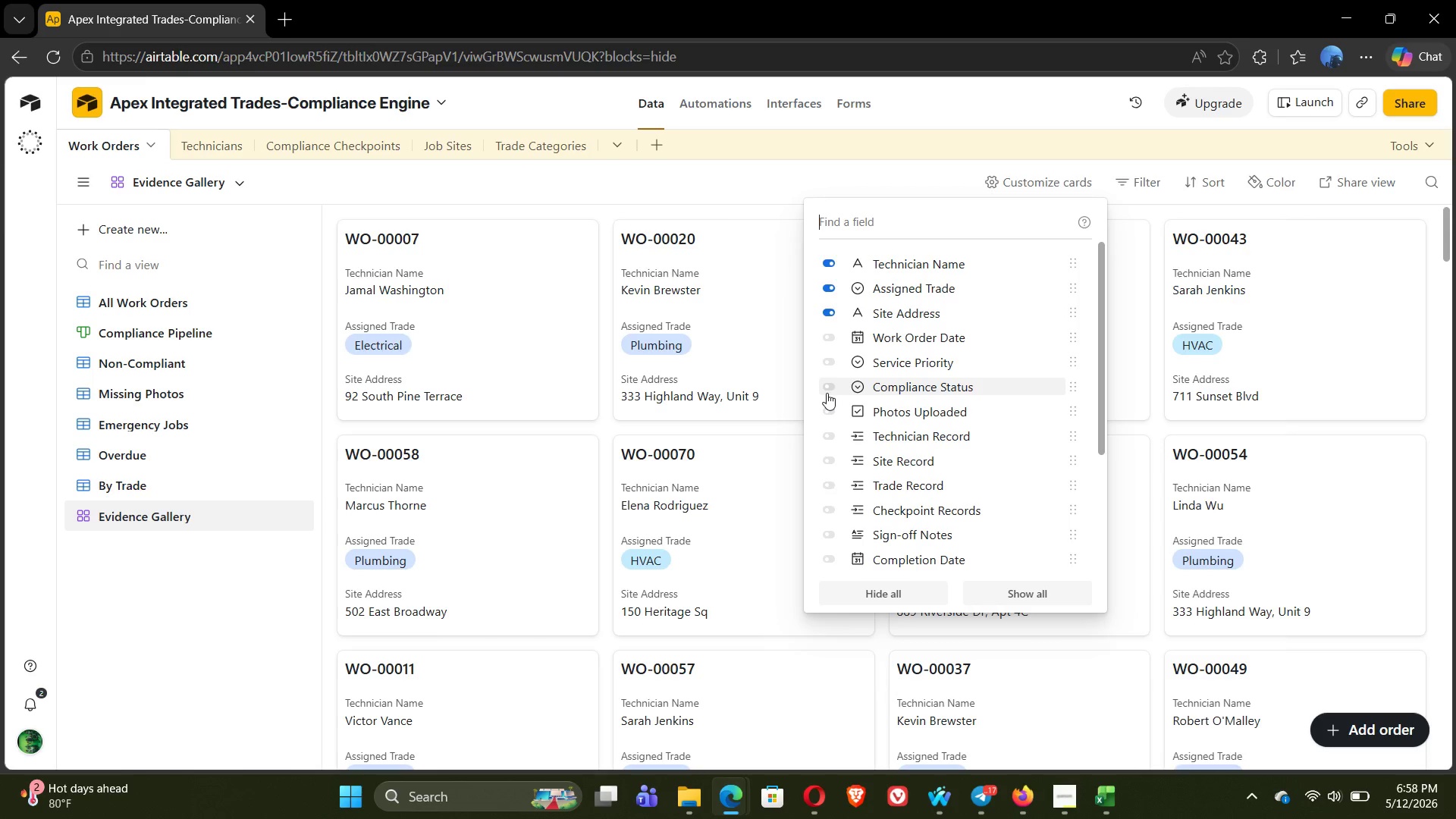 
left_click([827, 393])
 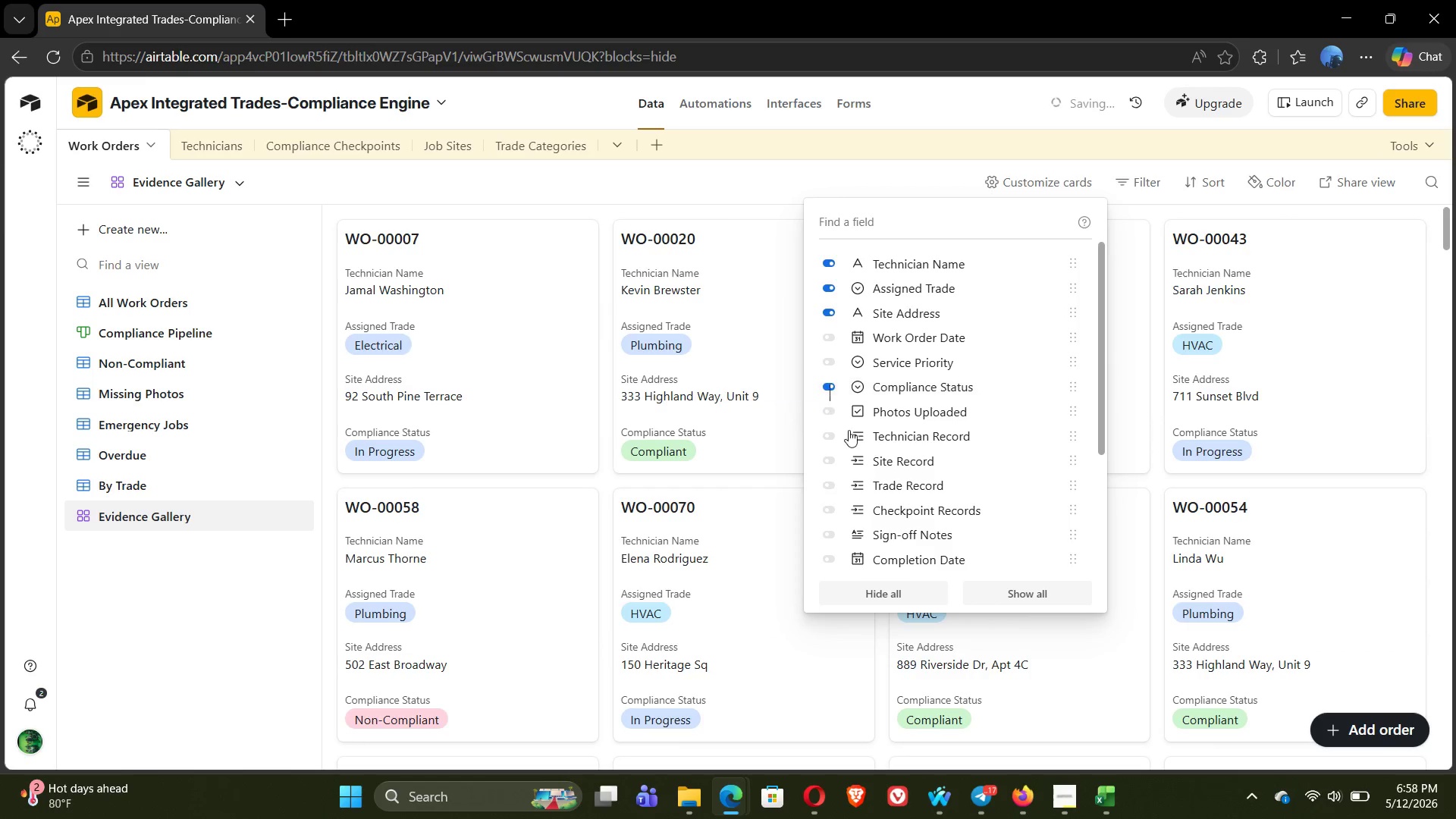 
mouse_move([834, 500])
 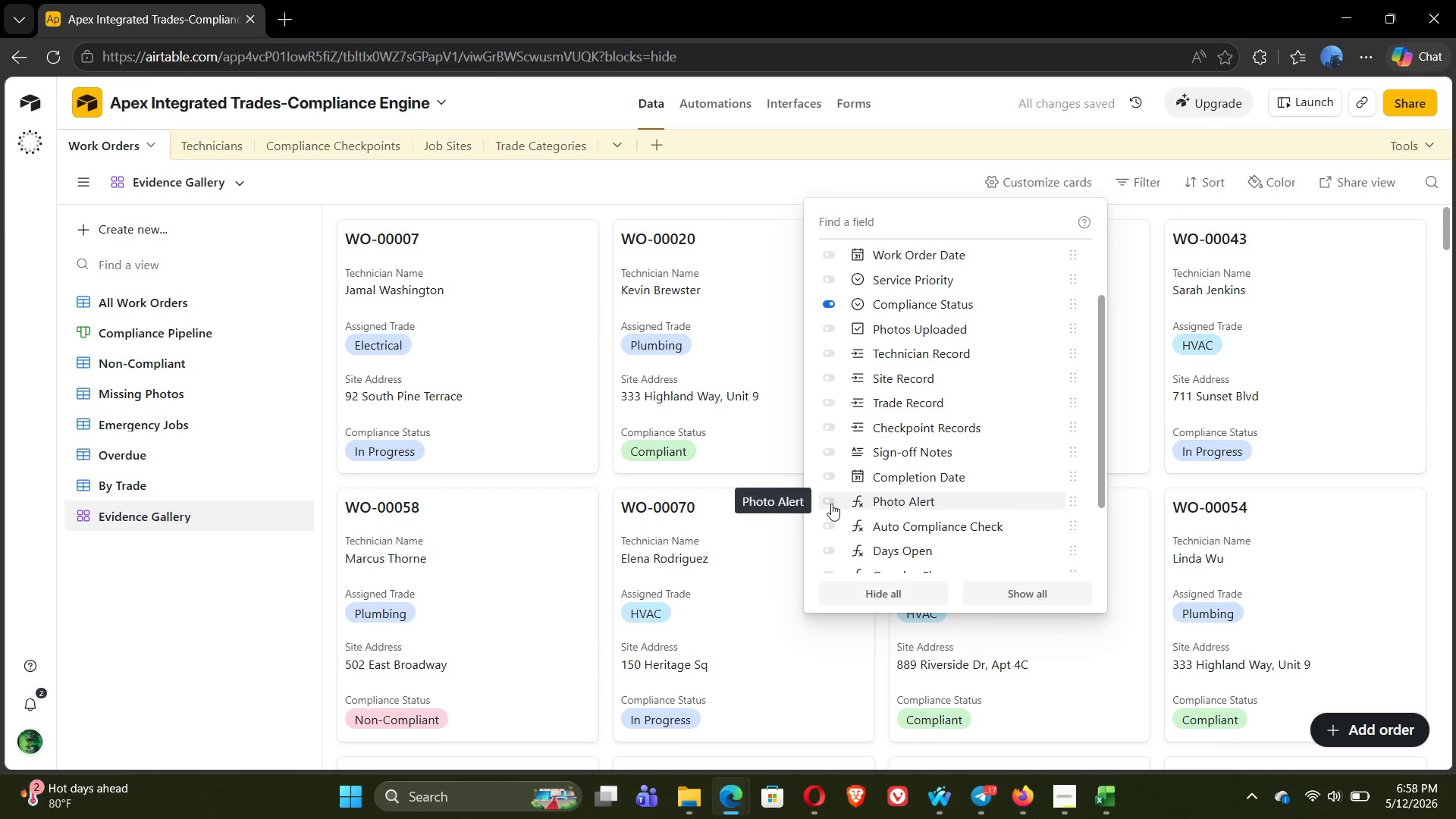 
left_click([832, 504])
 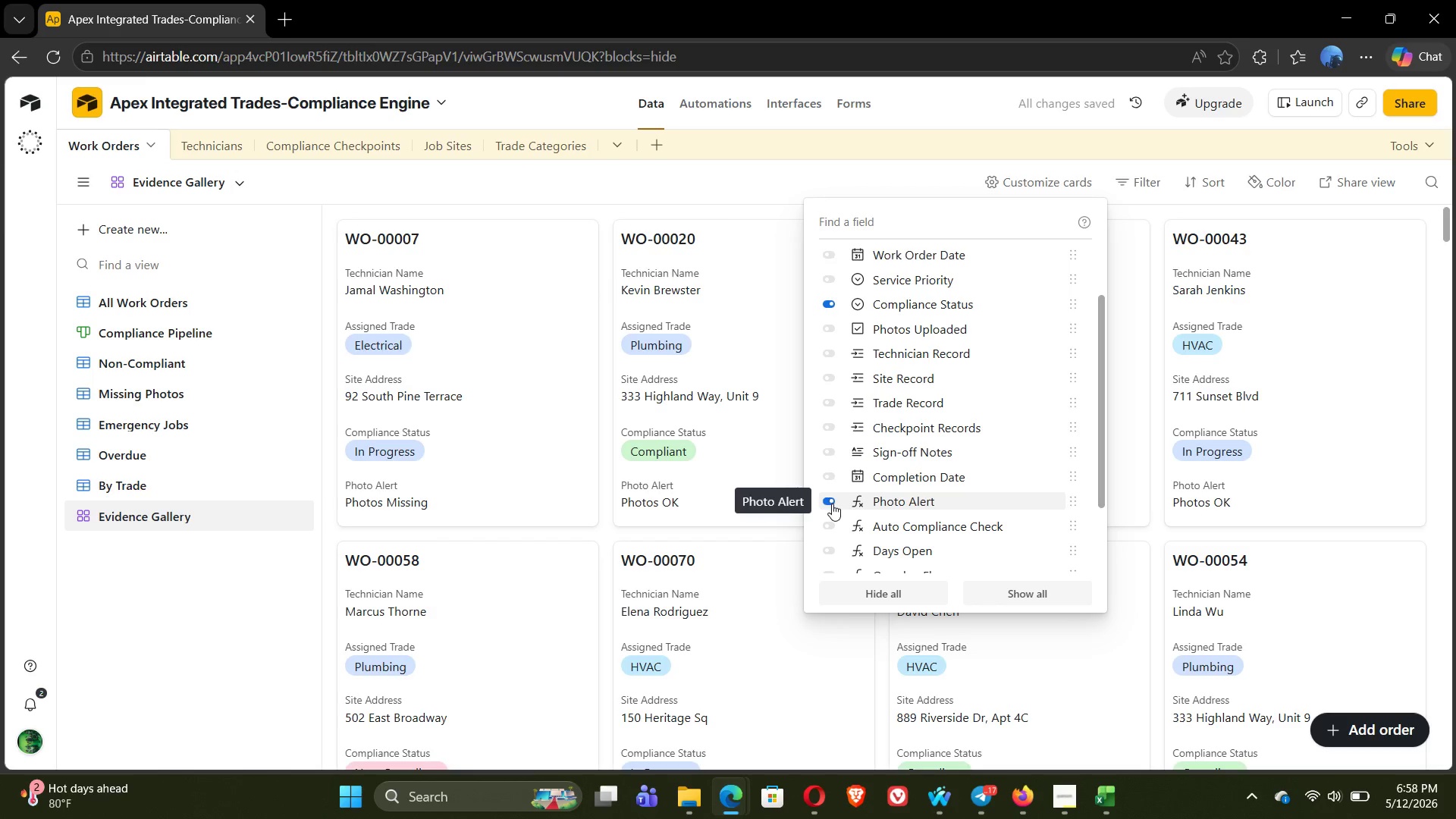 
left_click([229, 633])
 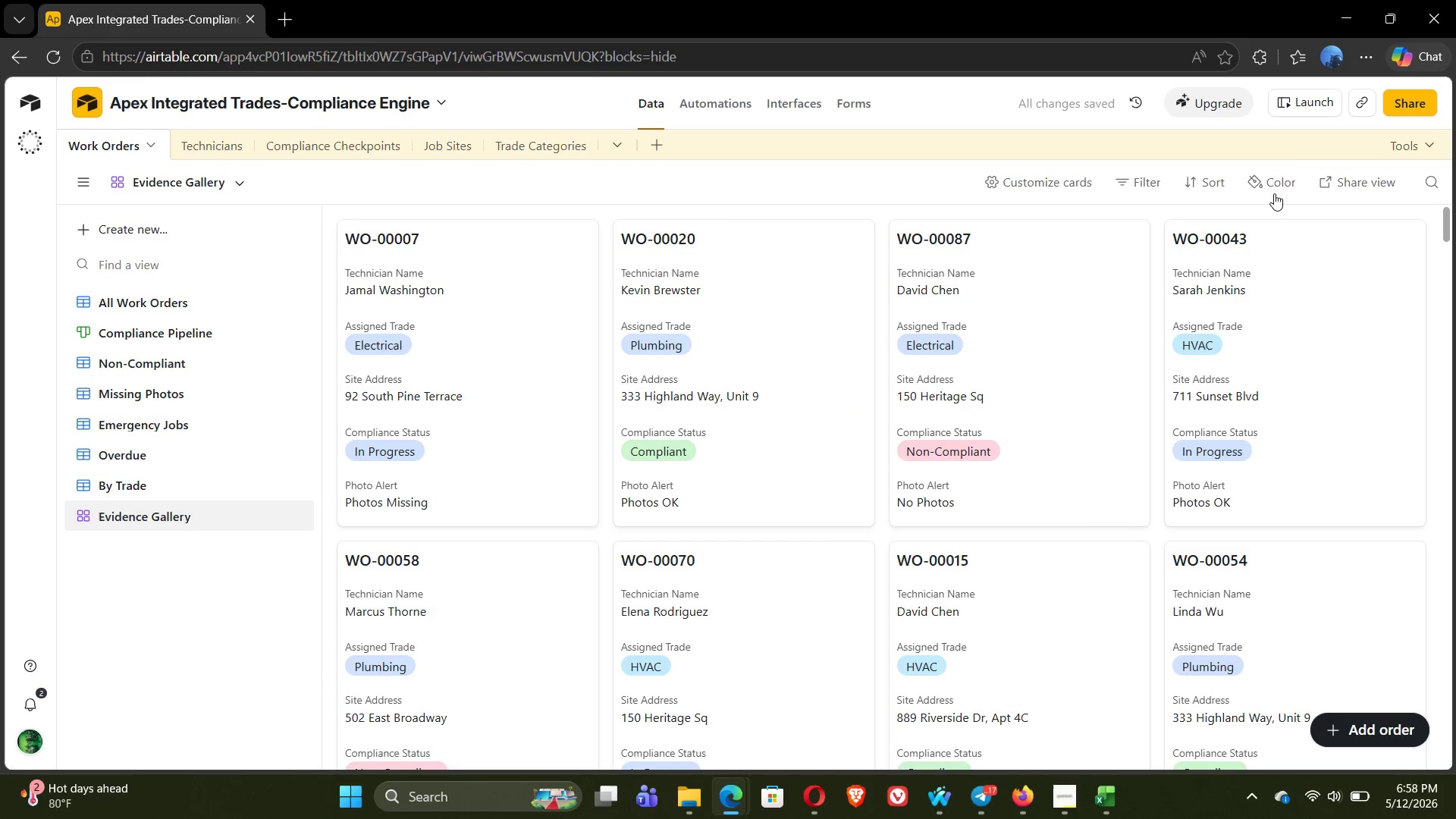 
left_click([1260, 193])
 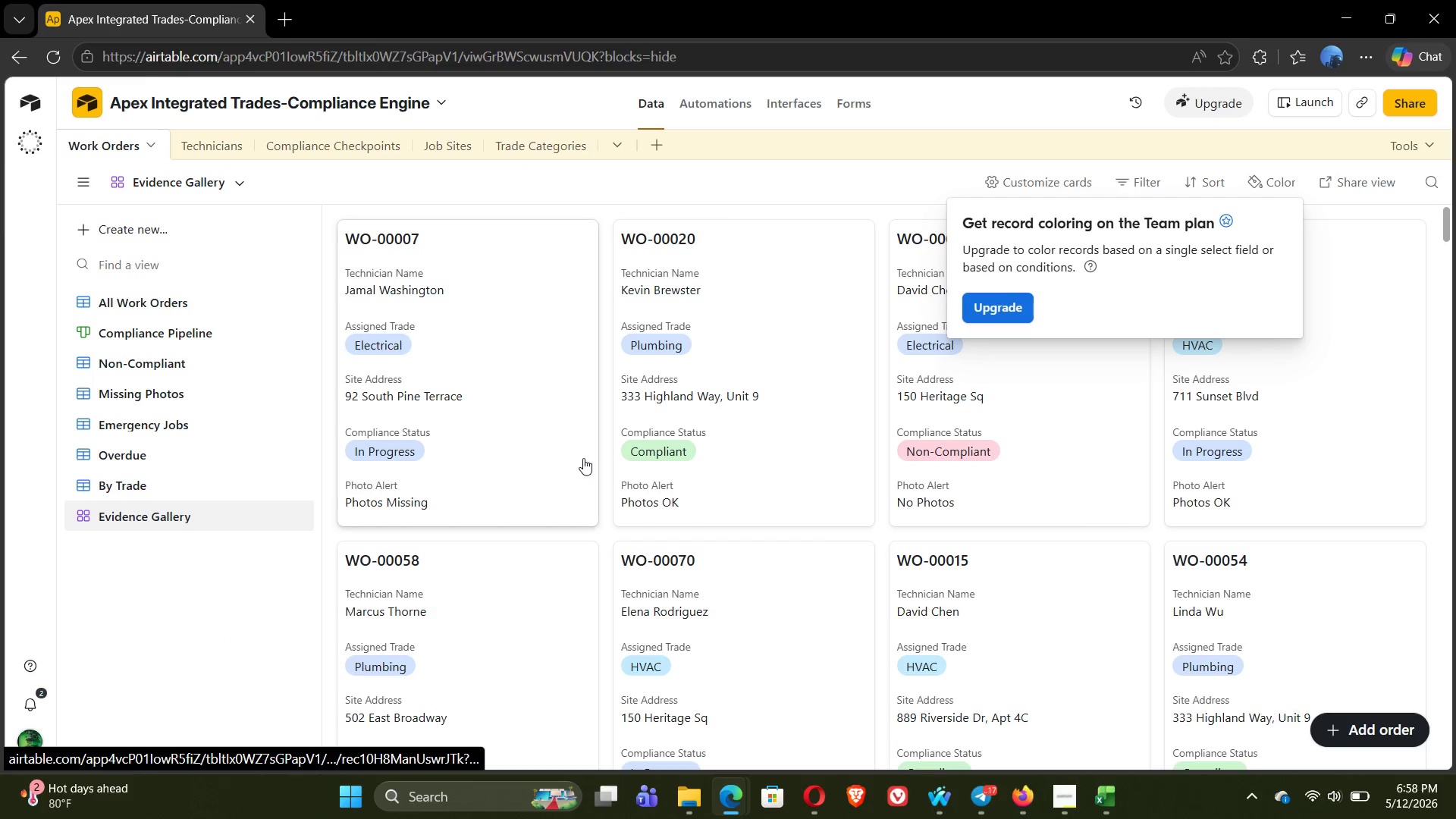 
left_click([265, 585])
 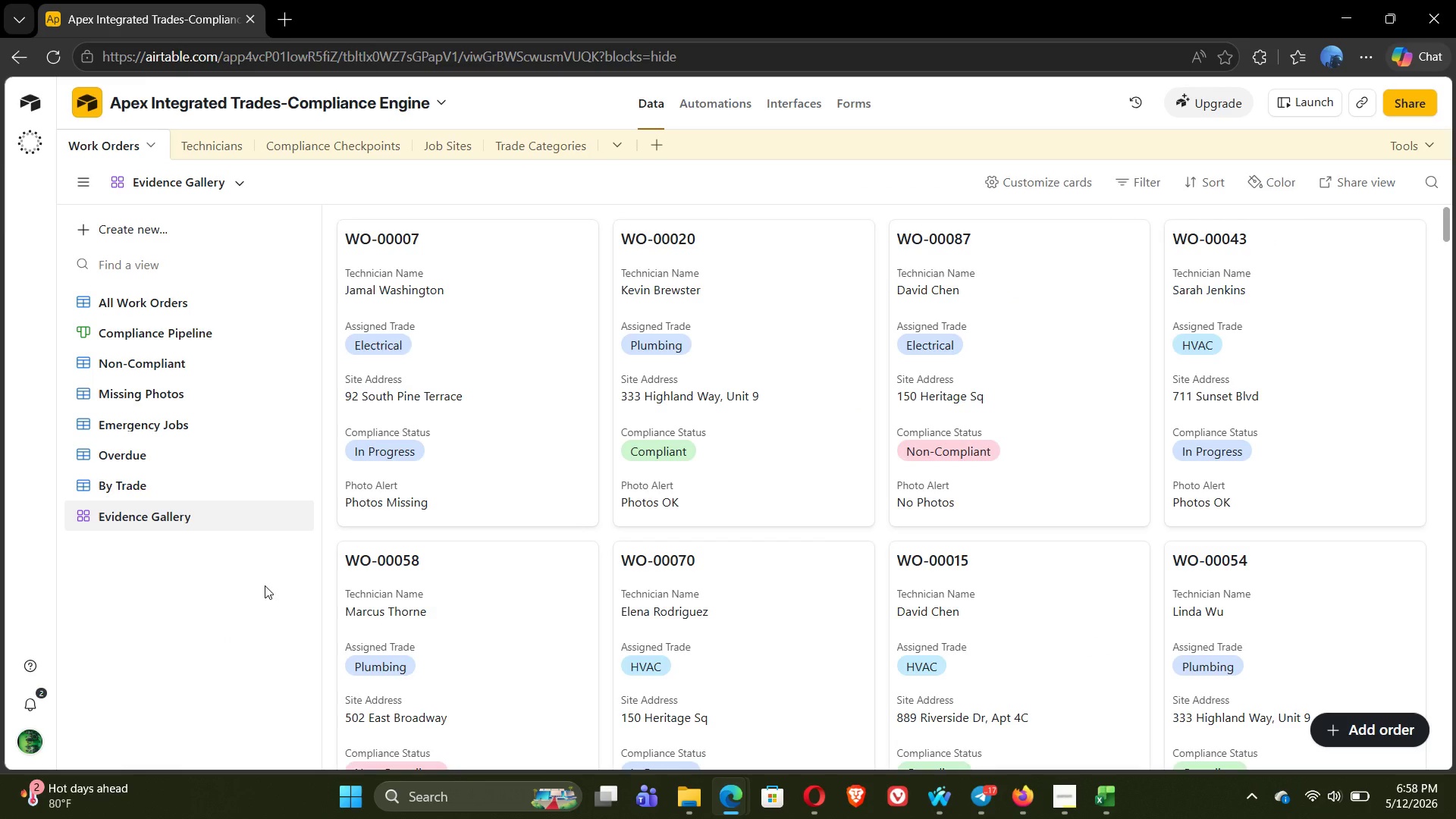 
wait(9.19)
 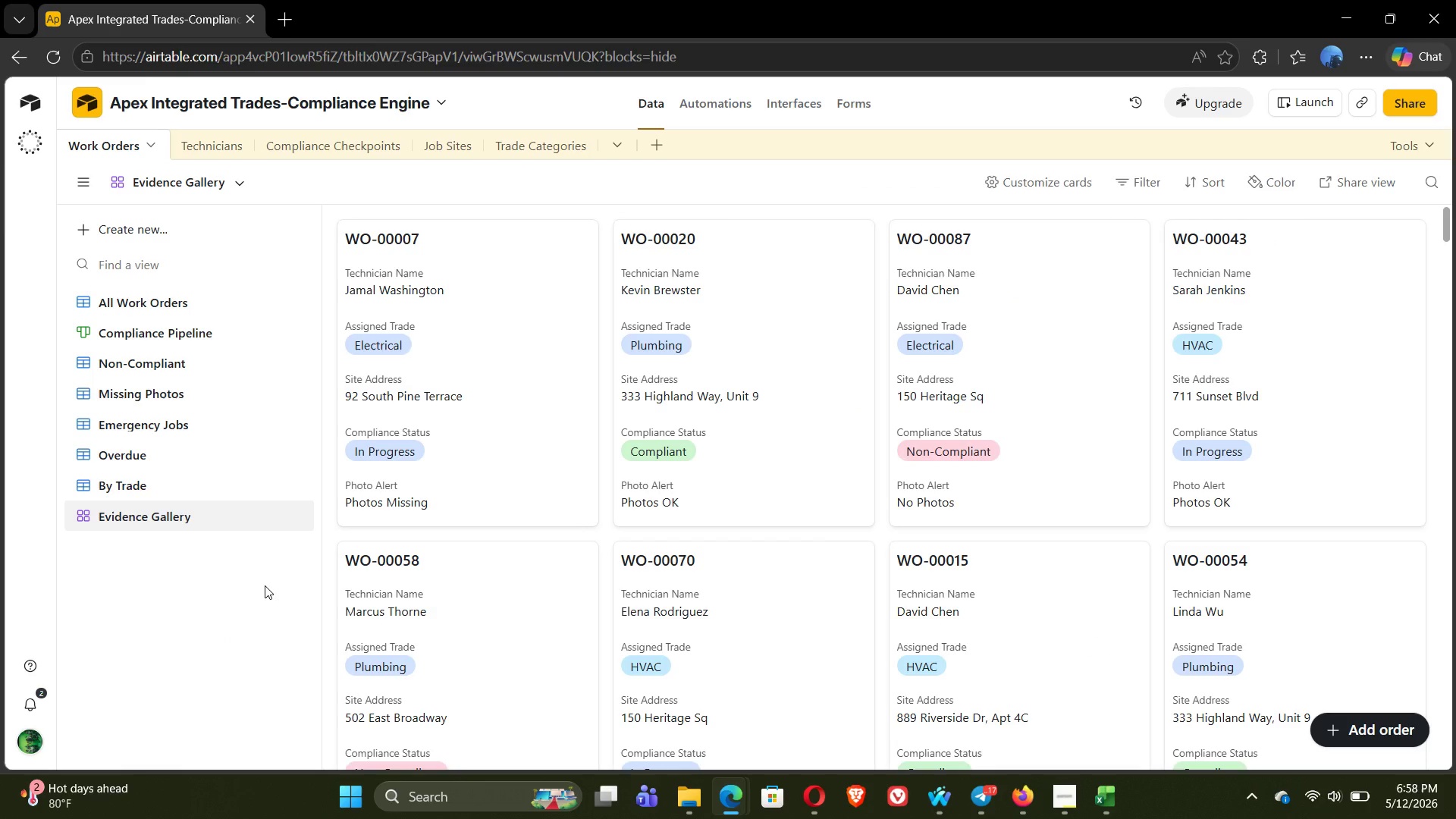 
left_click([174, 601])
 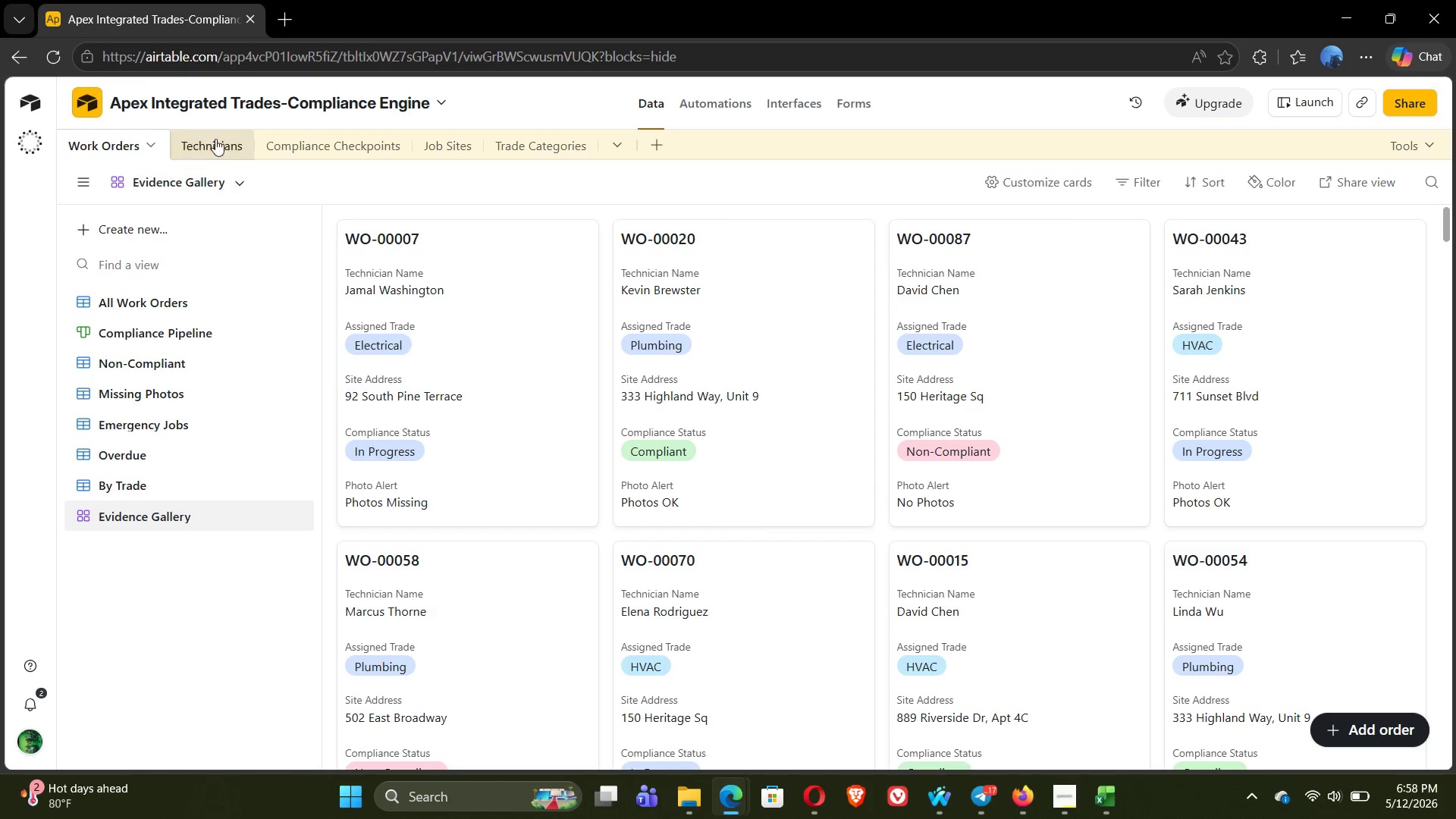 
left_click([215, 136])
 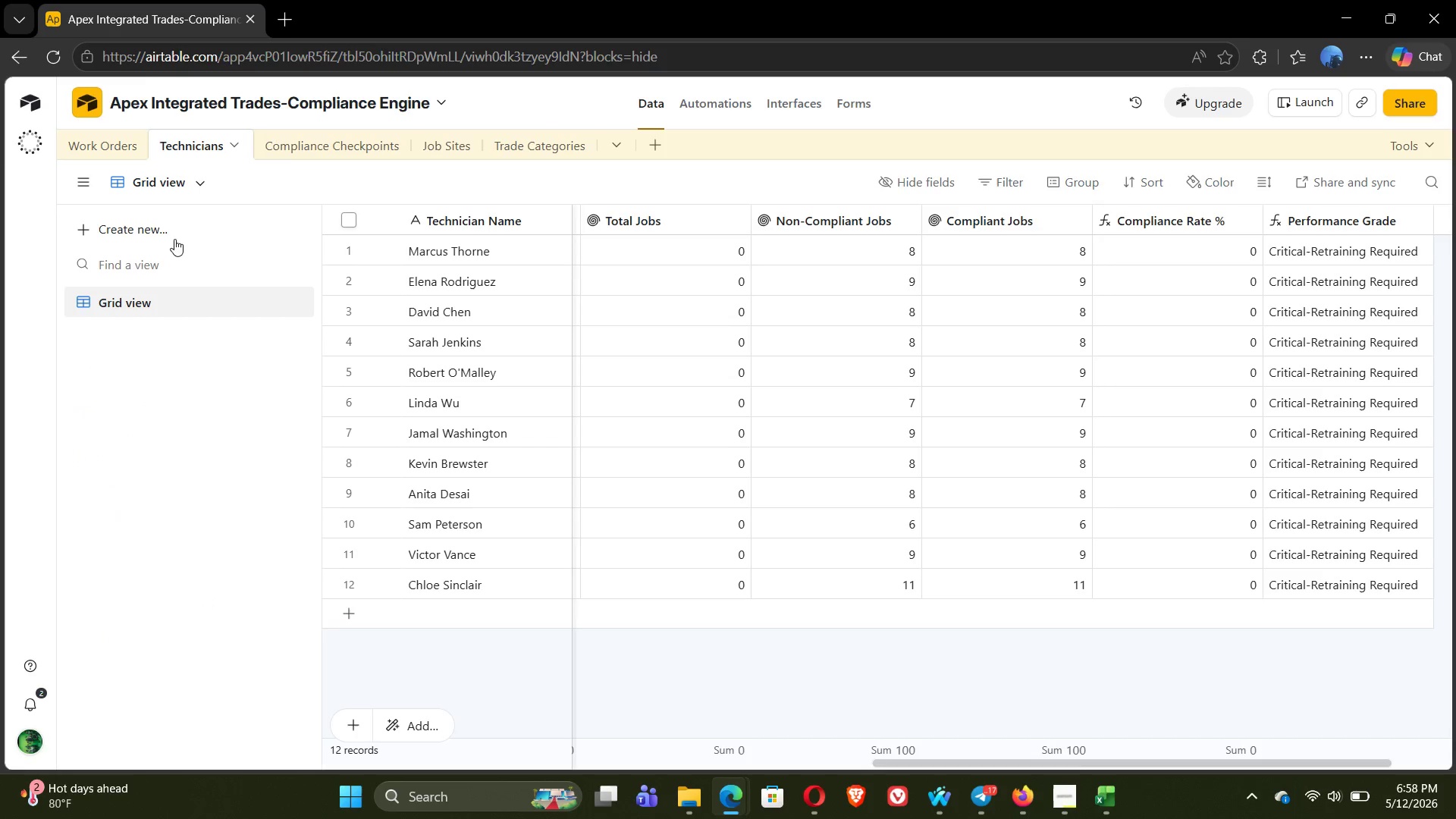 
double_click([138, 290])
 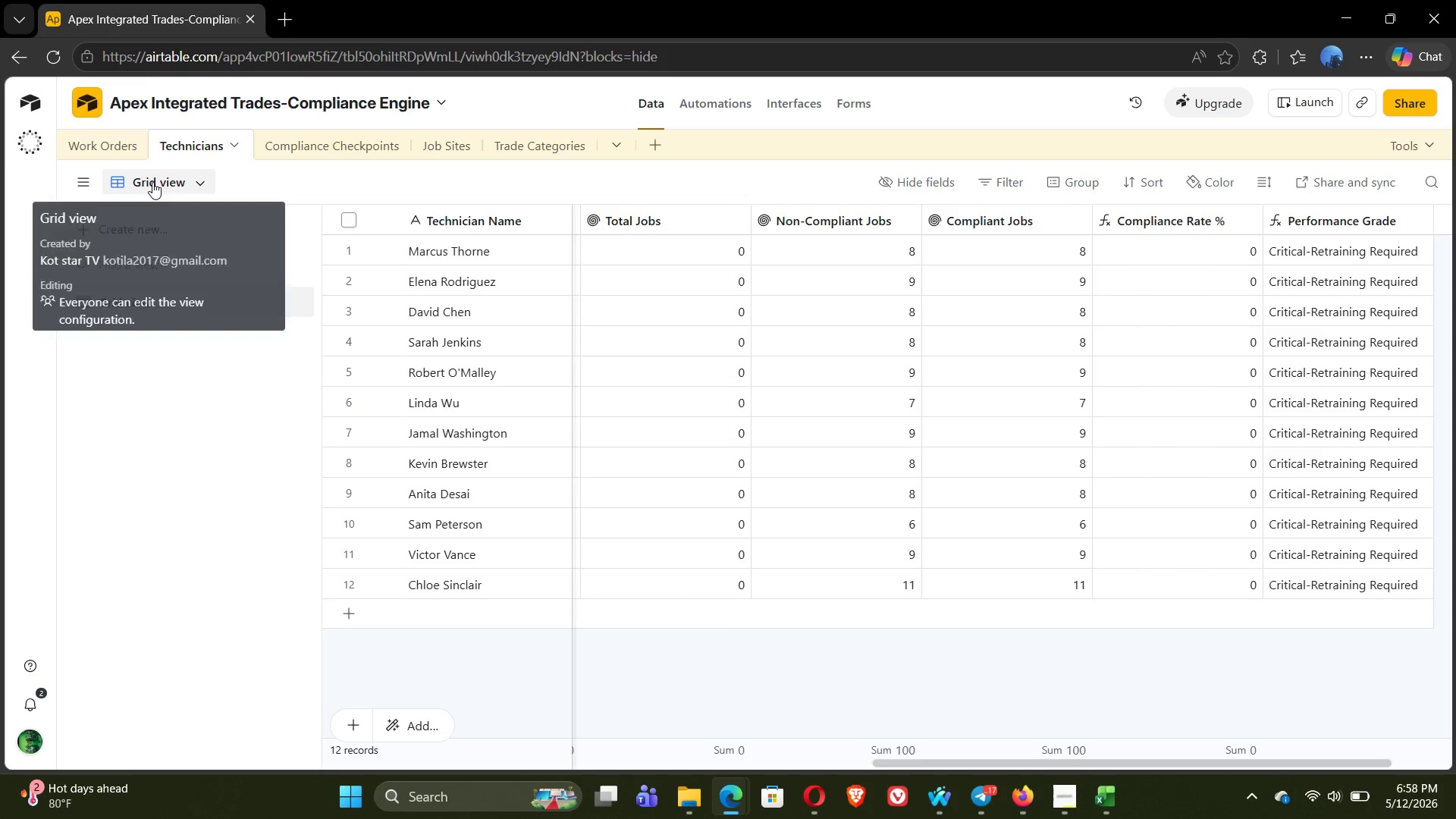 
double_click([152, 182])
 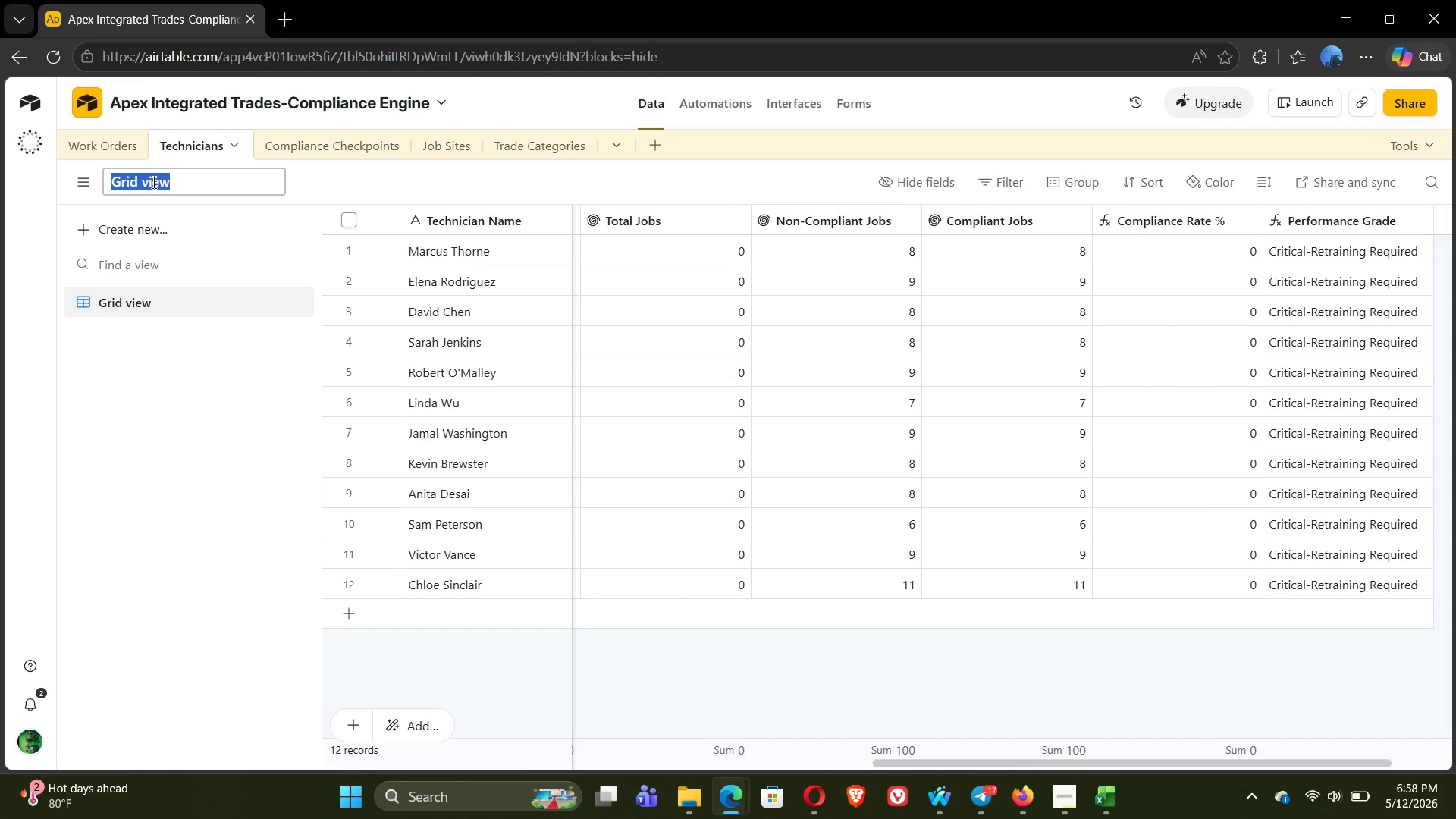 
type(Compliance Leatherboard)
 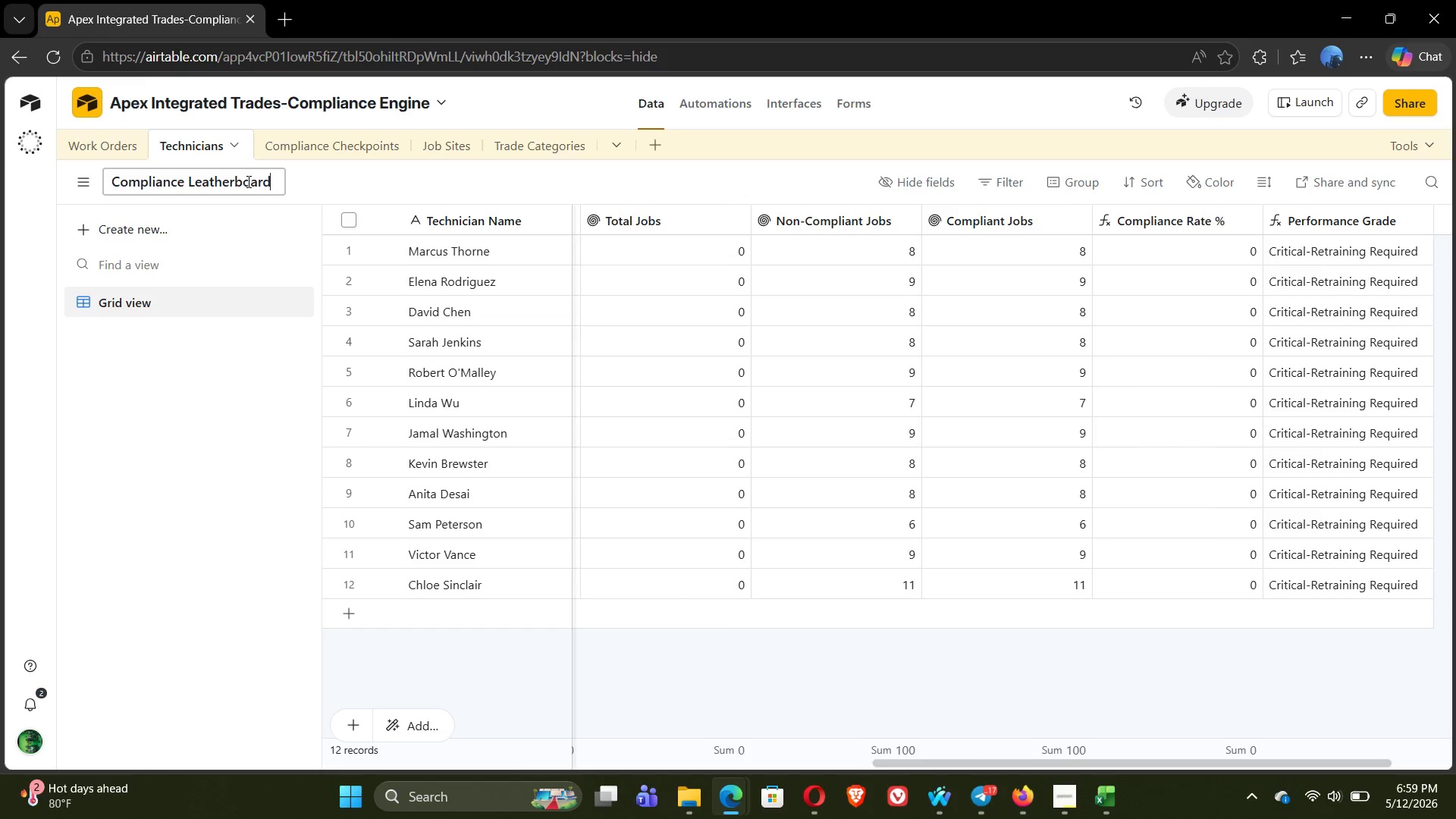 
left_click([231, 184])
 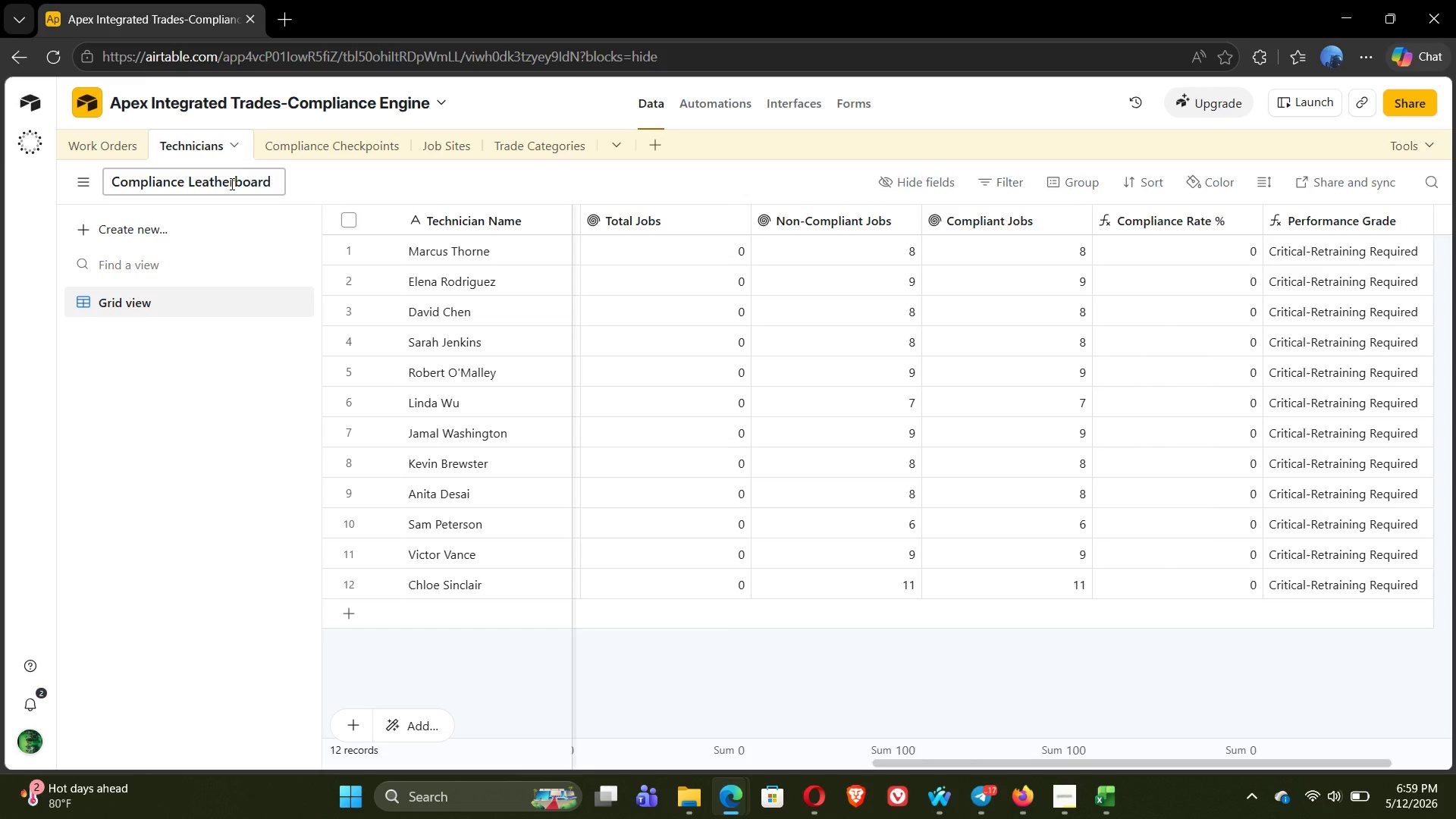 
key(Backspace)
key(Backspace)
key(Backspace)
type(de)
 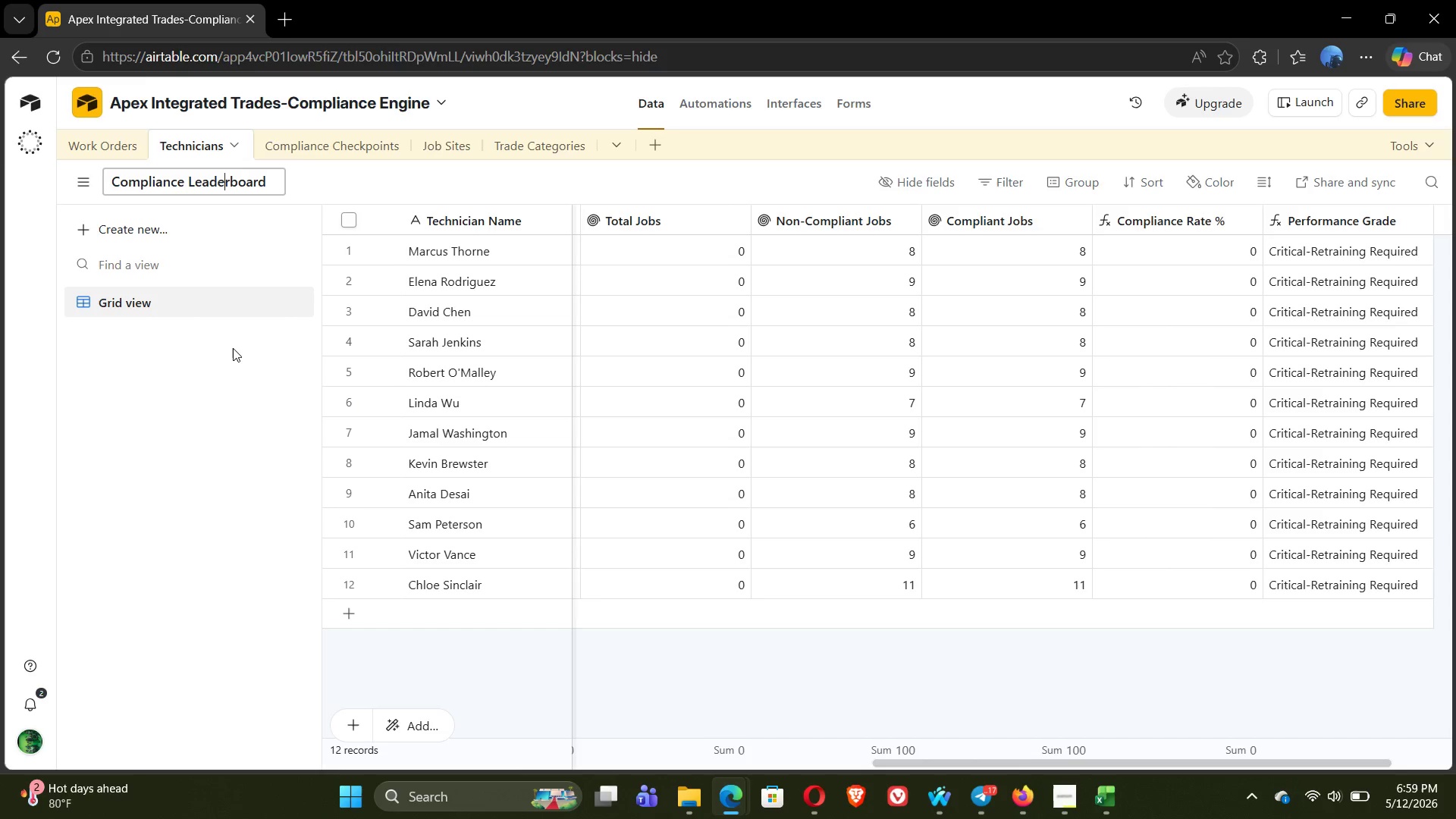 
left_click([233, 348])
 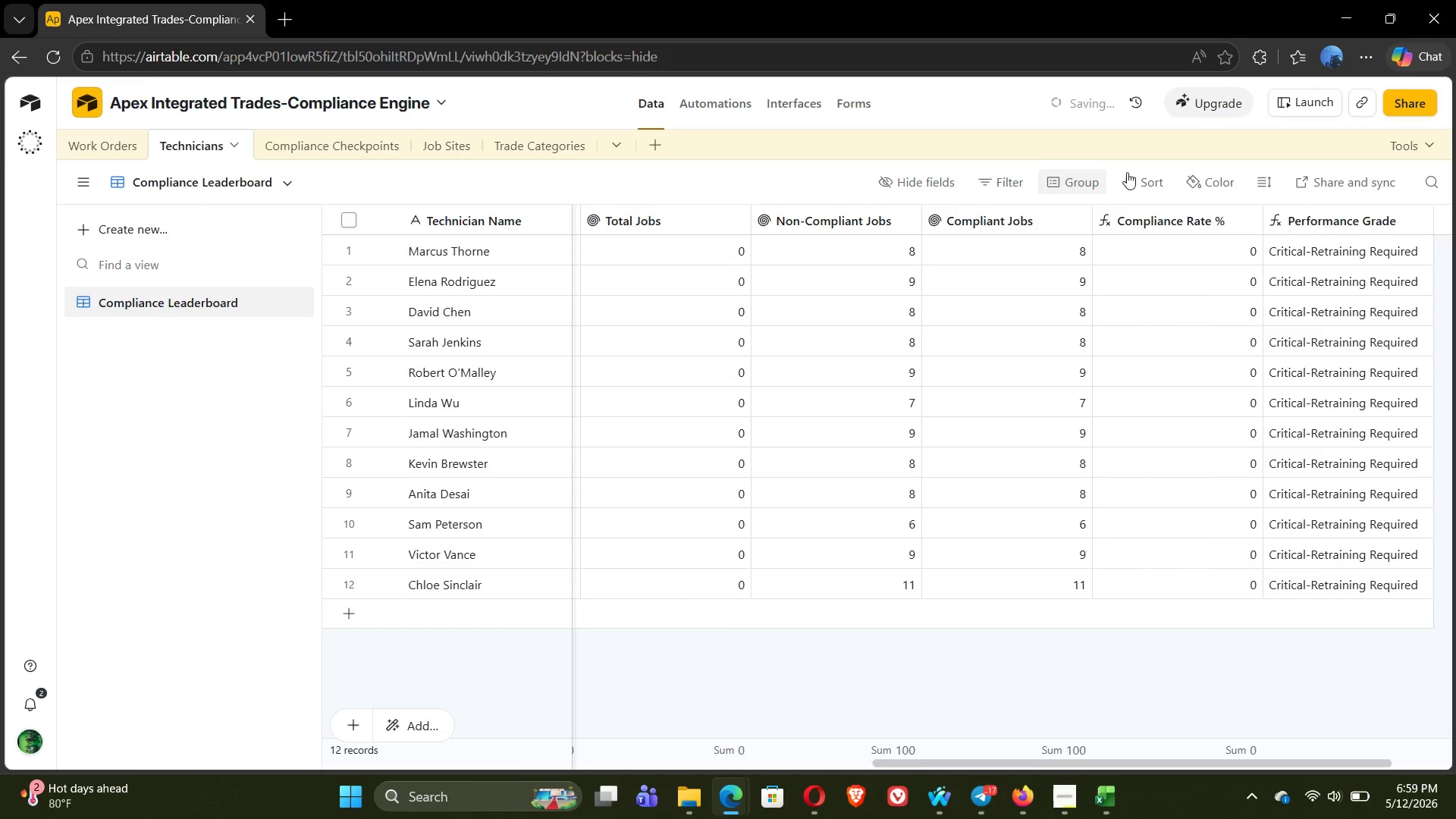 
left_click([1138, 169])
 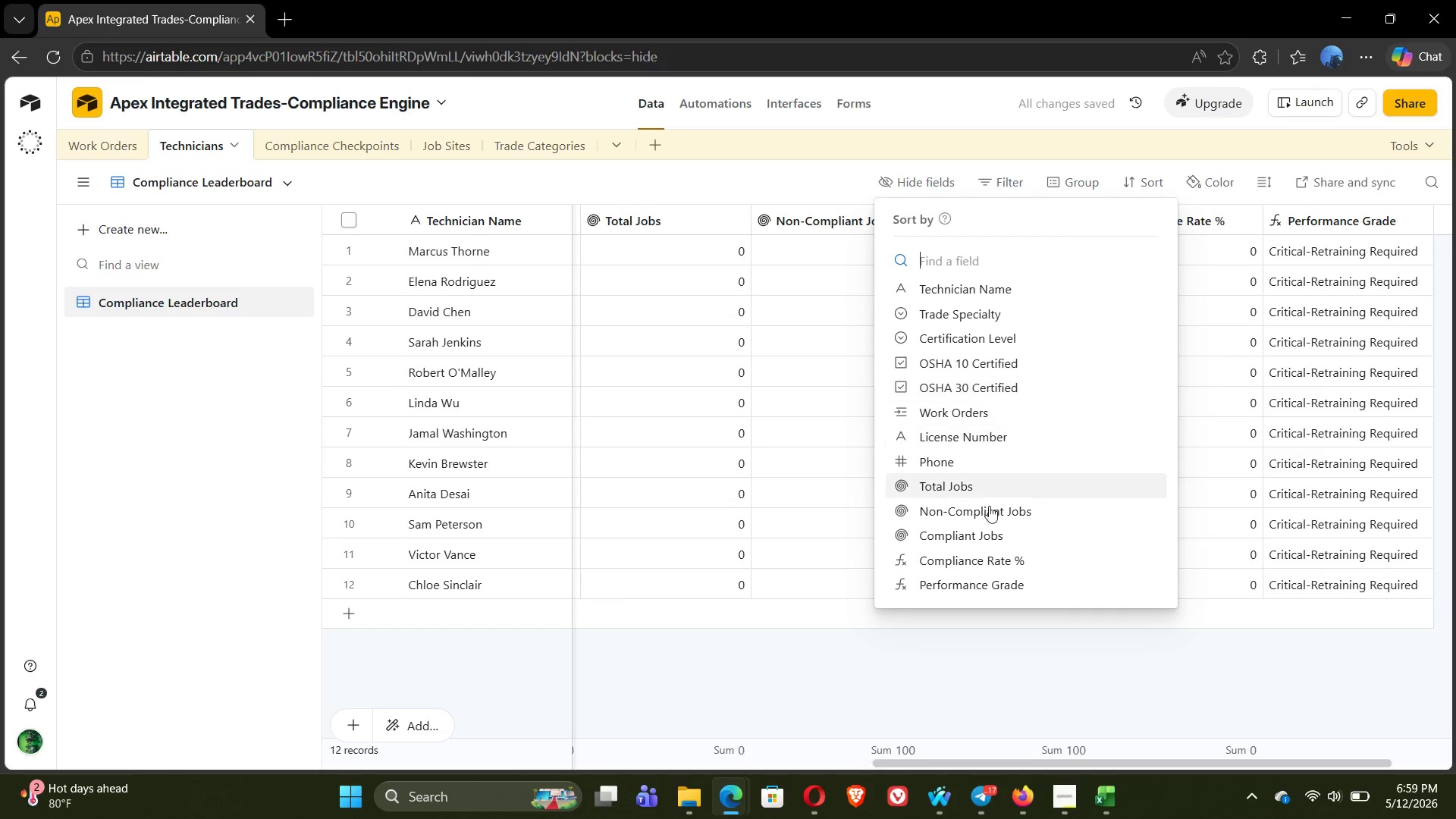 
wait(5.14)
 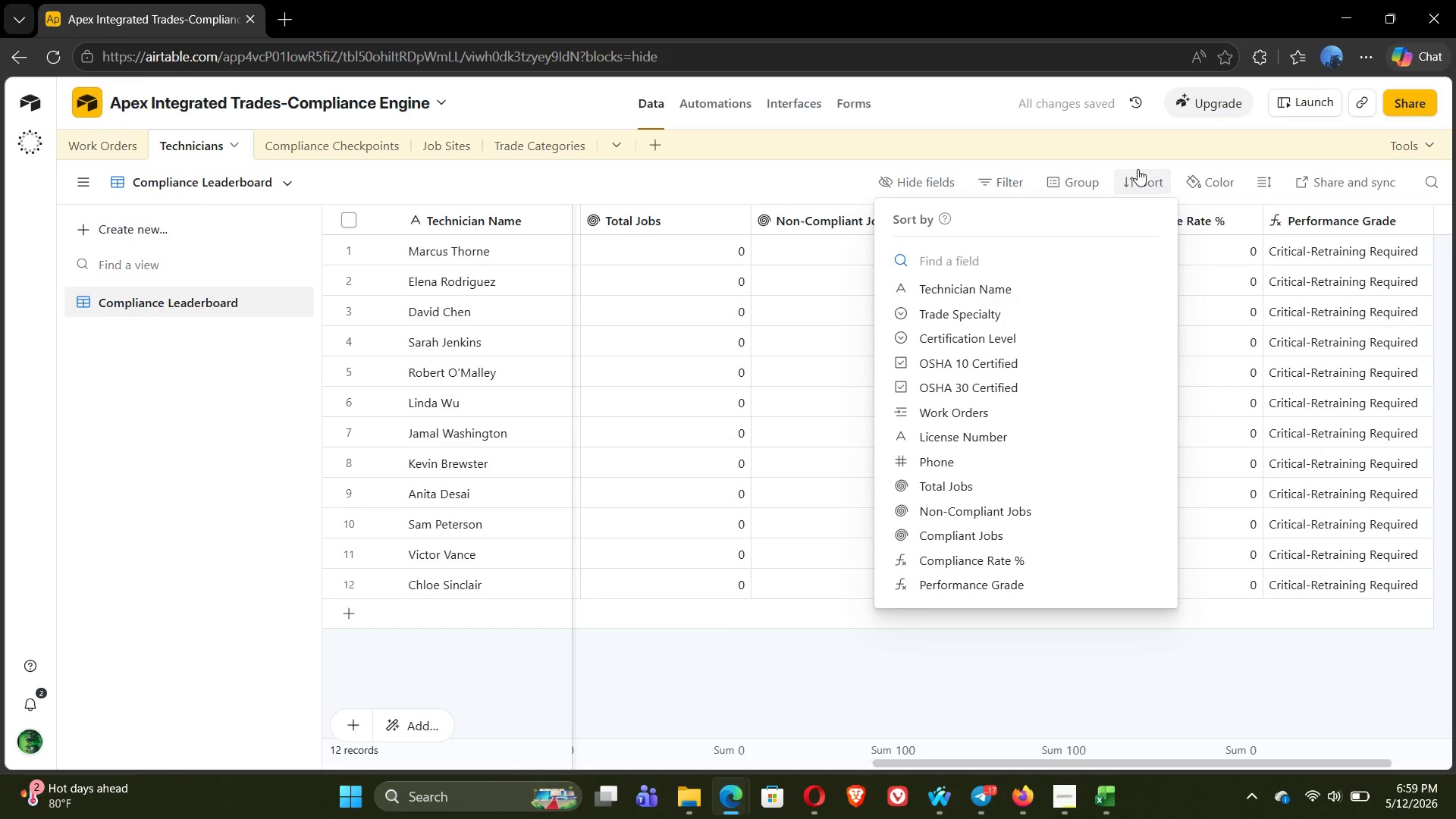 
left_click([979, 556])
 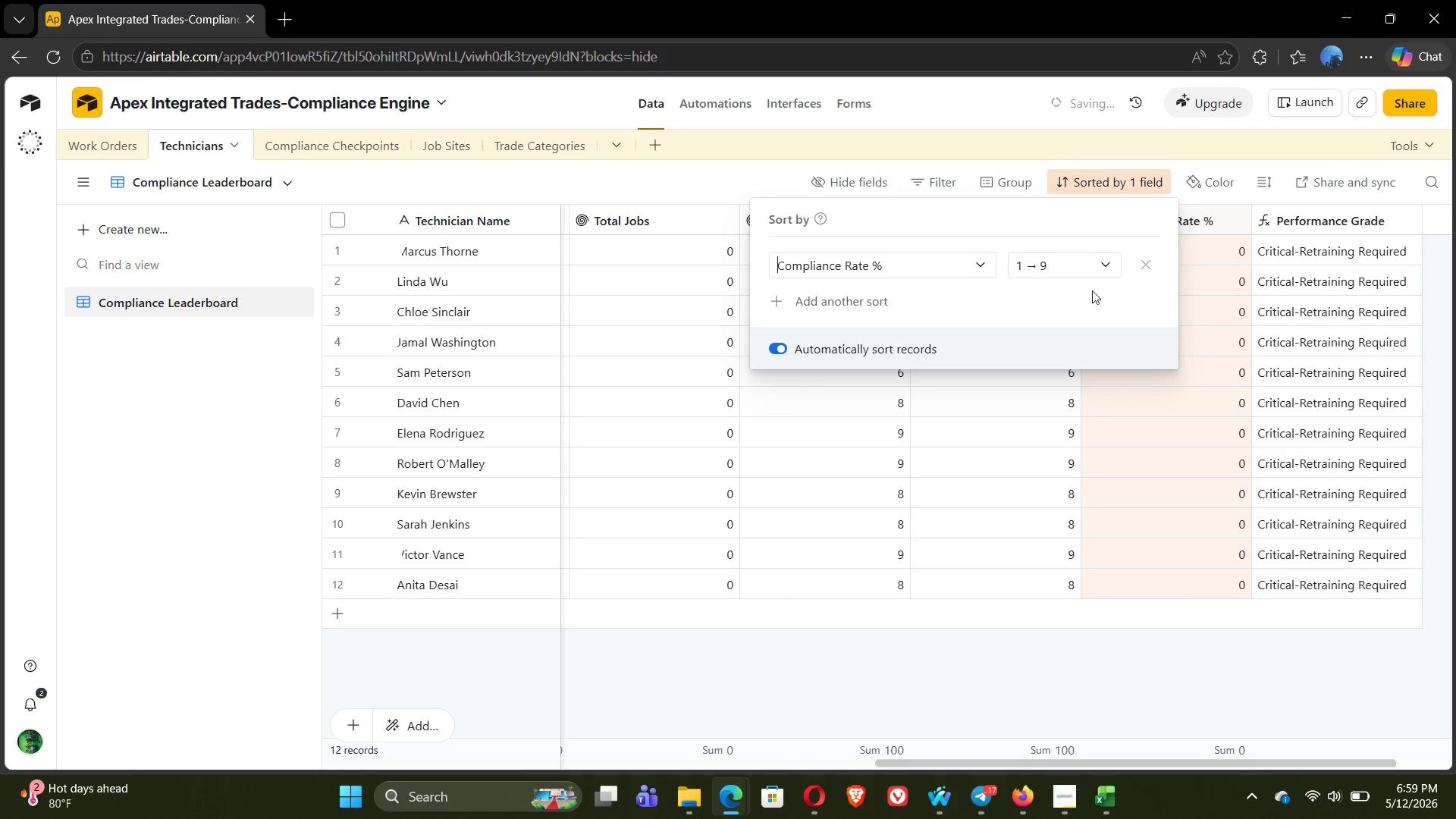 
left_click([1061, 271])
 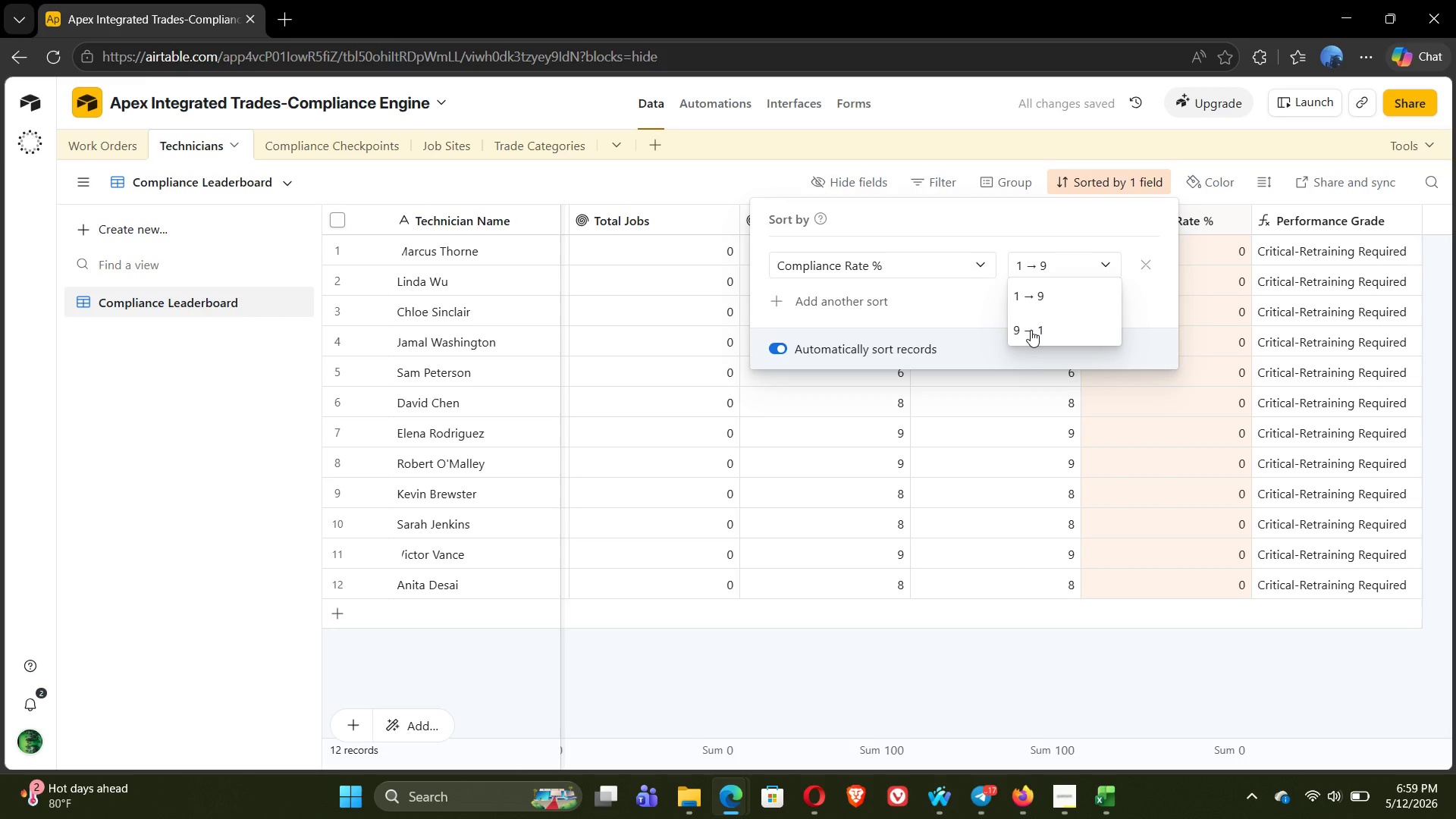 
left_click([1030, 330])
 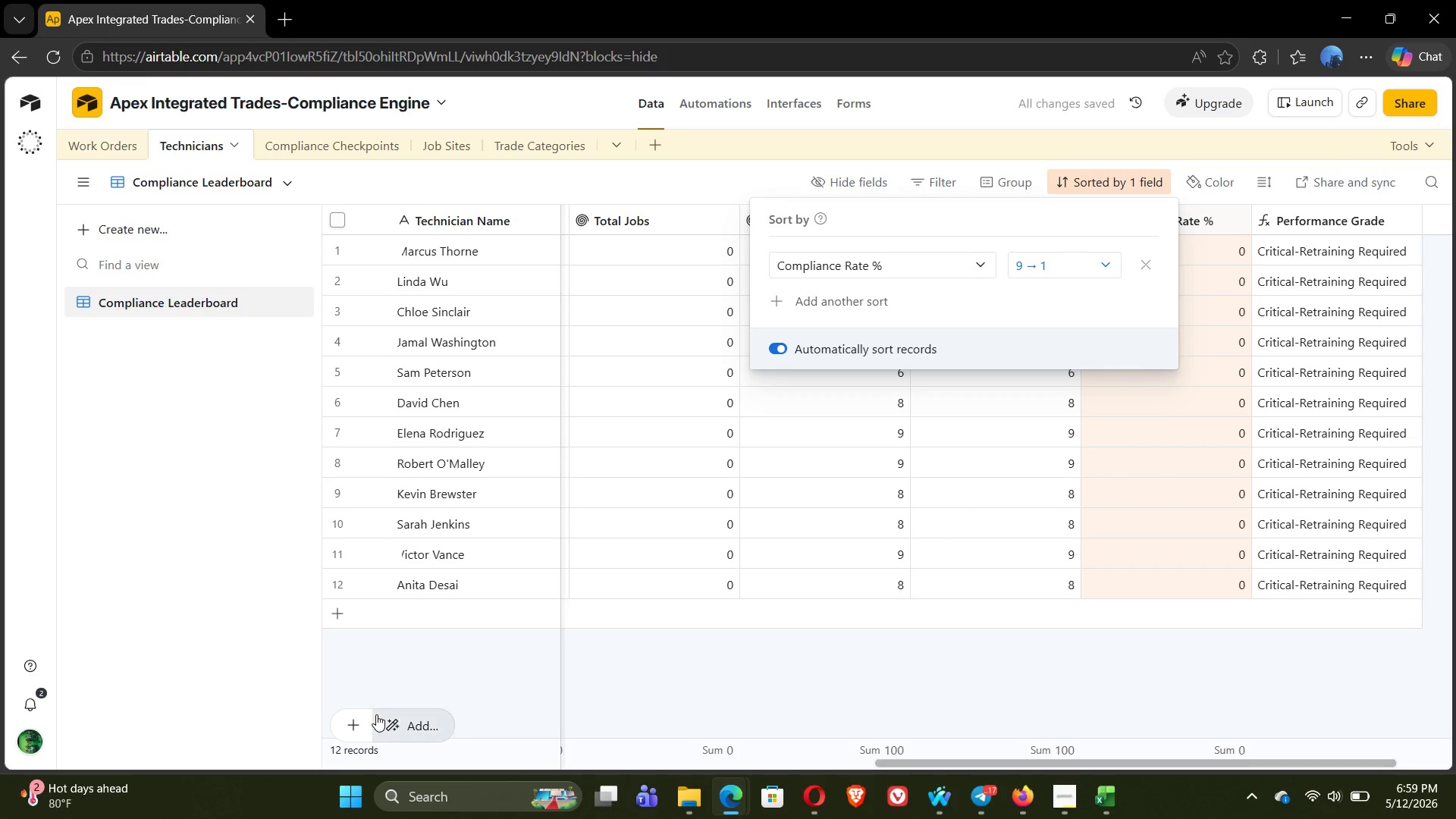 
left_click([221, 602])
 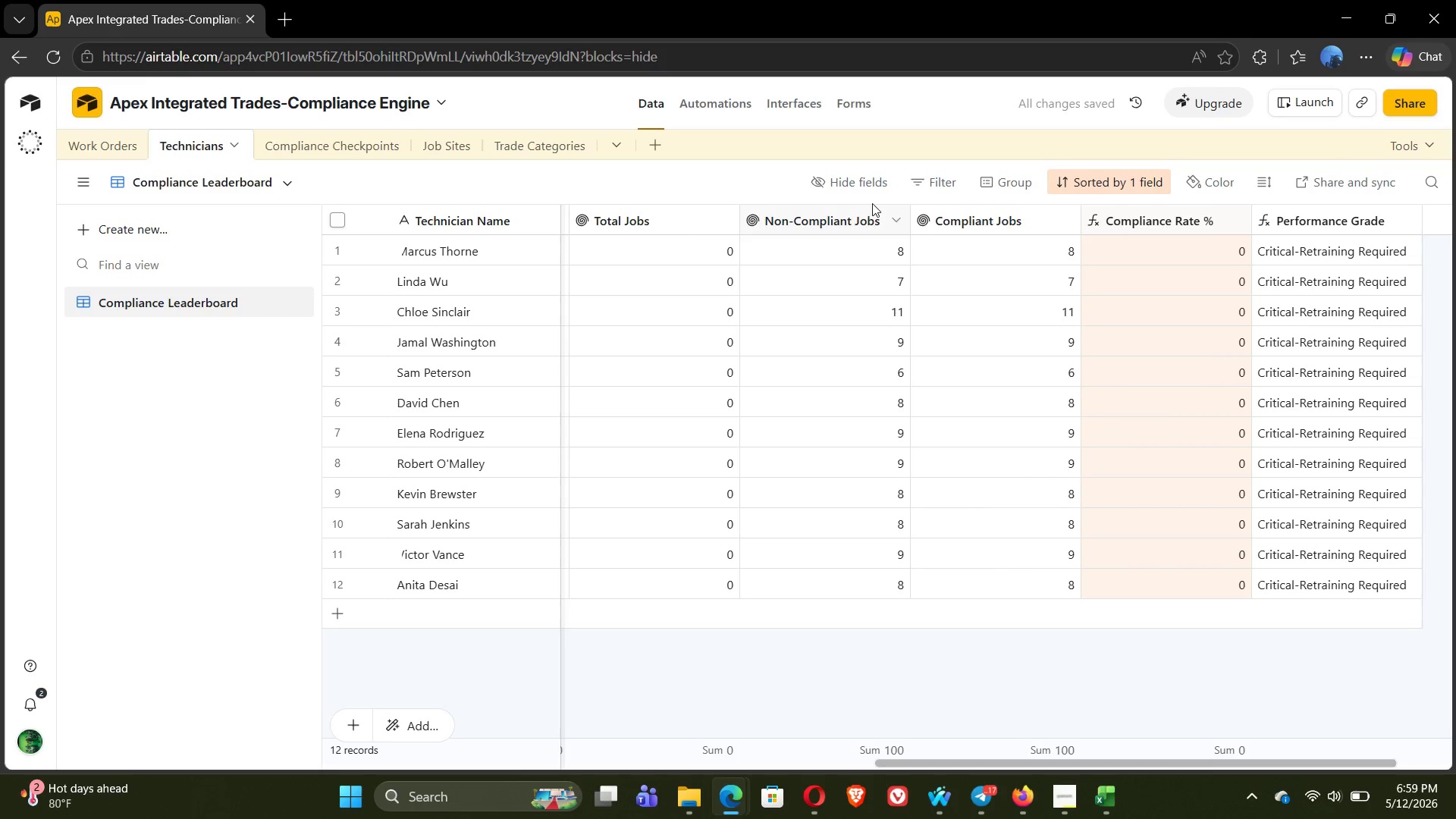 
left_click([844, 183])
 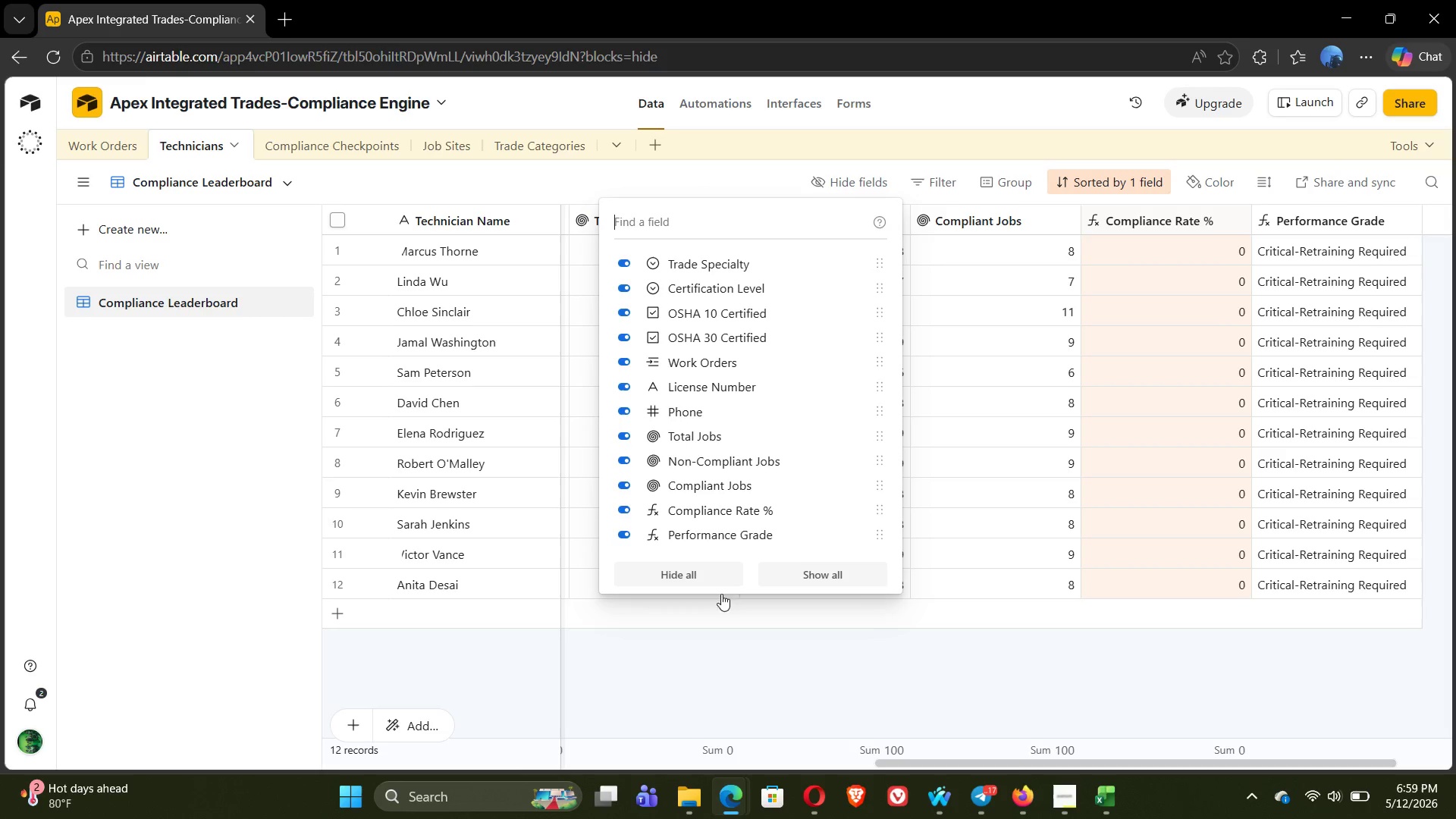 
mouse_move([710, 514])
 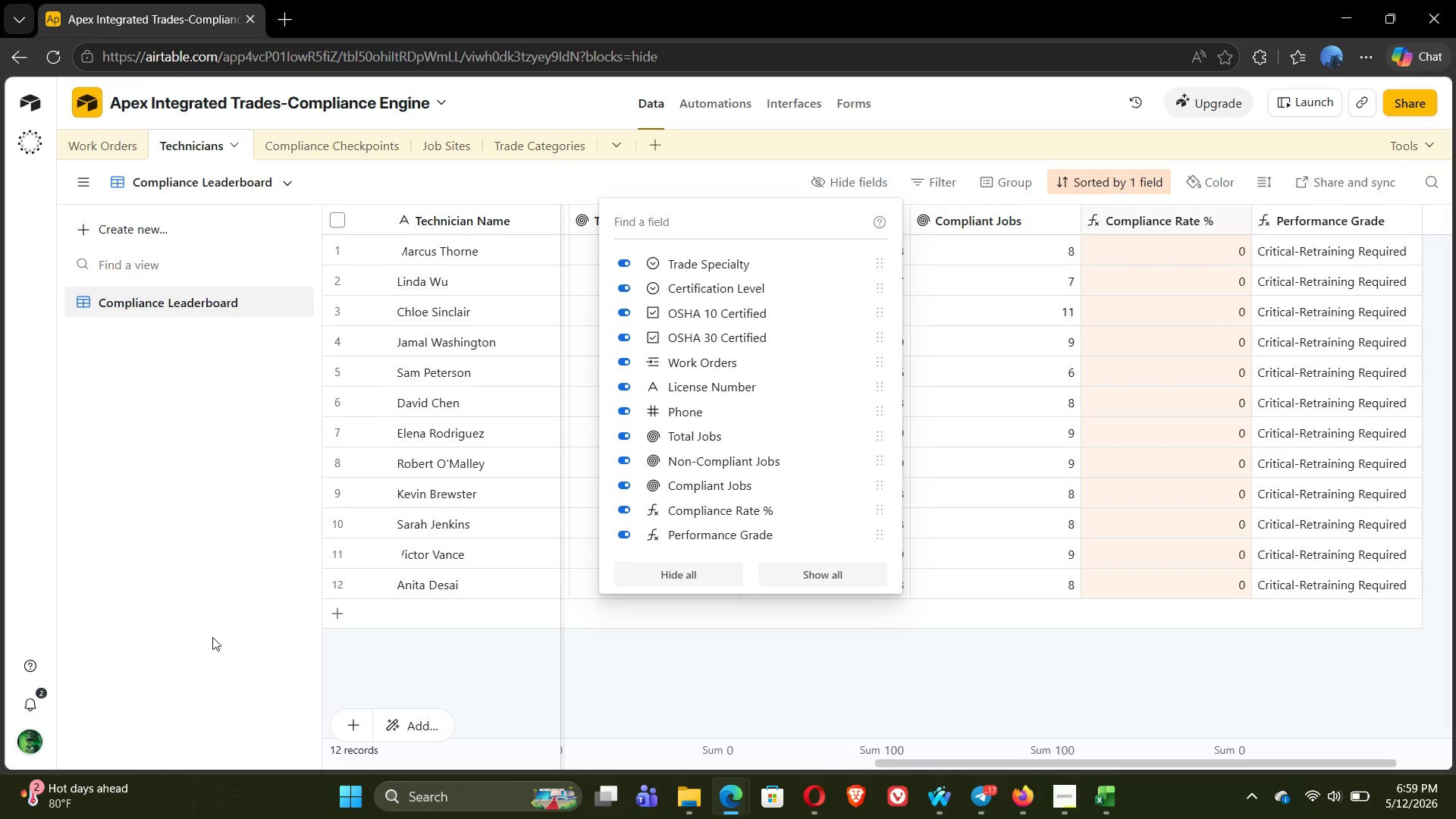 
left_click([212, 637])
 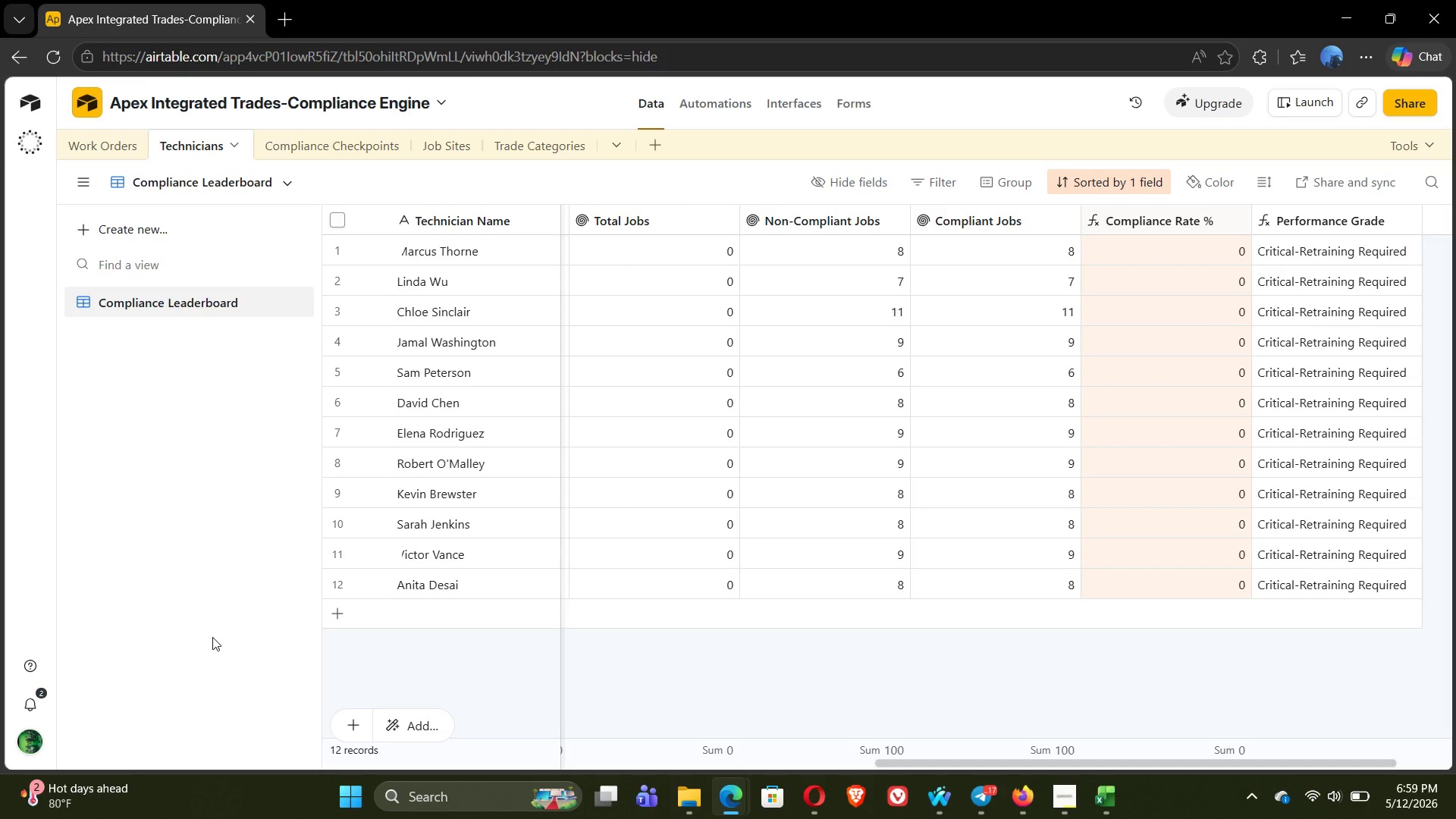 
wait(7.47)
 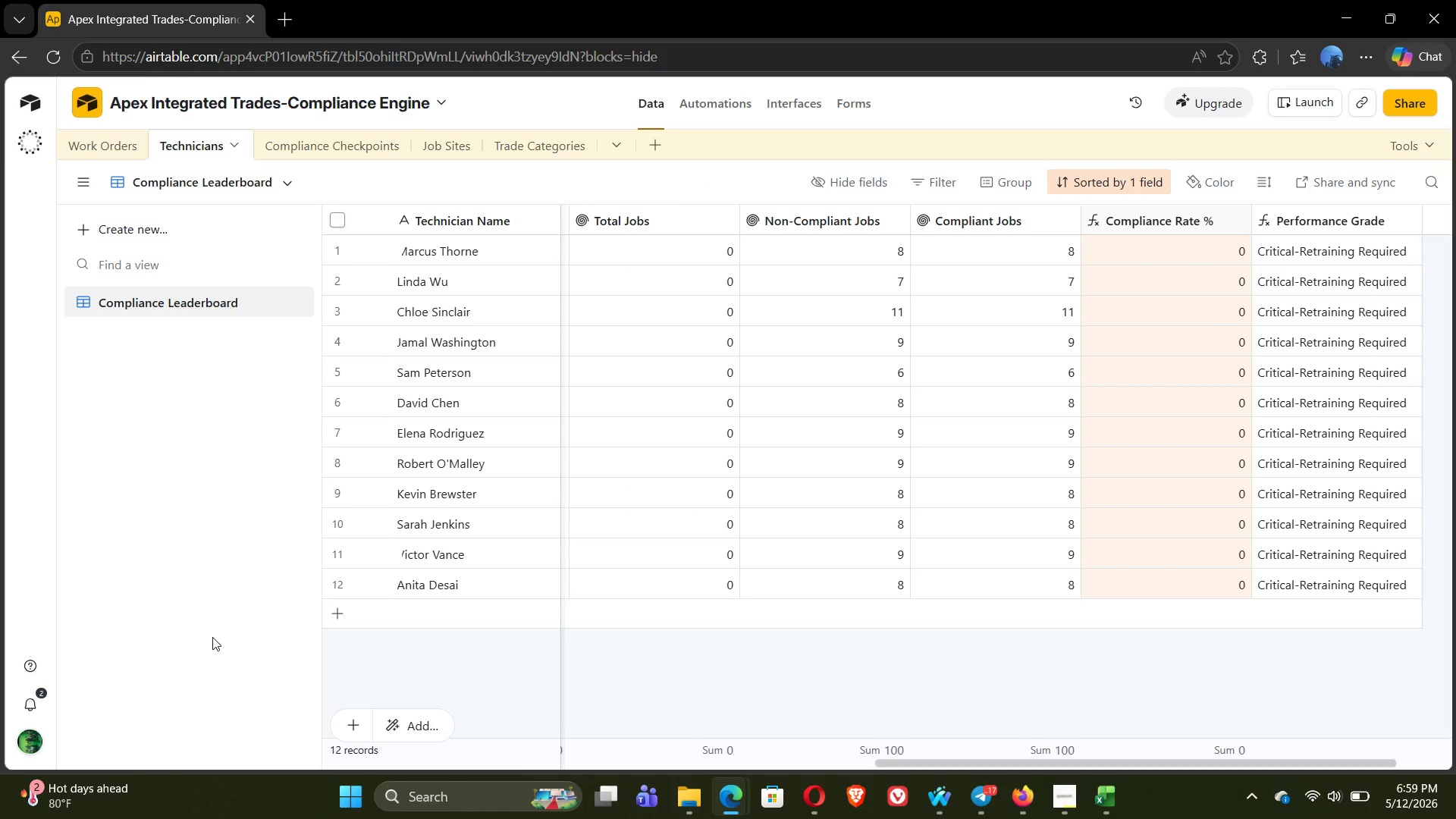 
mouse_move([728, 510])
 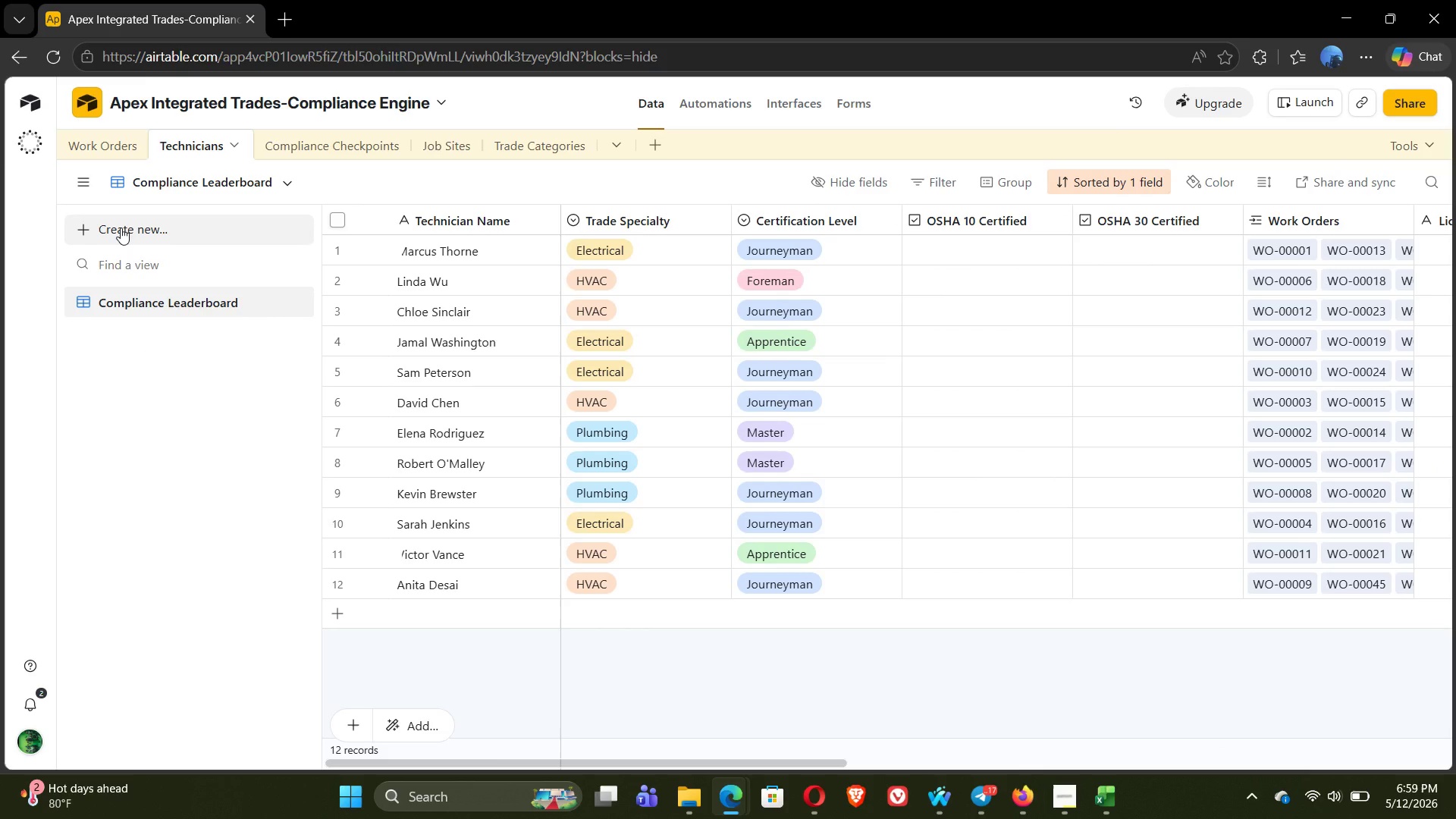 
left_click([121, 228])
 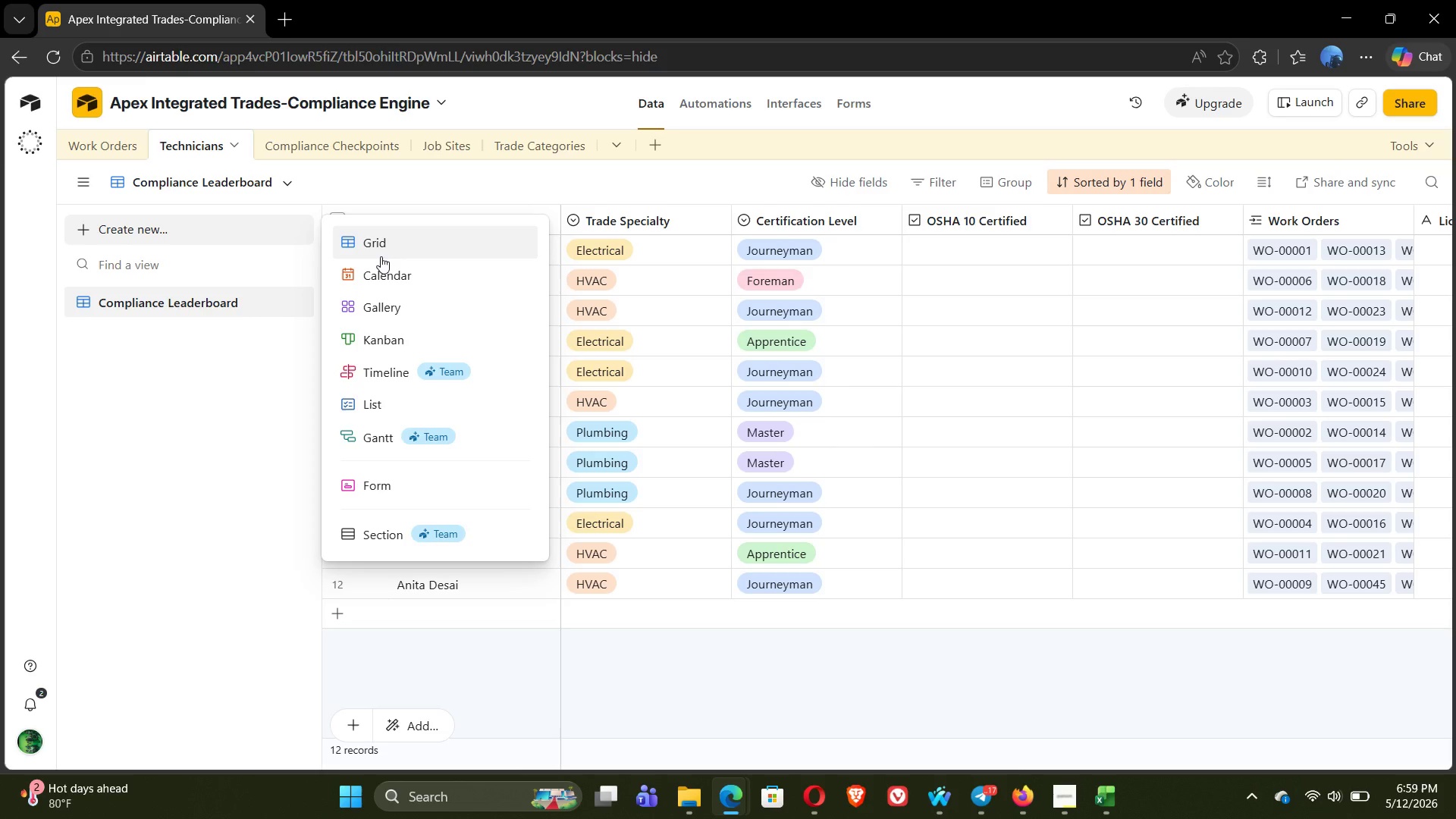 
left_click([381, 256])
 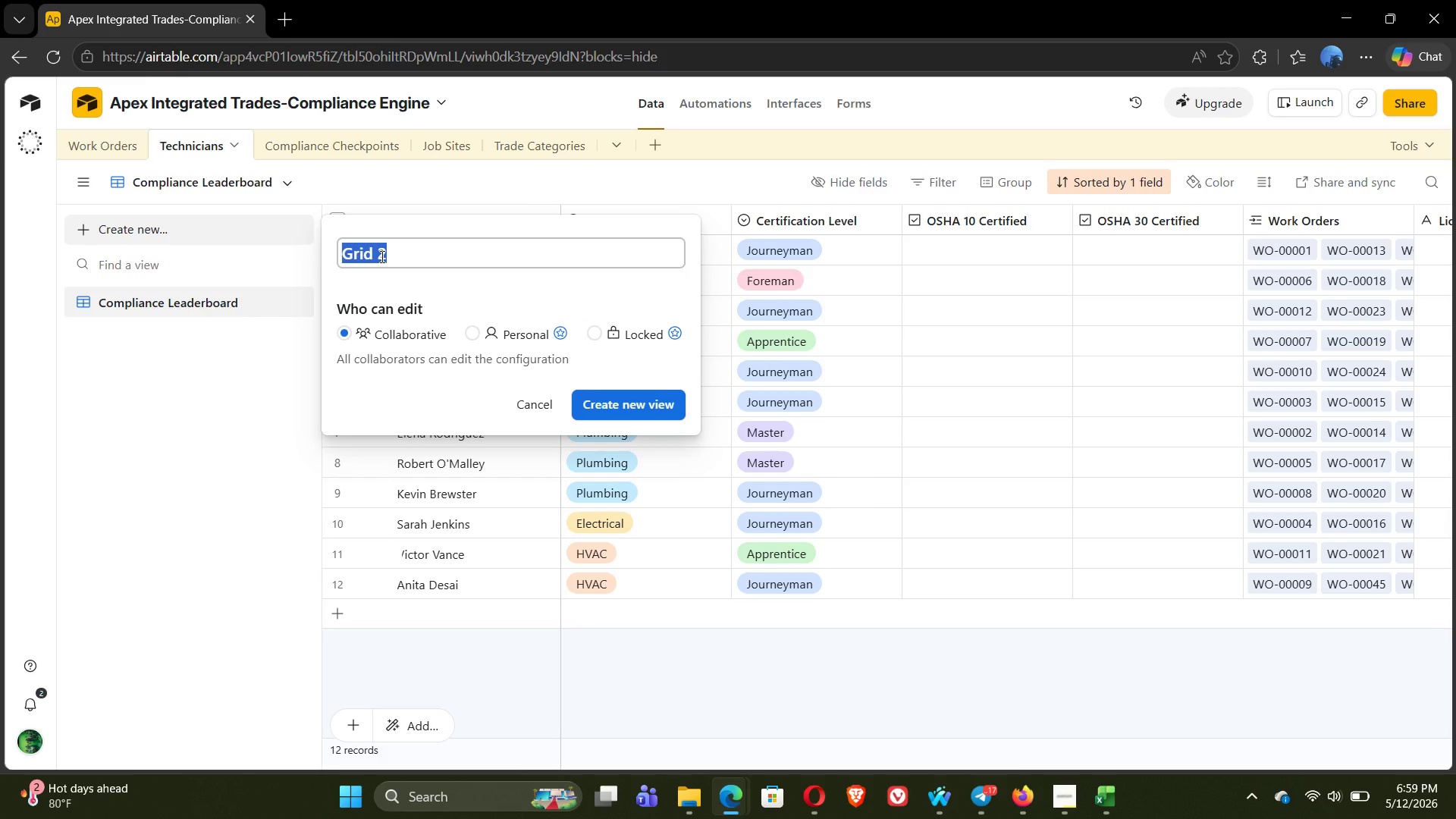 
type(Retraining Required)
 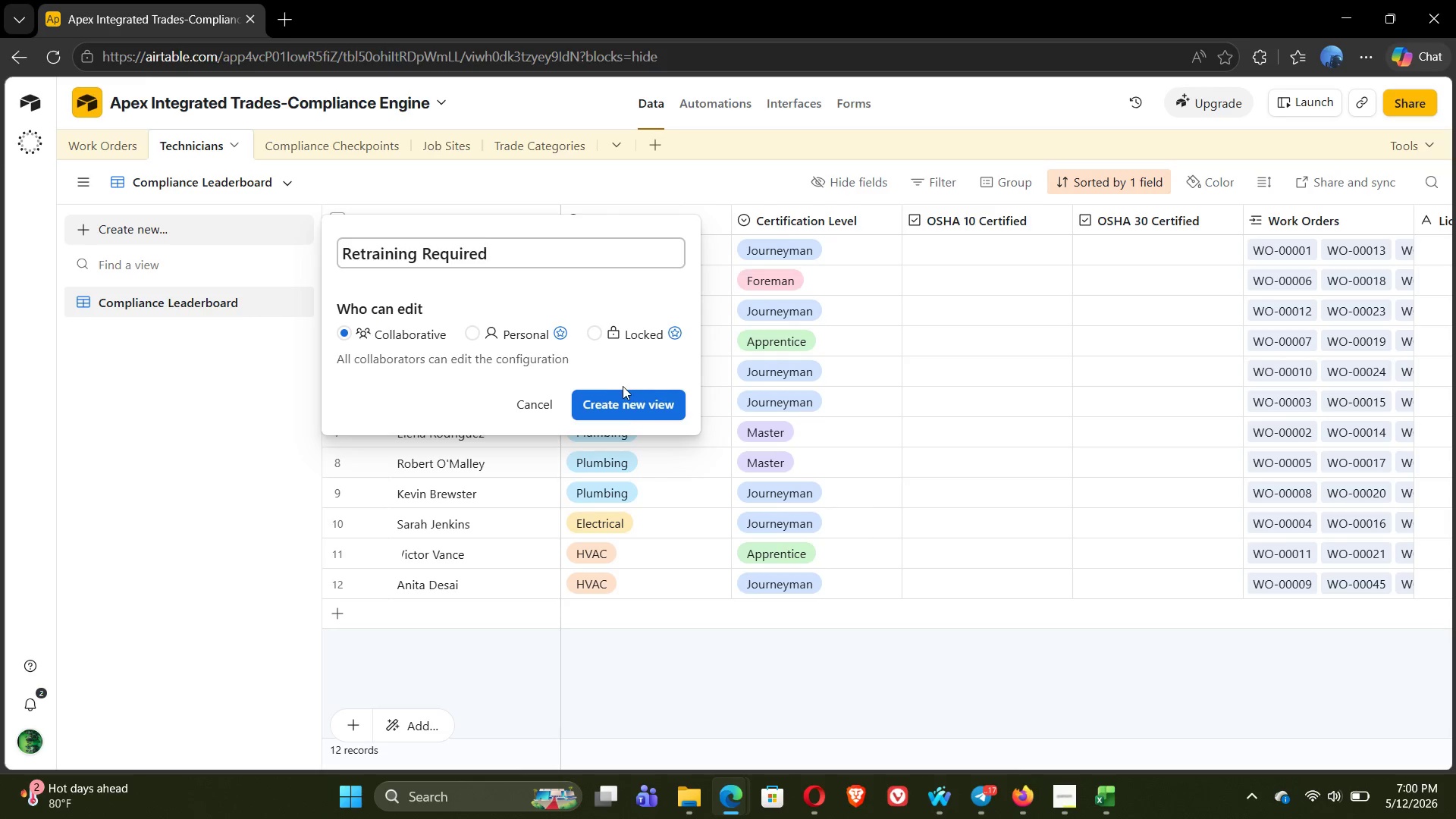 
left_click([626, 410])
 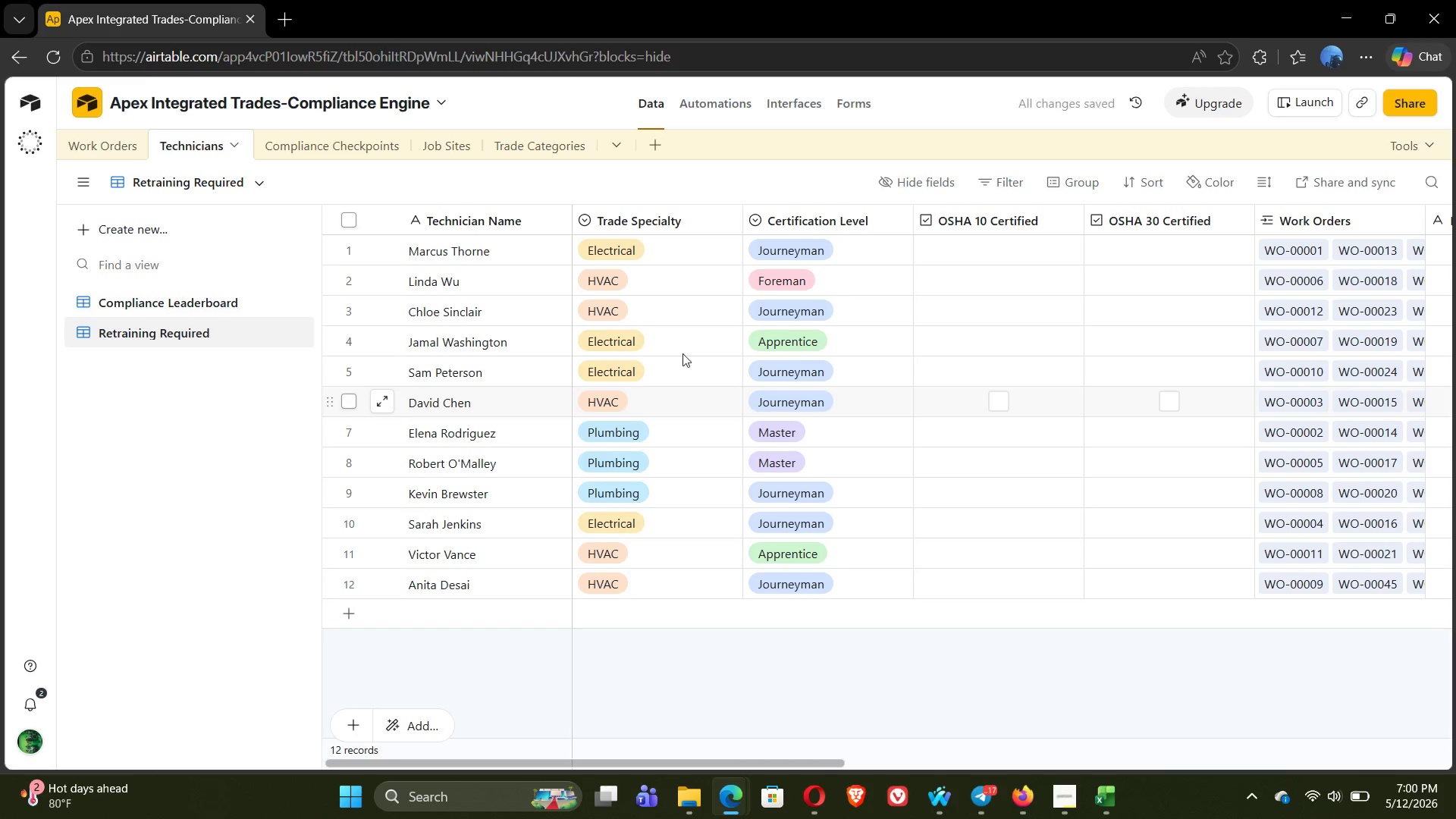 
wait(5.03)
 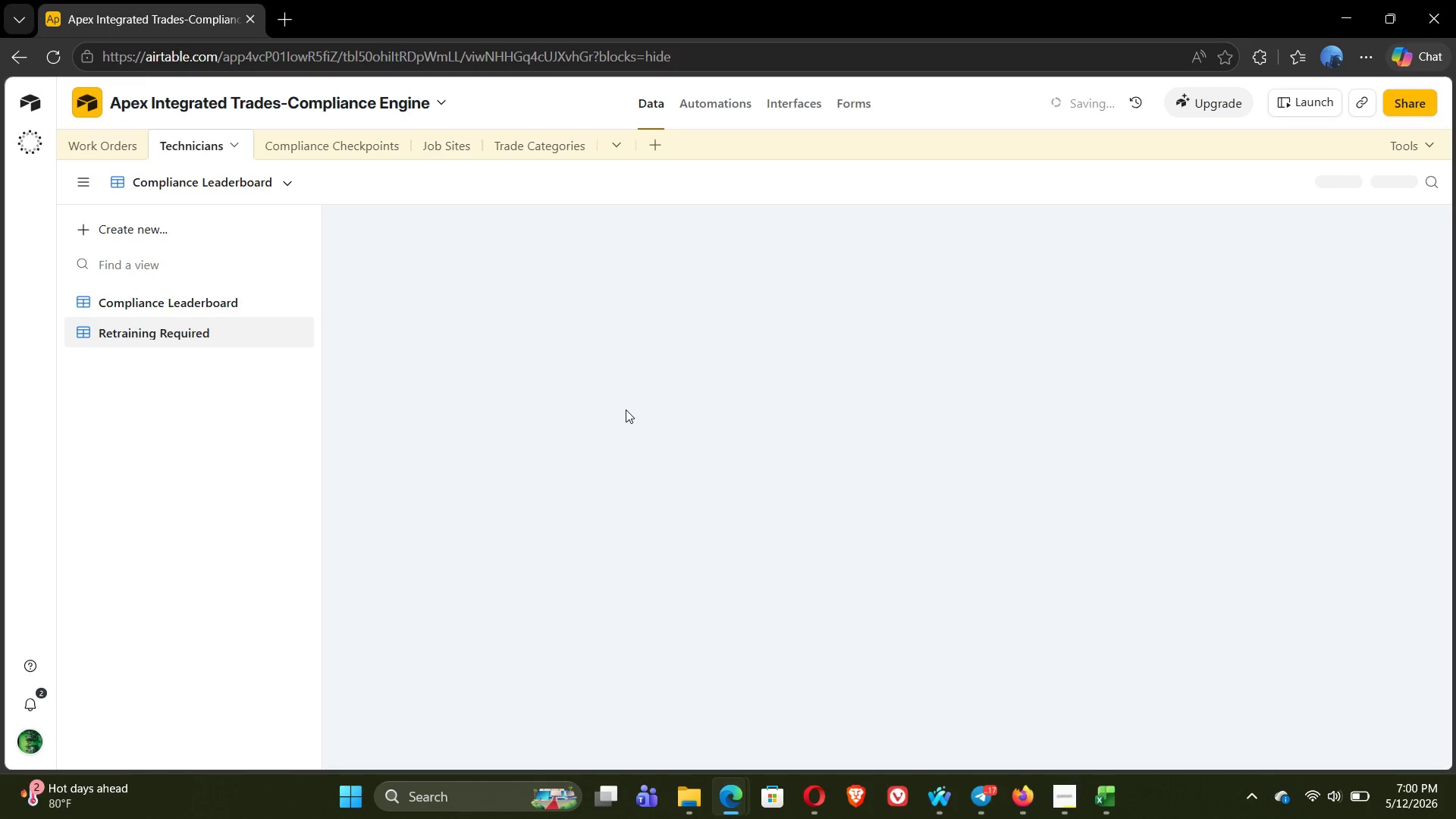 
left_click([990, 184])
 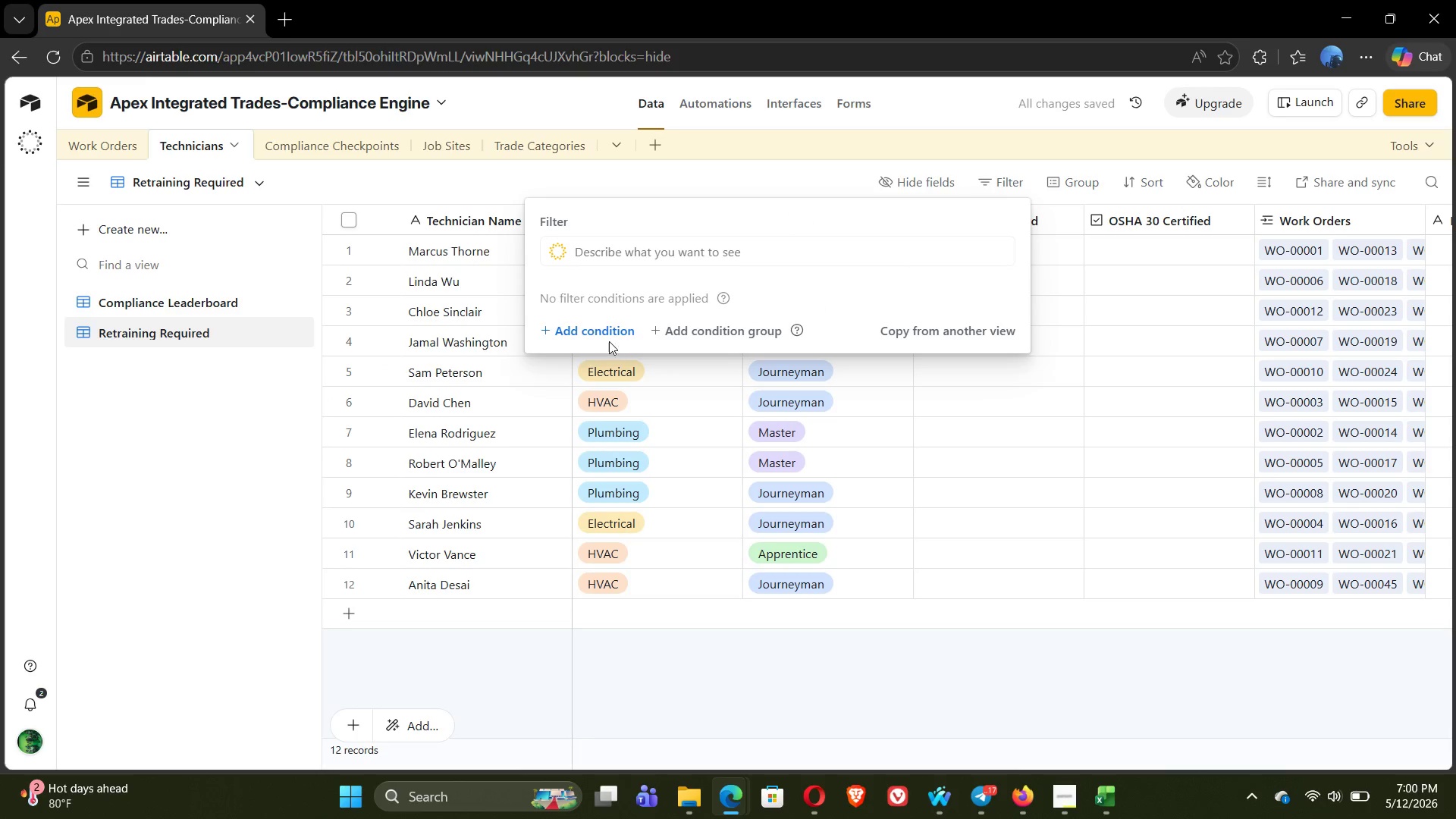 
left_click([600, 332])
 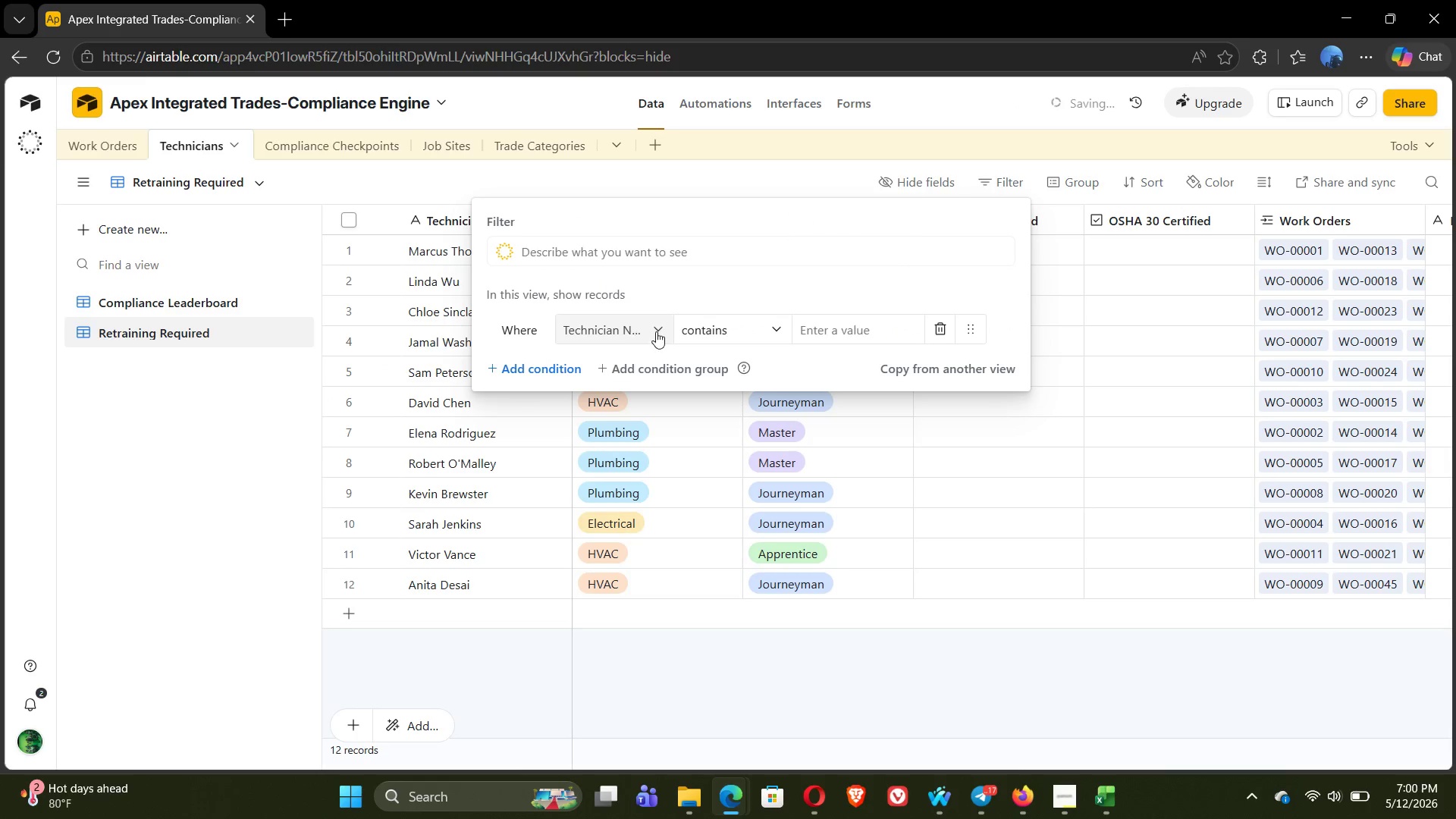 
left_click([657, 331])
 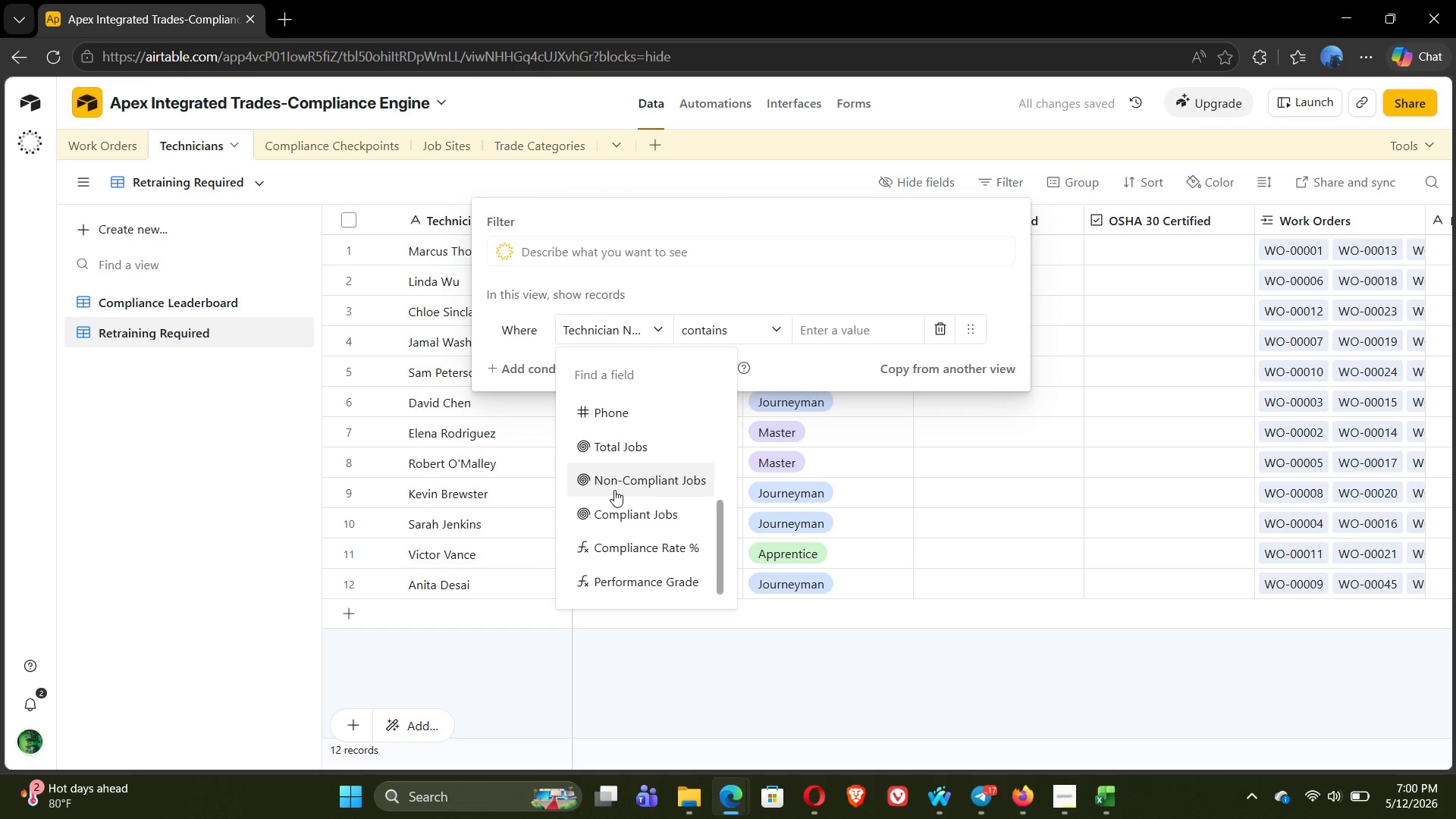 
left_click([642, 581])
 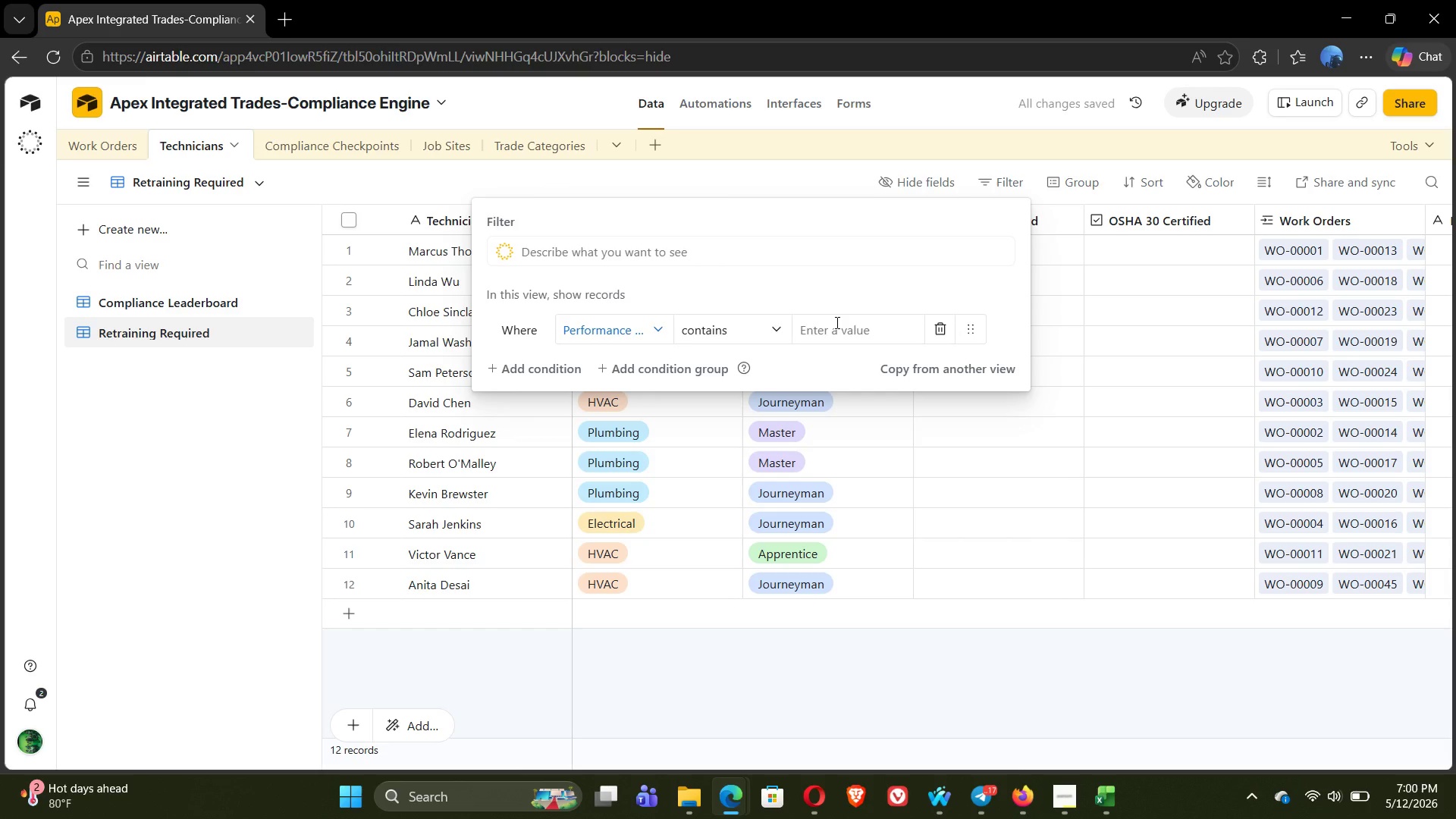 
left_click([836, 322])
 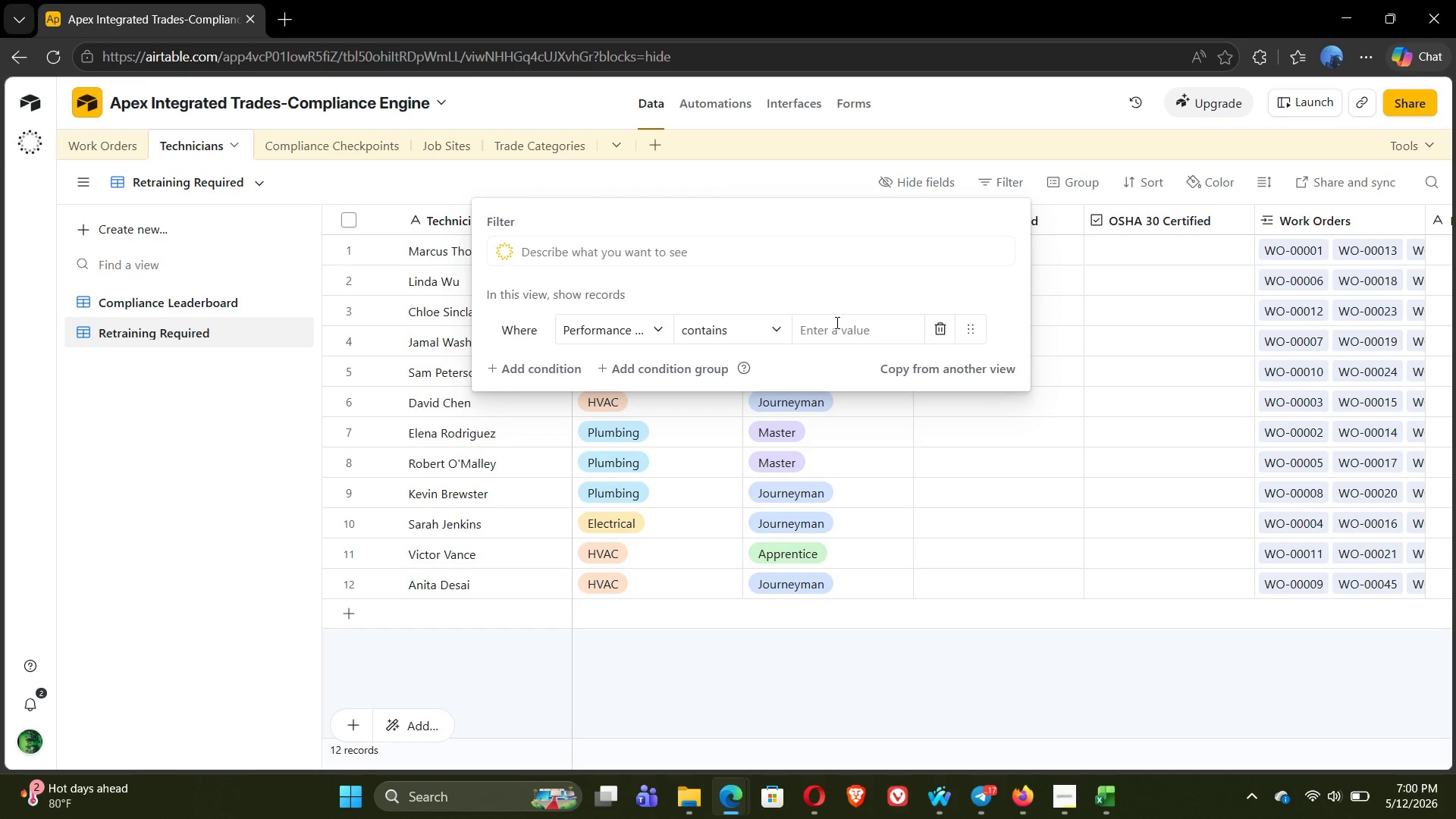 
type(retrau)
key(Backspace)
type(Retraining)
 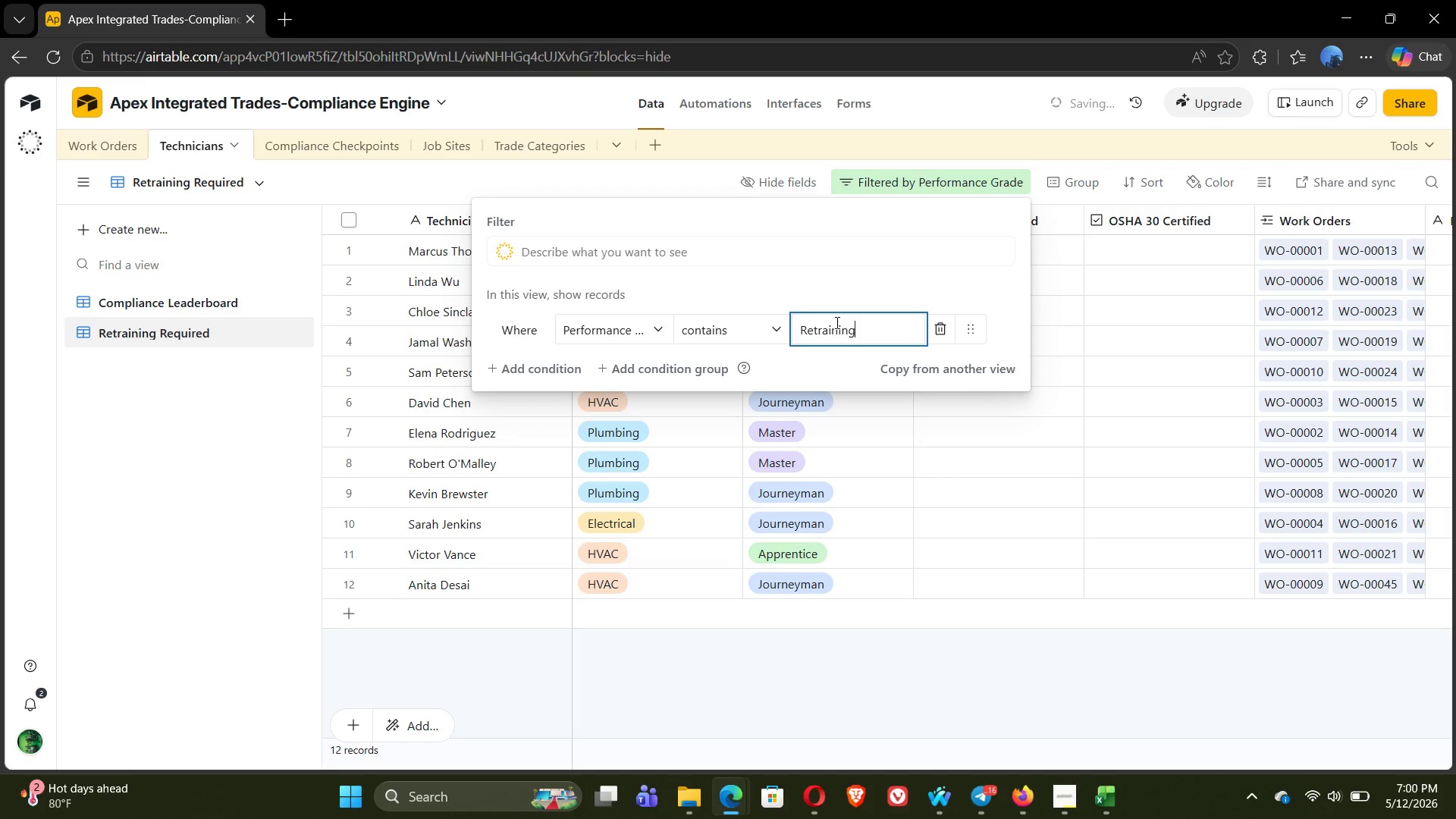 
left_click([248, 483])
 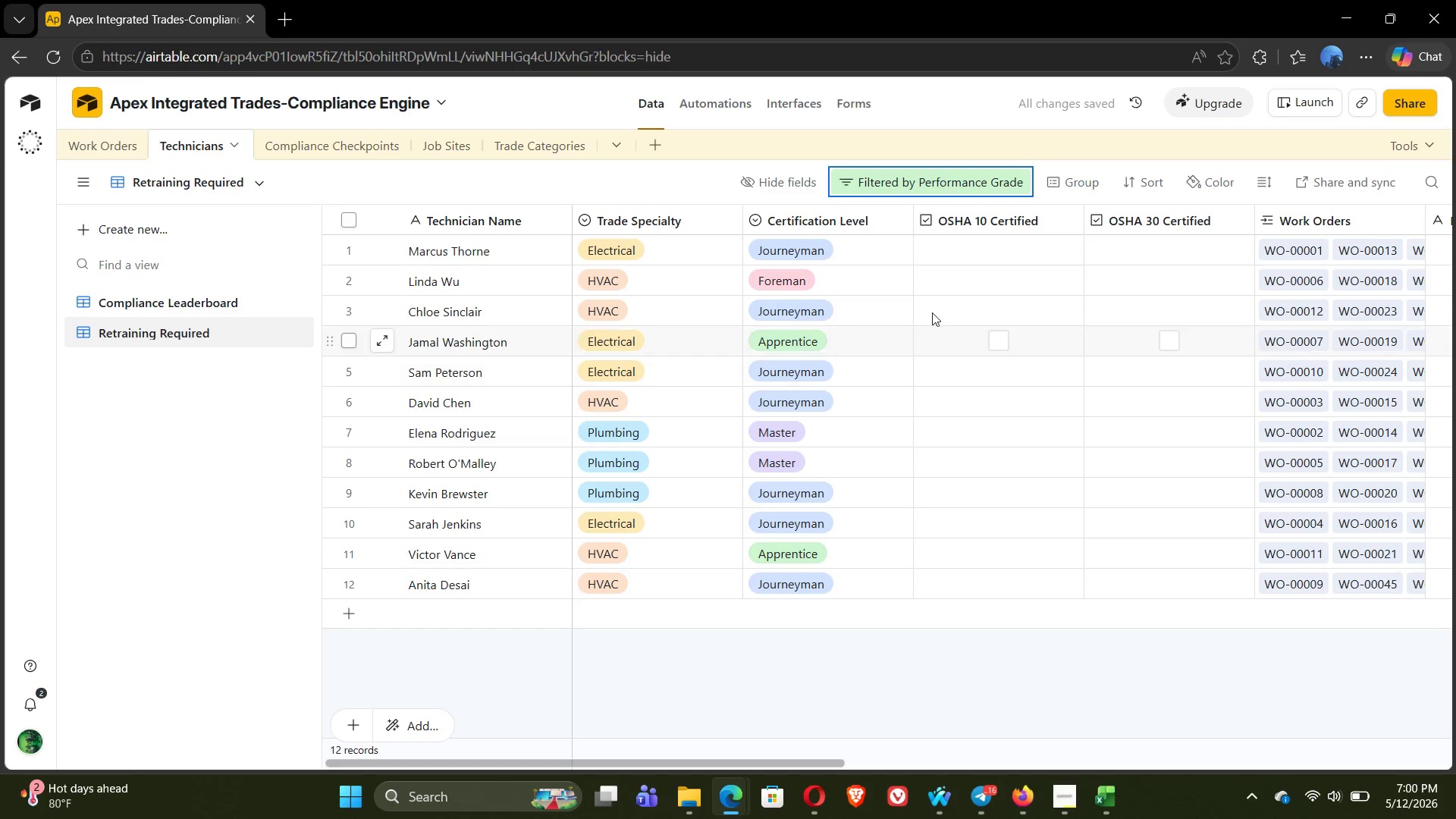 
left_click([1142, 173])
 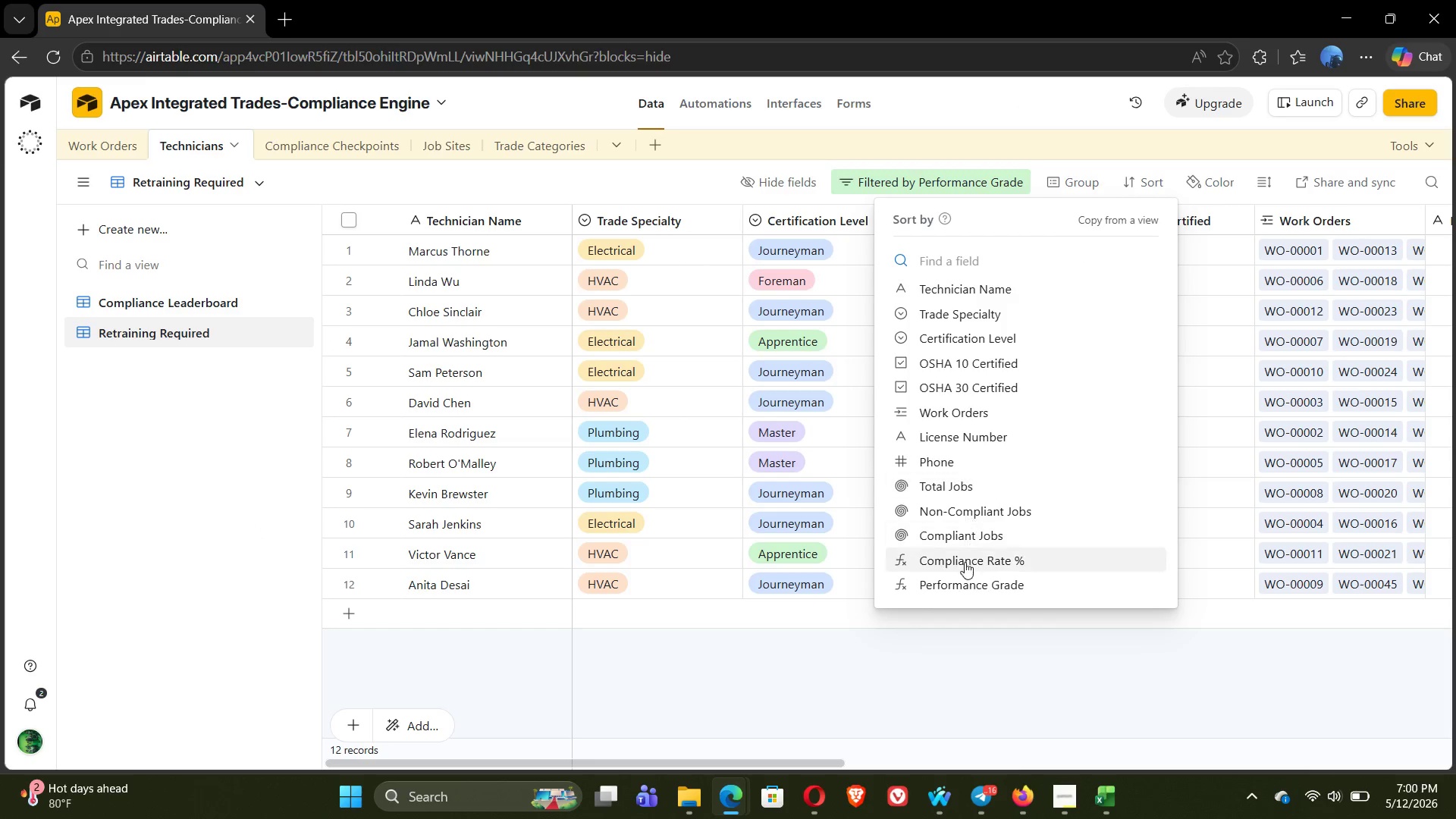 
wait(5.67)
 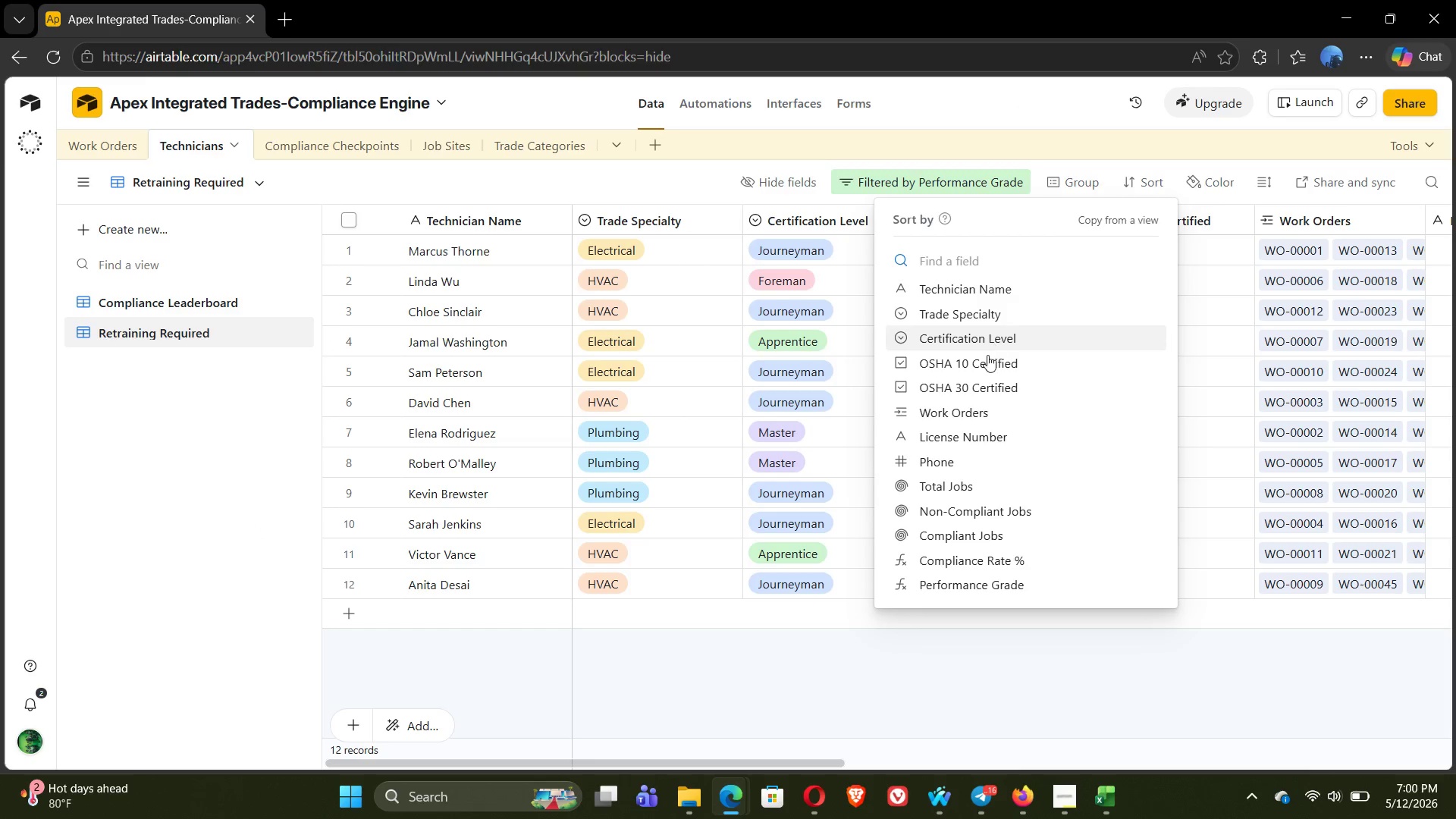 
left_click([970, 554])
 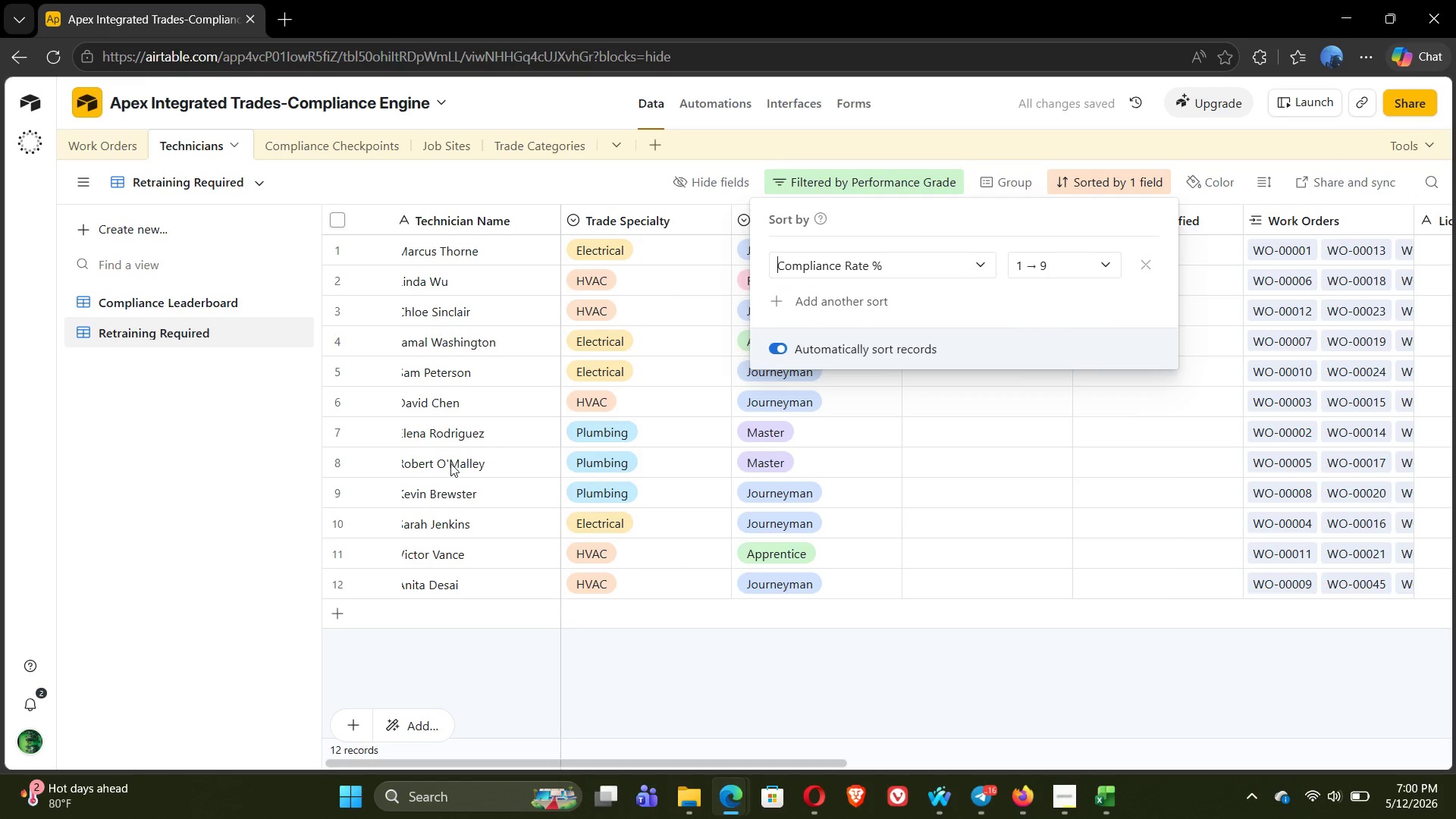 
left_click([257, 467])
 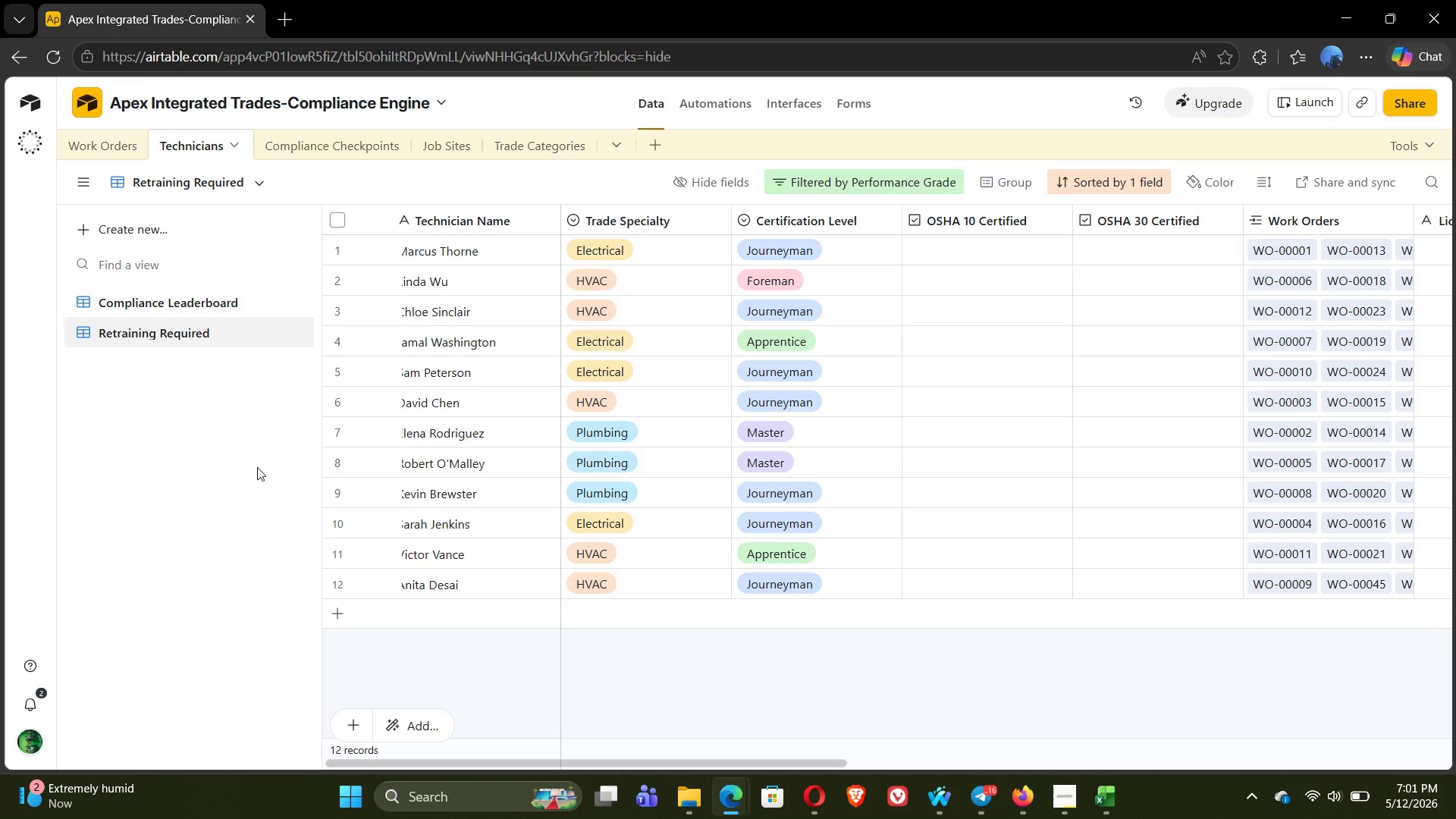 
wait(30.16)
 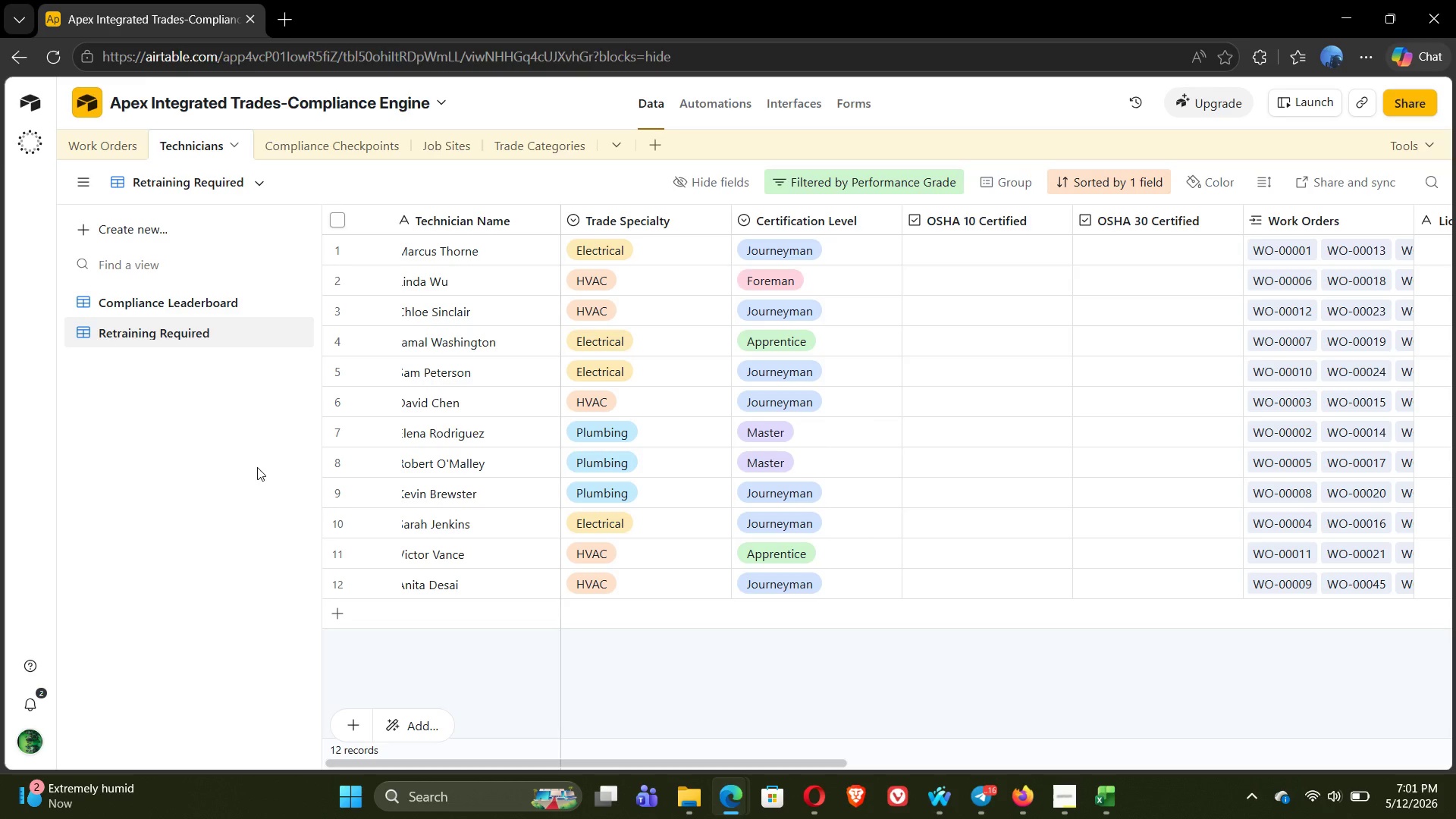 
left_click([331, 132])
 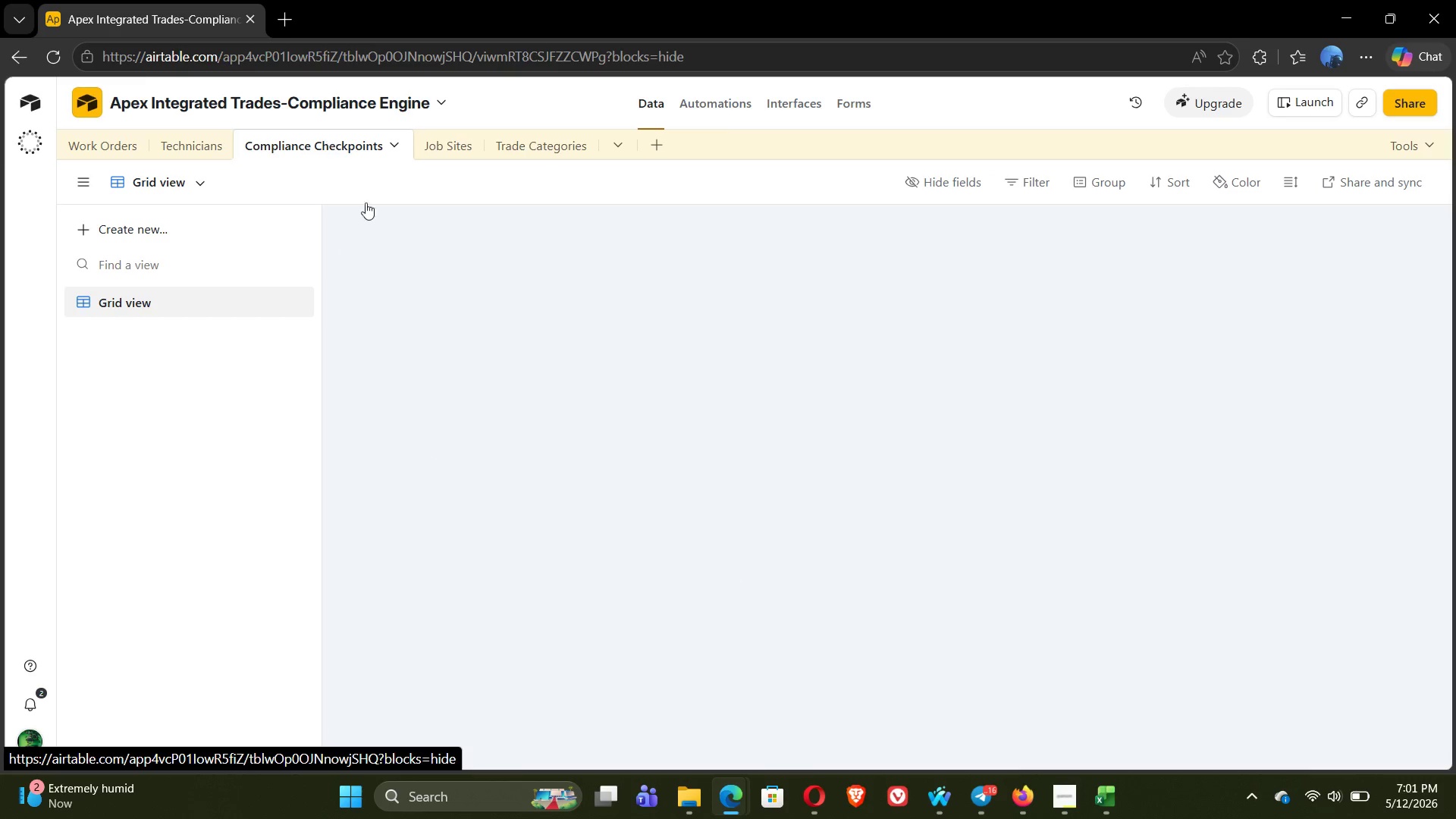 
mouse_move([359, 420])
 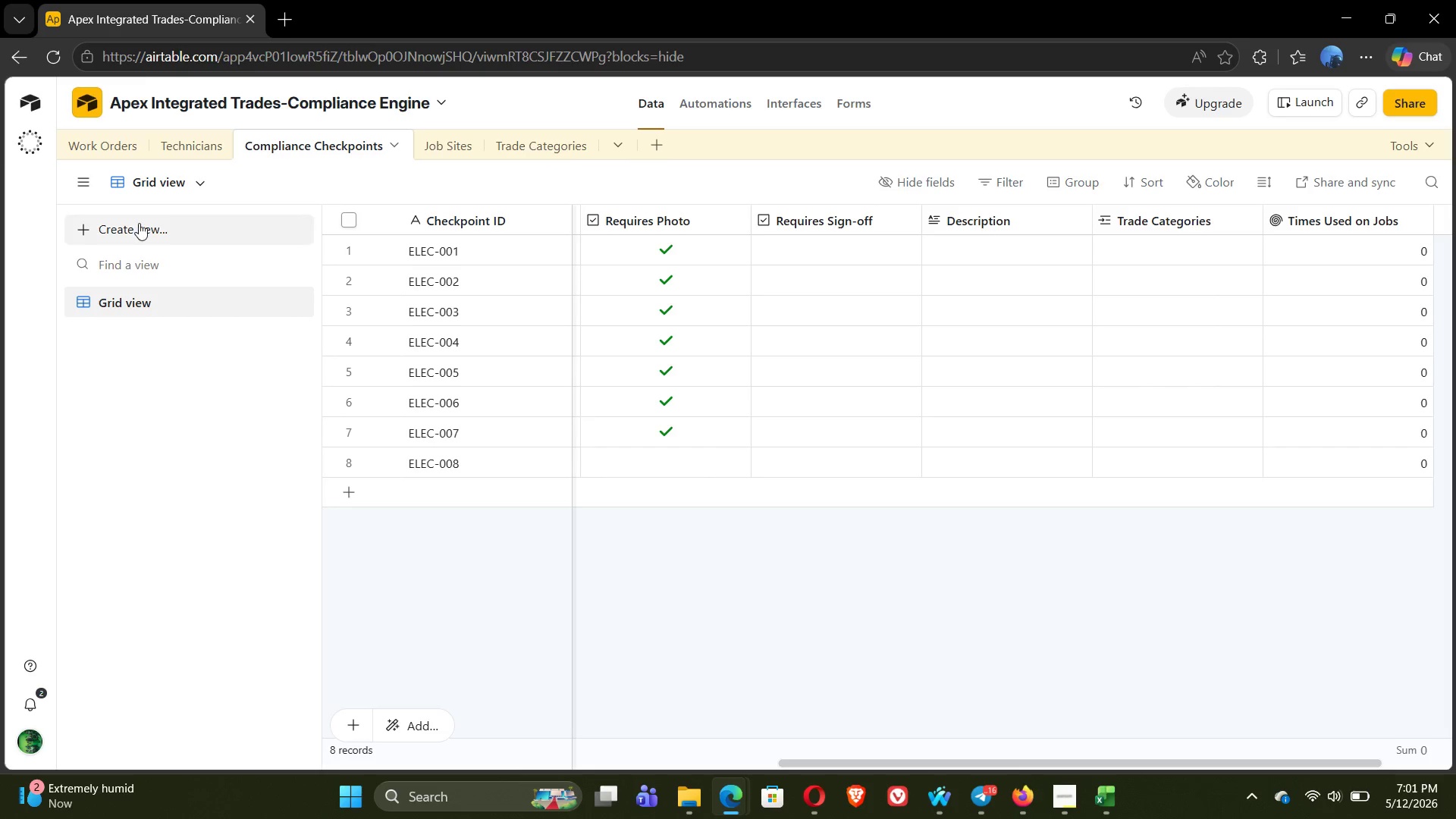 
left_click([140, 219])
 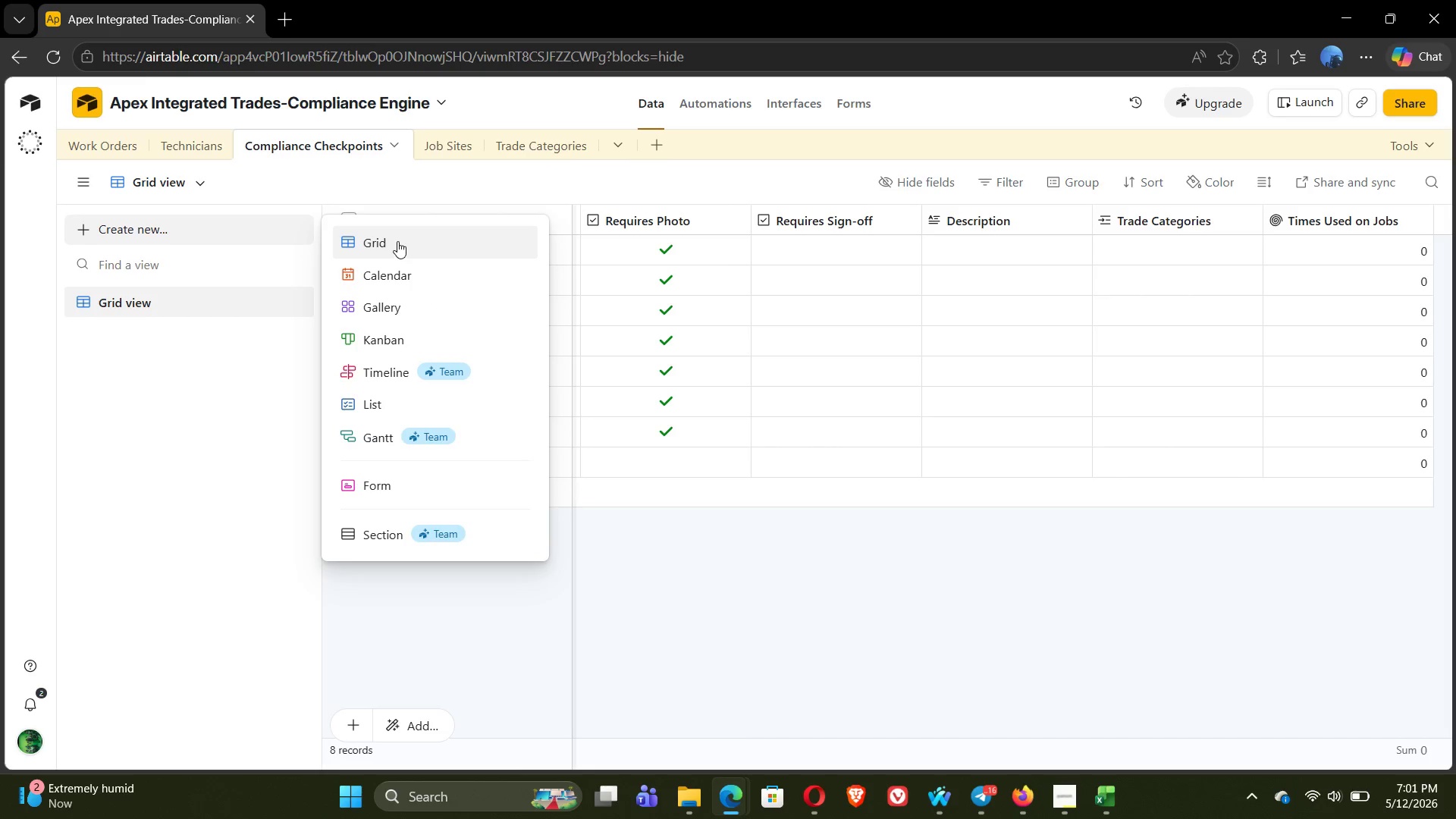 
left_click([397, 240])
 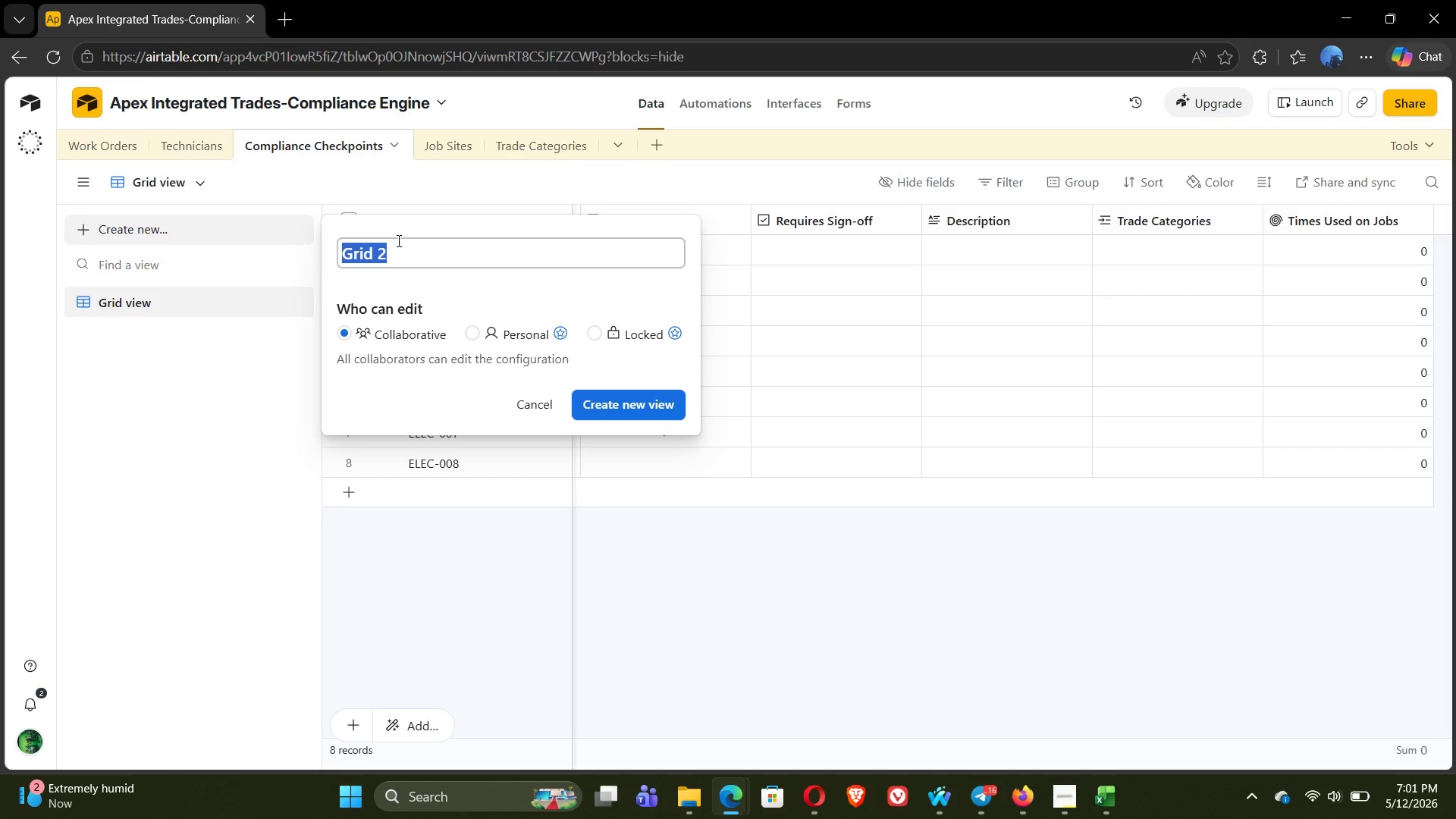 
type(Electrical Chckpoints)
 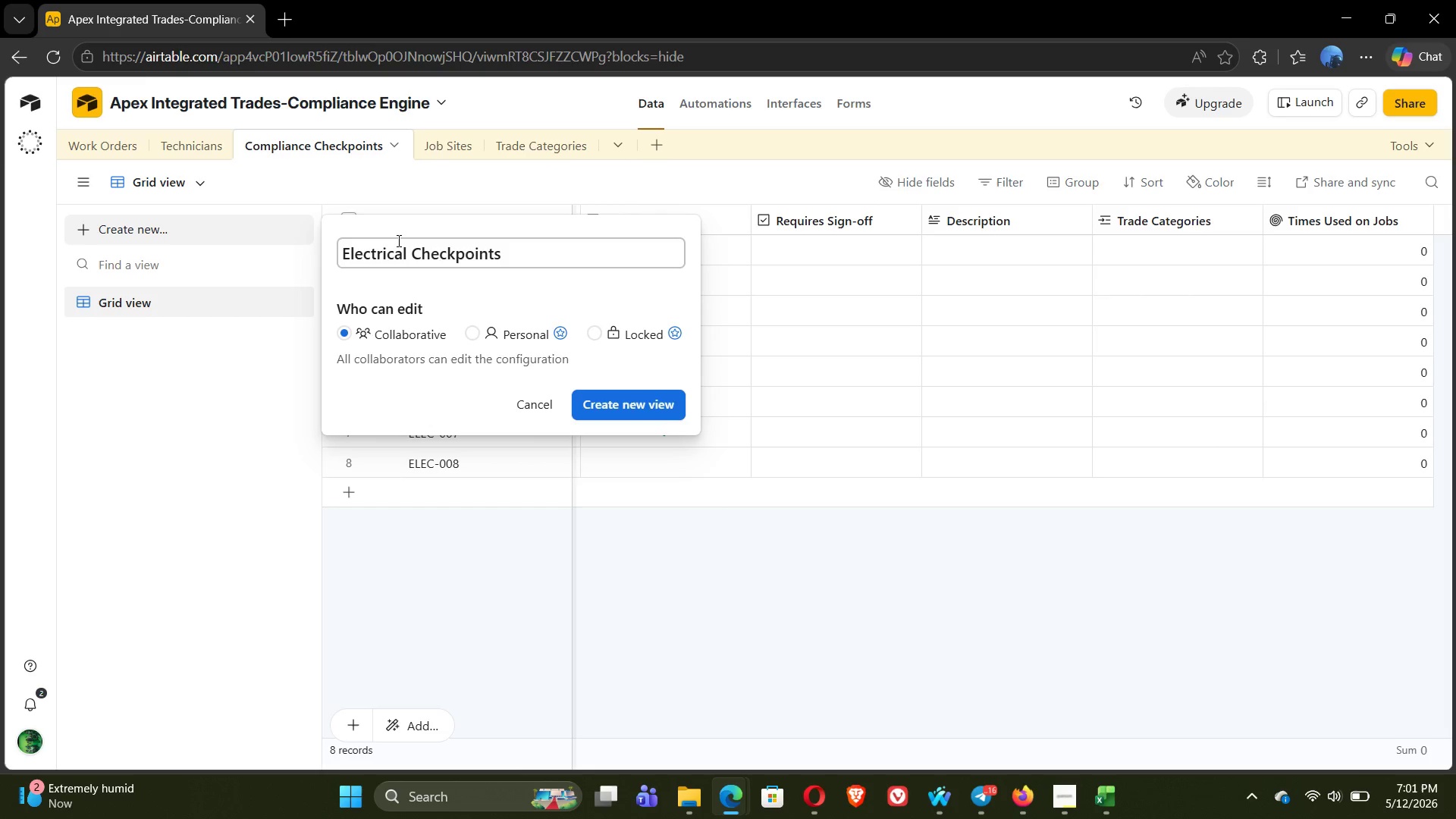 
left_click([614, 396])
 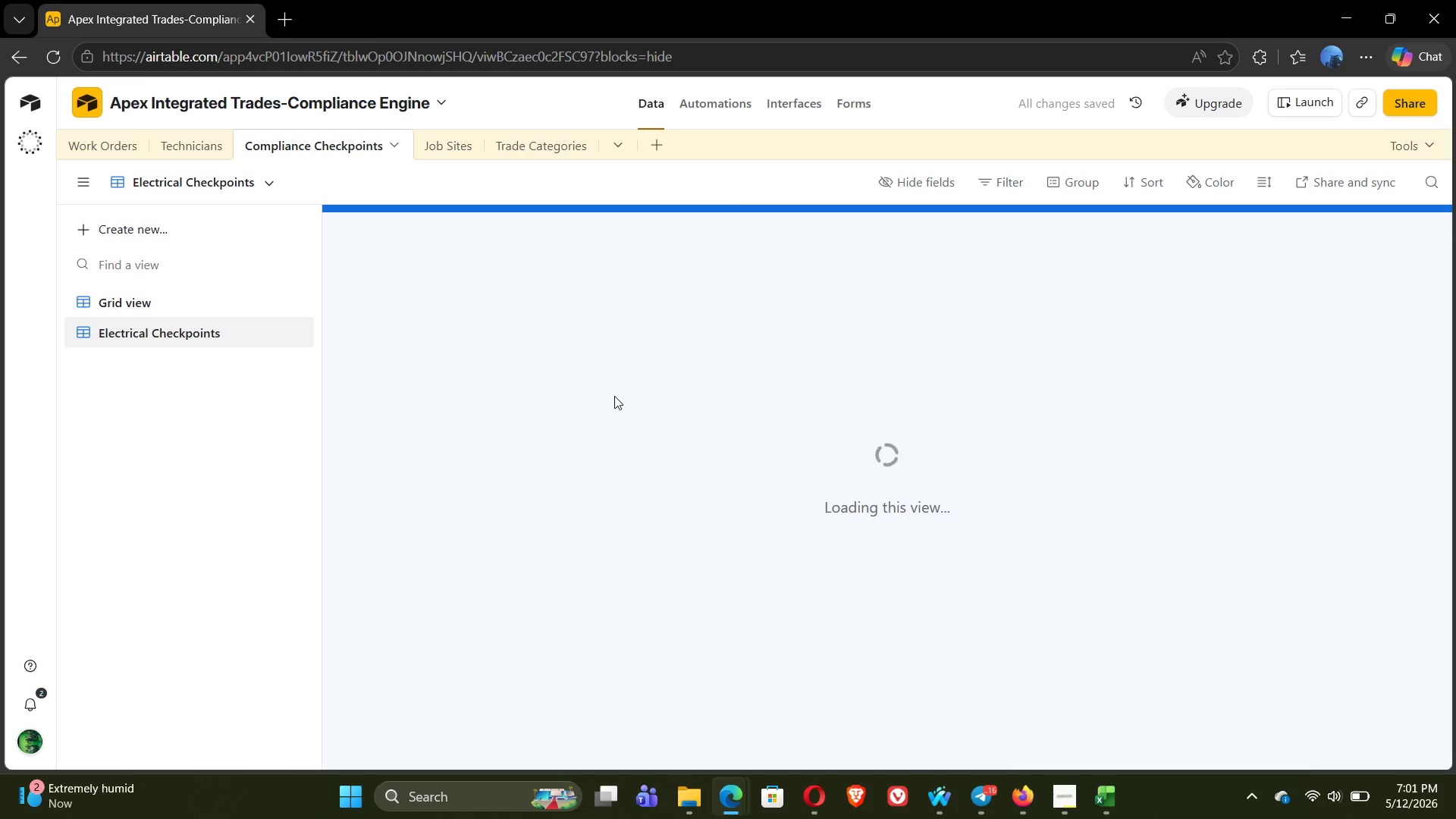 
wait(5.39)
 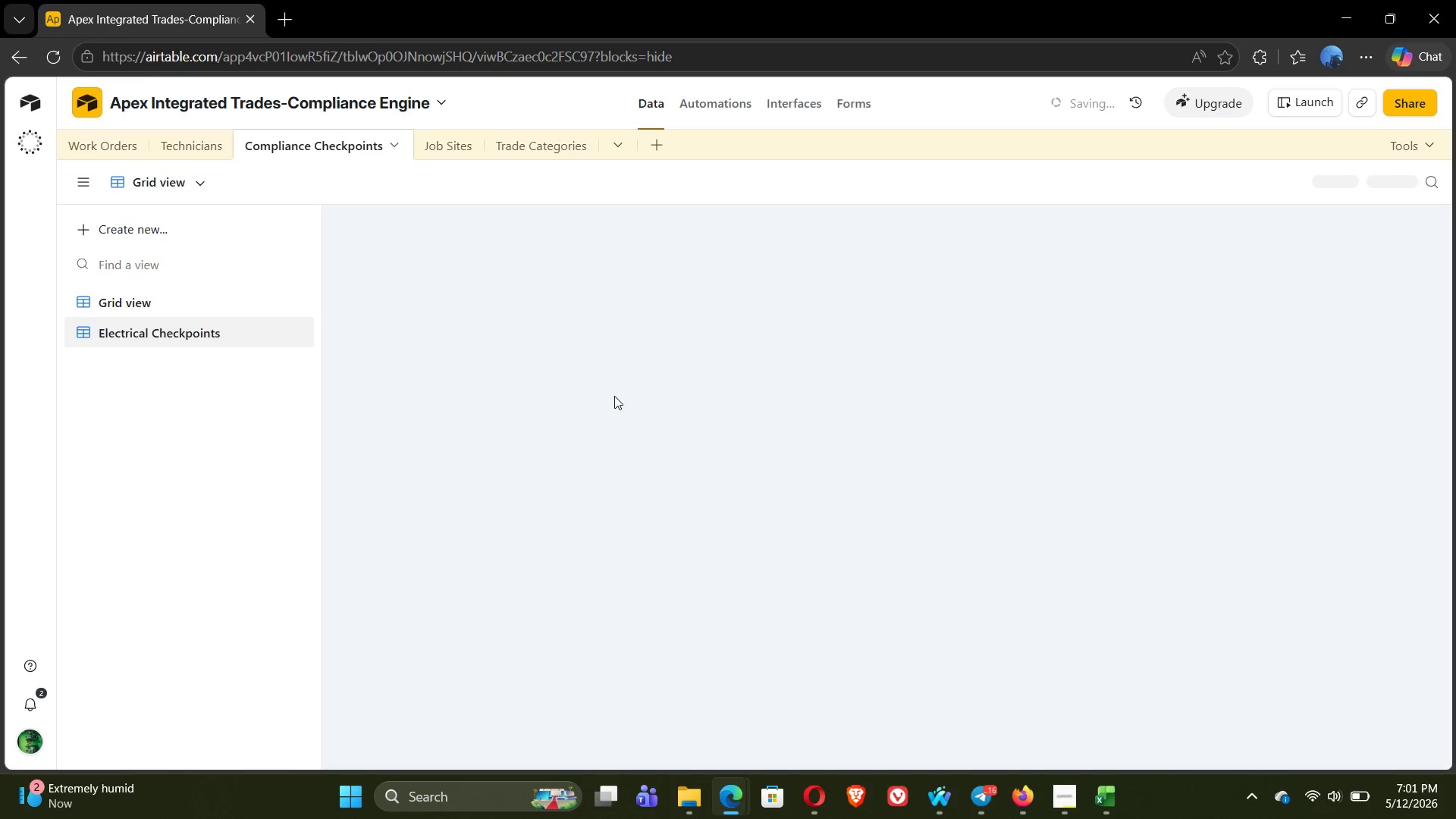 
left_click([1002, 182])
 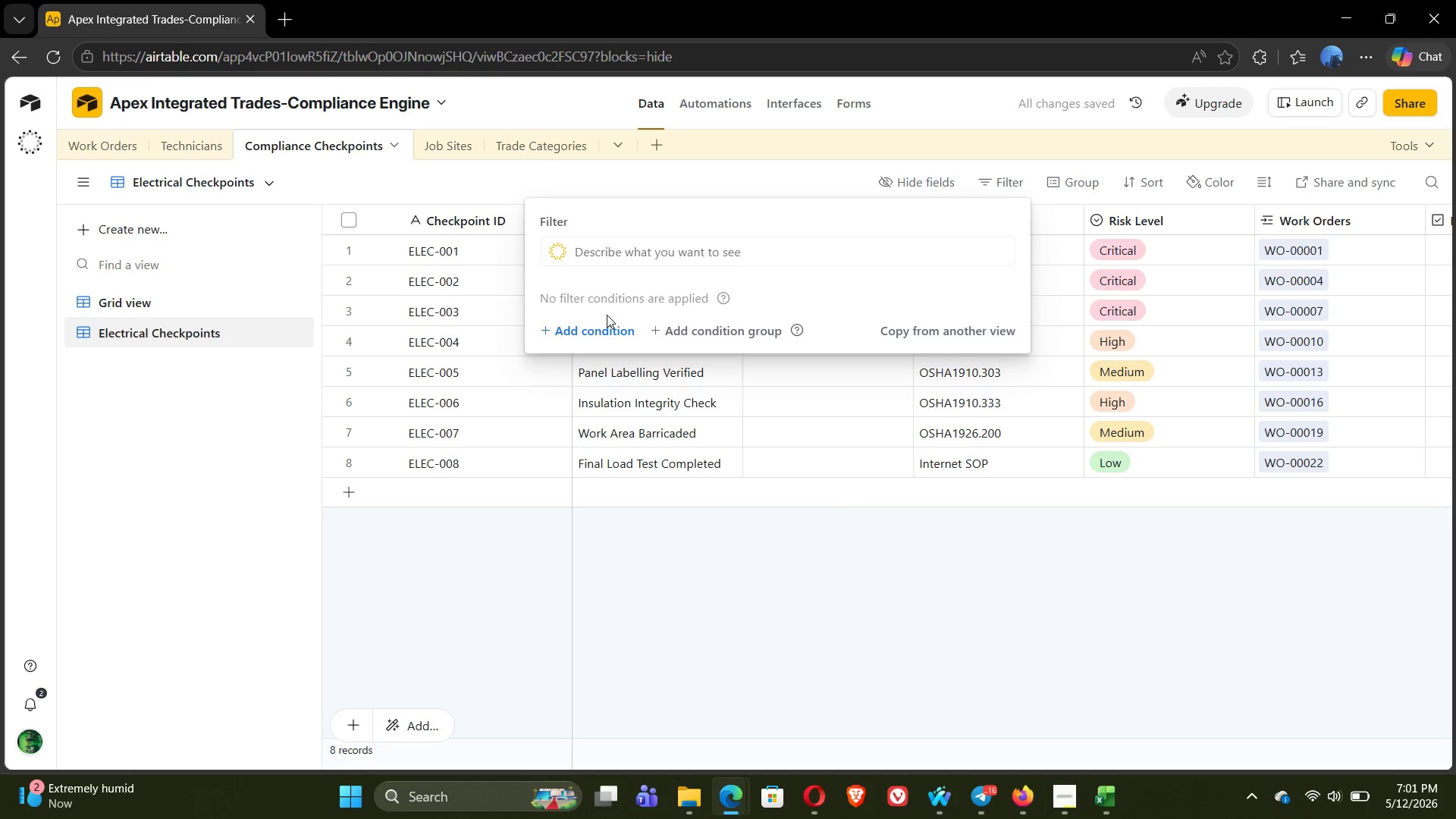 
left_click([597, 334])
 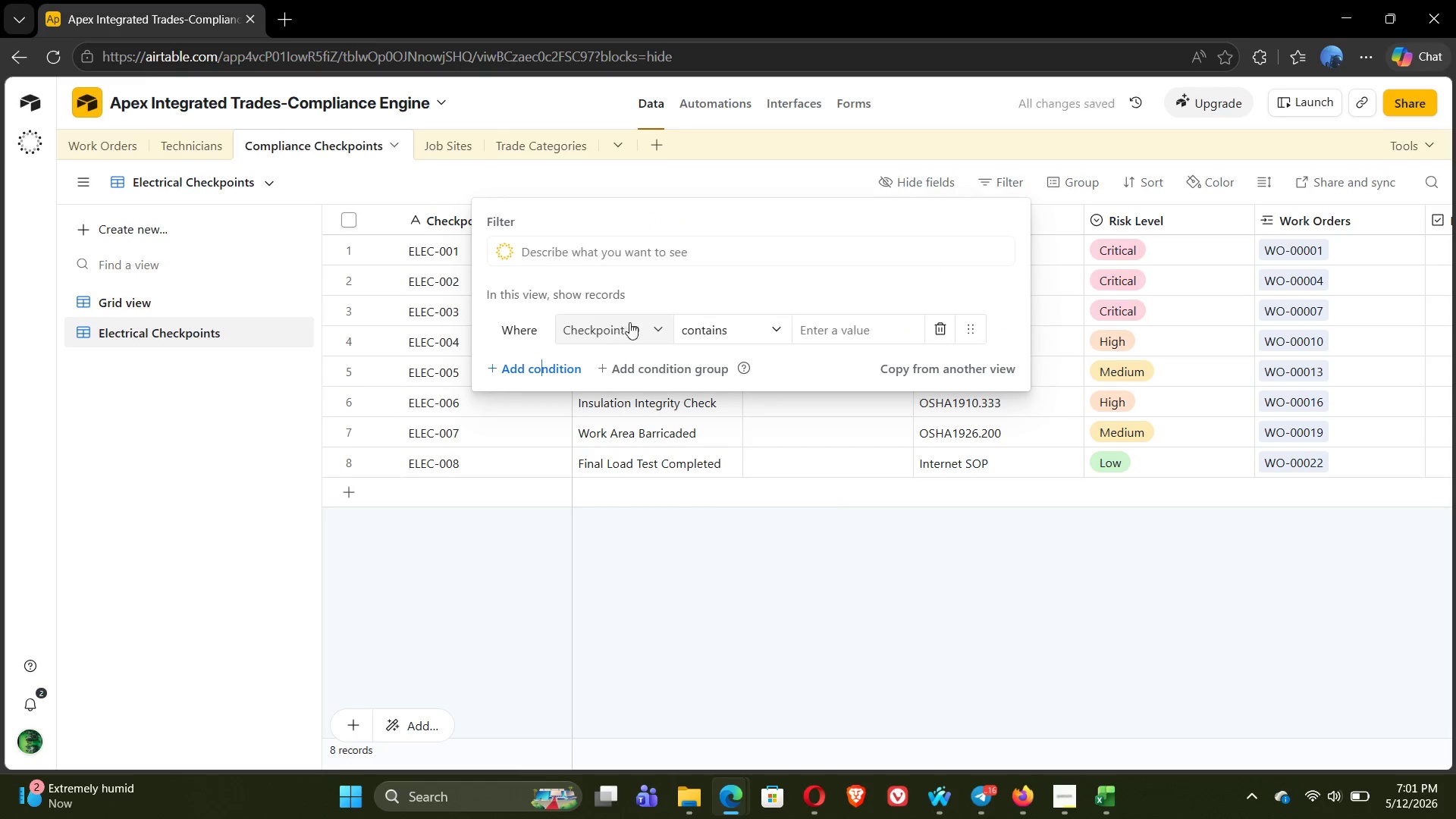 
left_click([635, 328])
 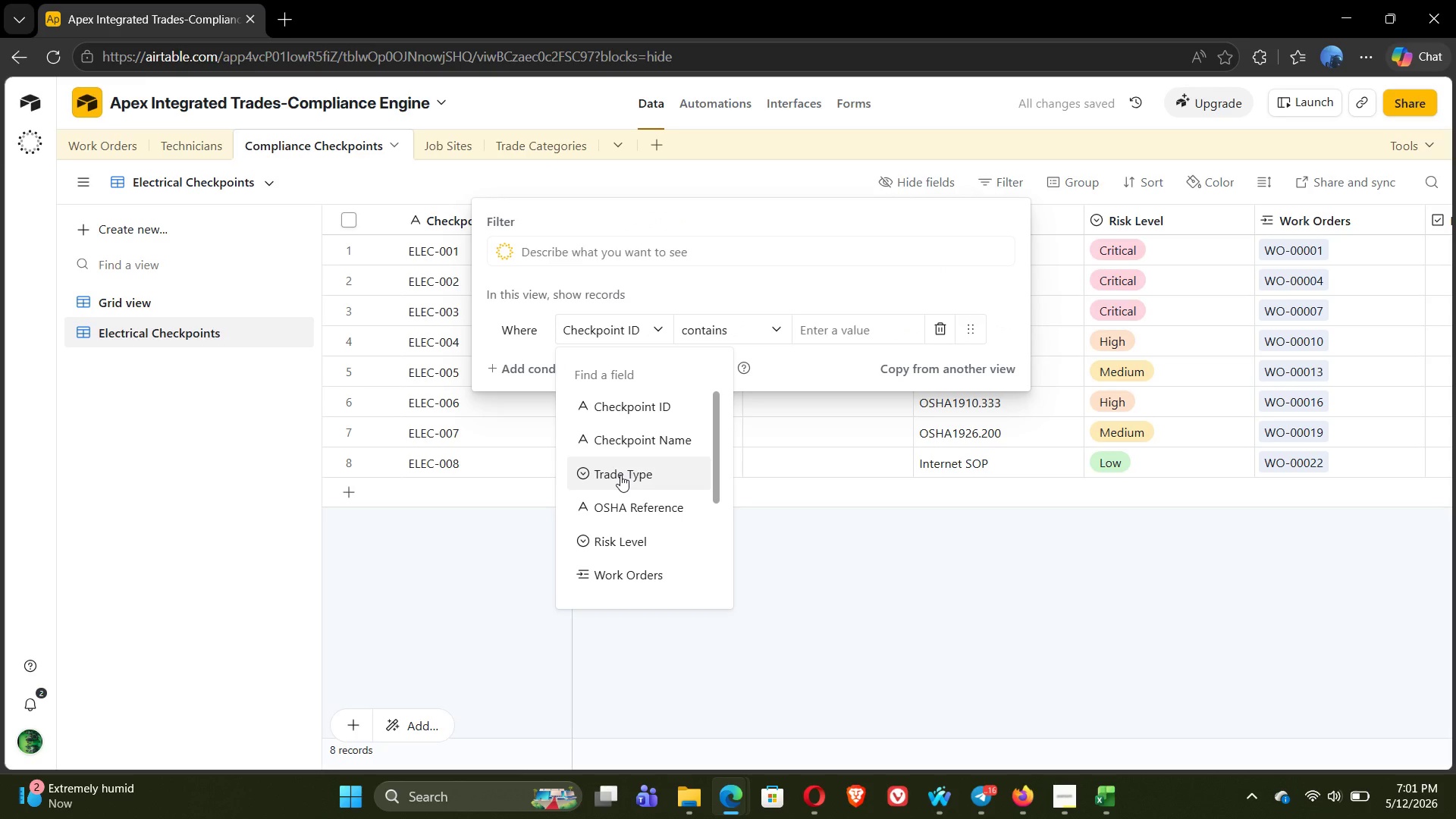 
left_click([620, 475])
 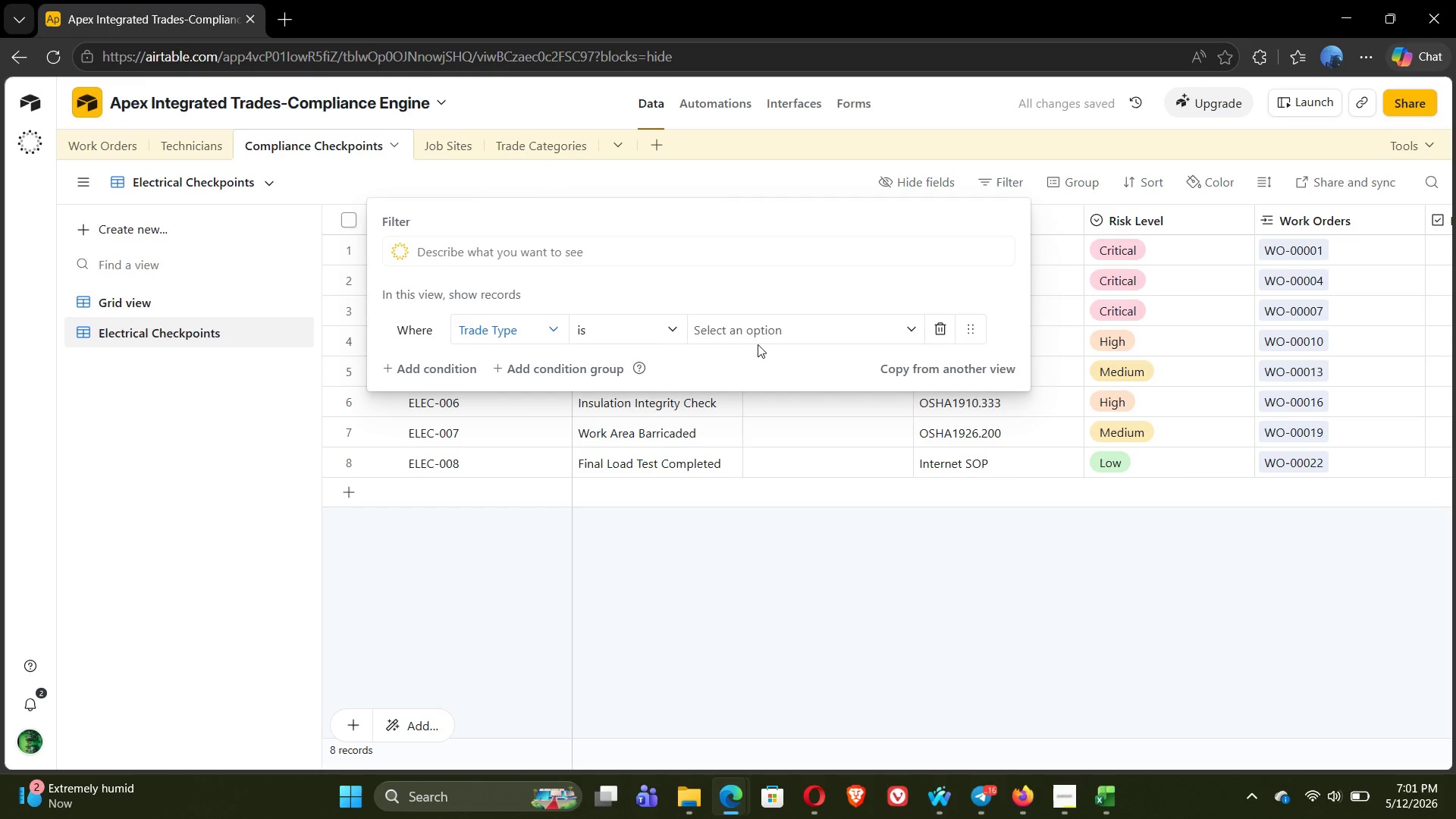 
left_click([764, 332])
 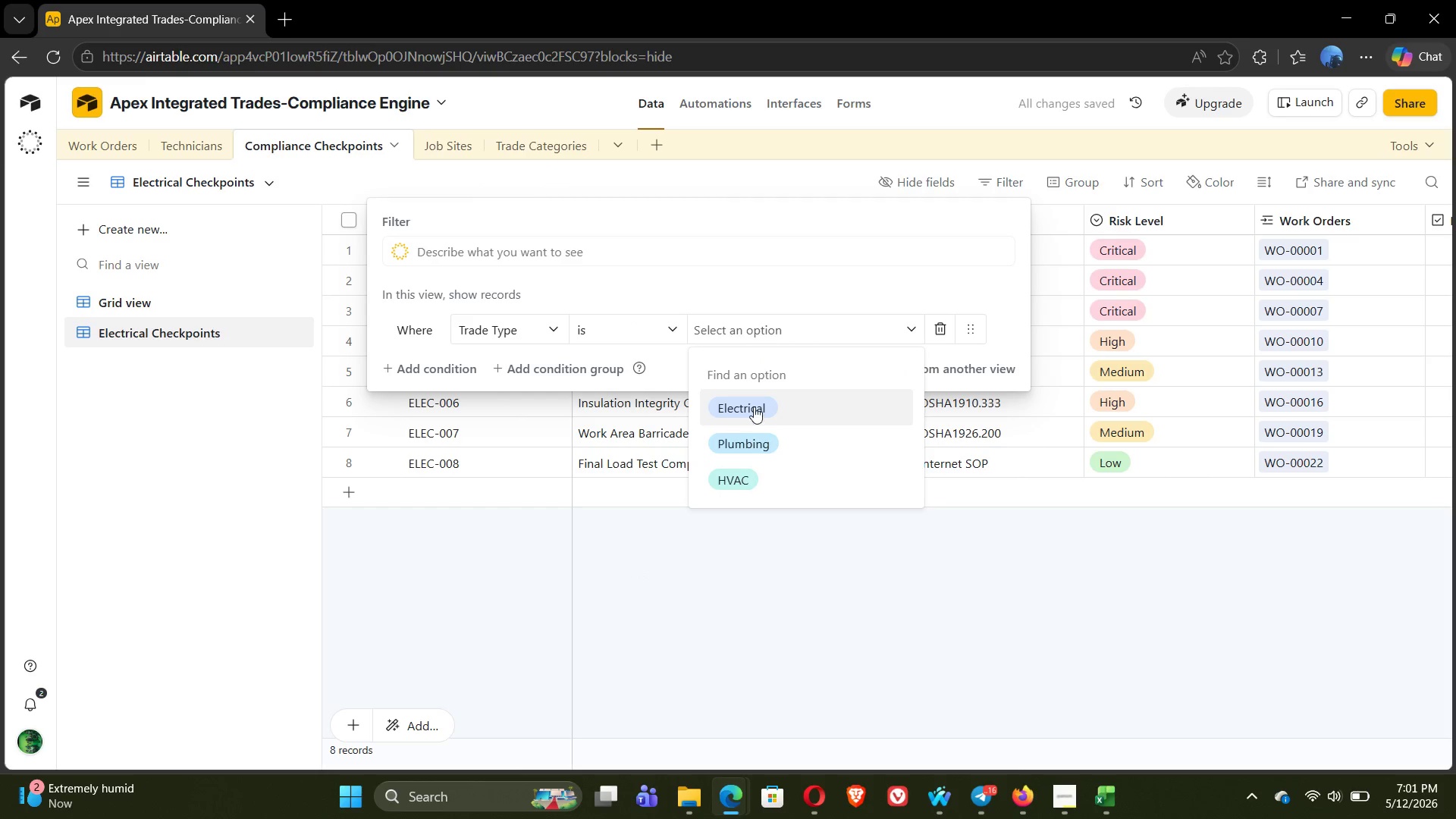 
left_click([755, 400])
 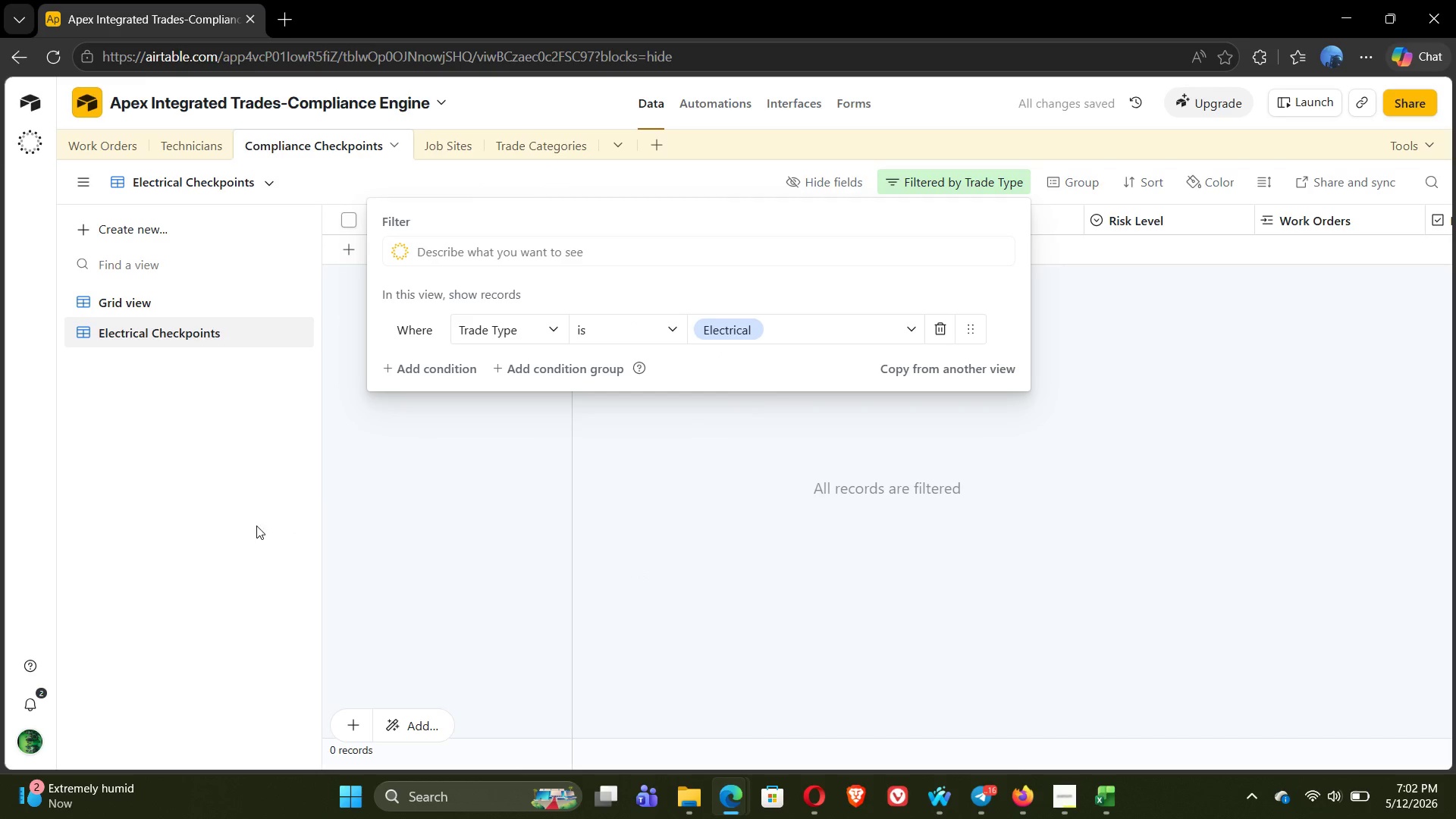 
left_click([248, 525])
 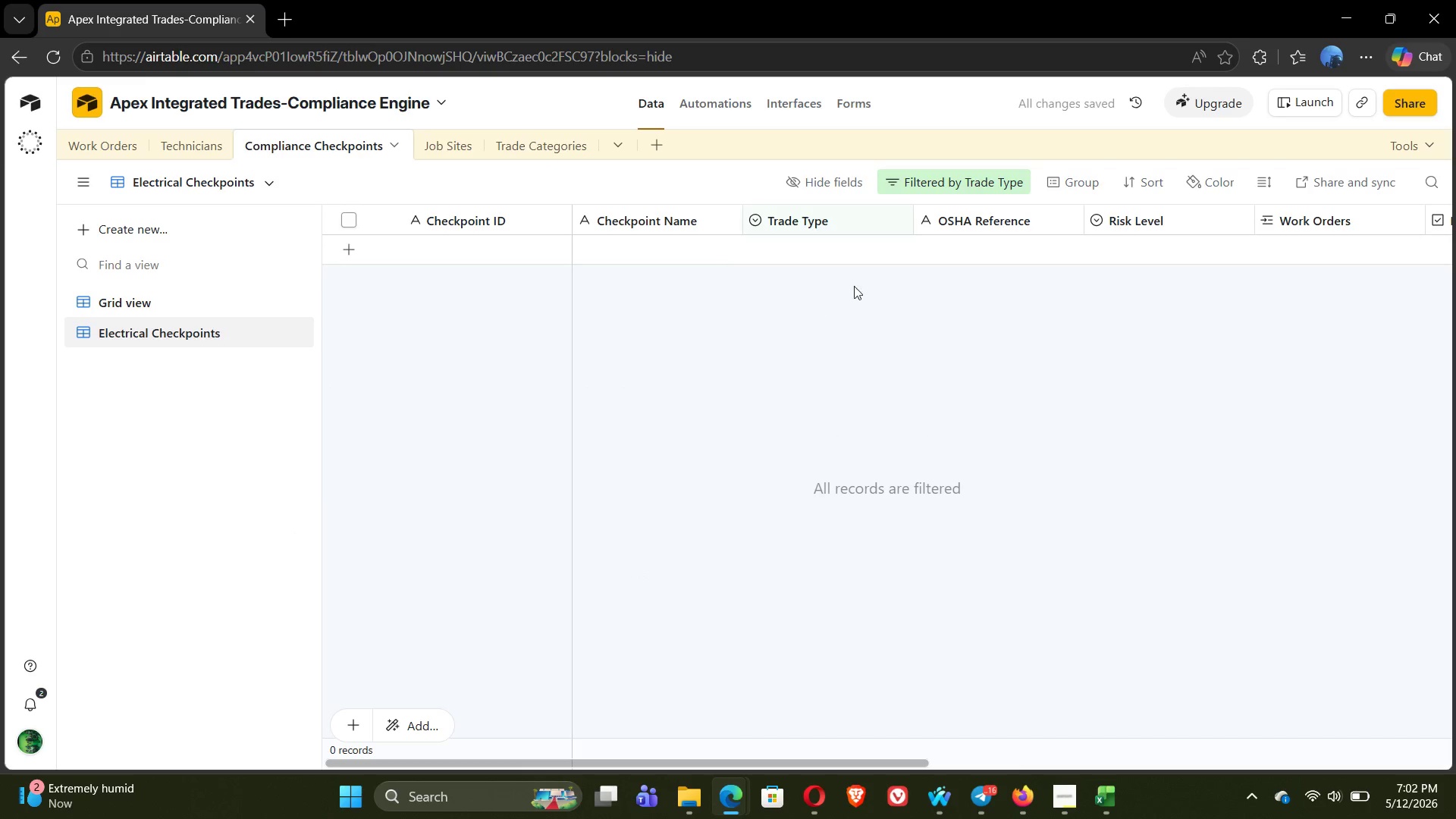 
left_click([1150, 172])
 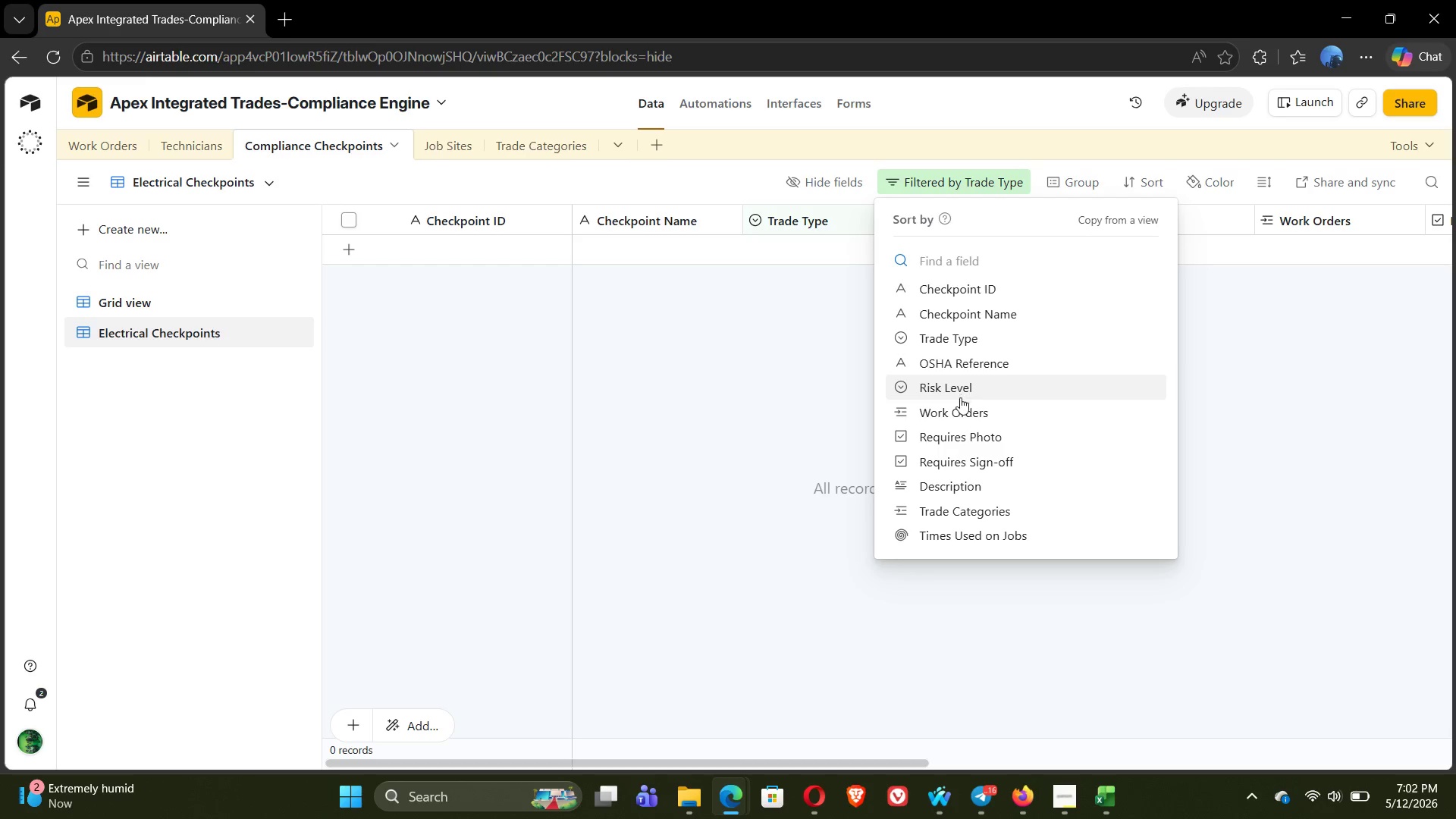 
left_click([960, 388])
 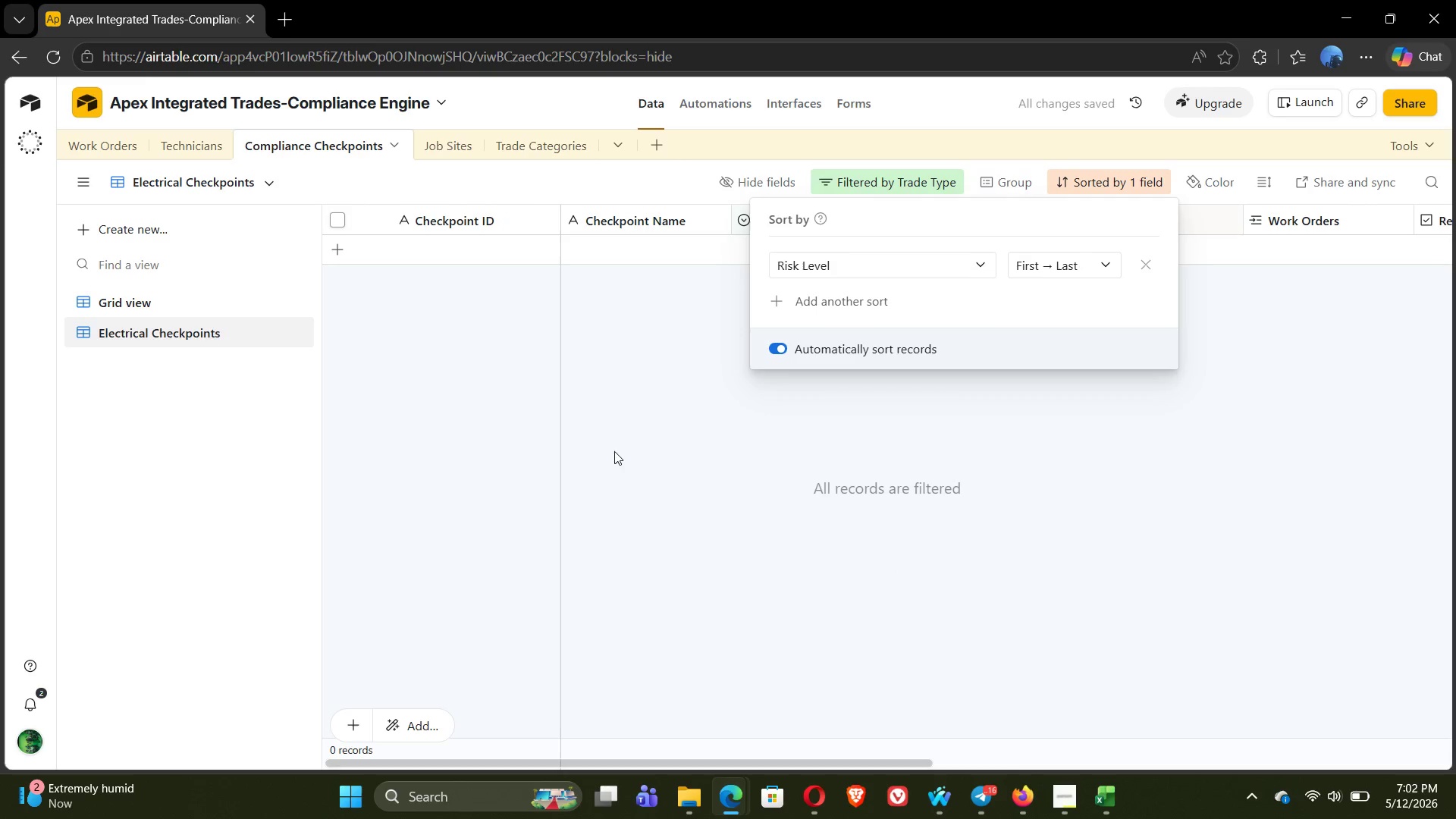 
left_click([229, 507])
 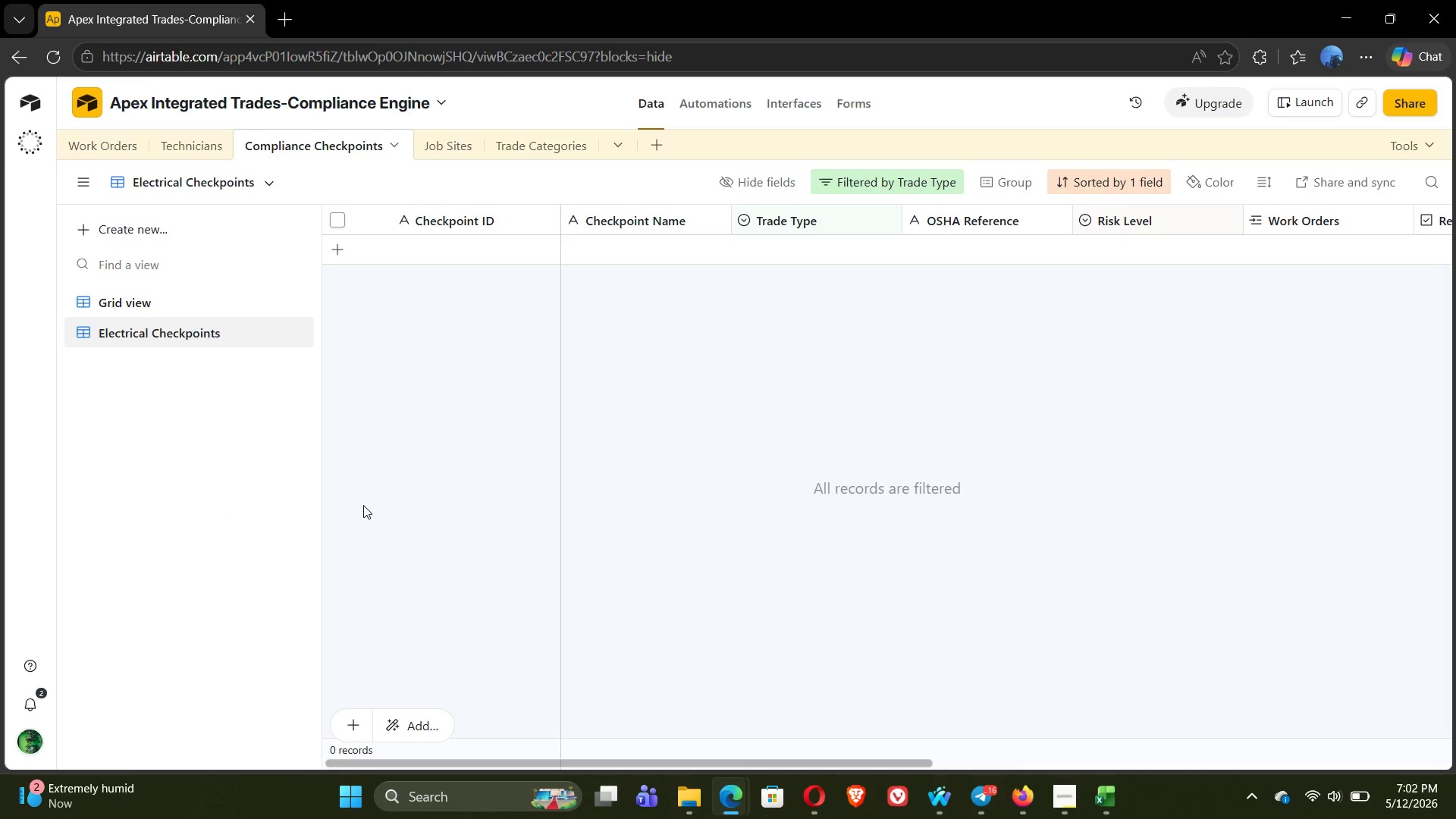 
wait(13.45)
 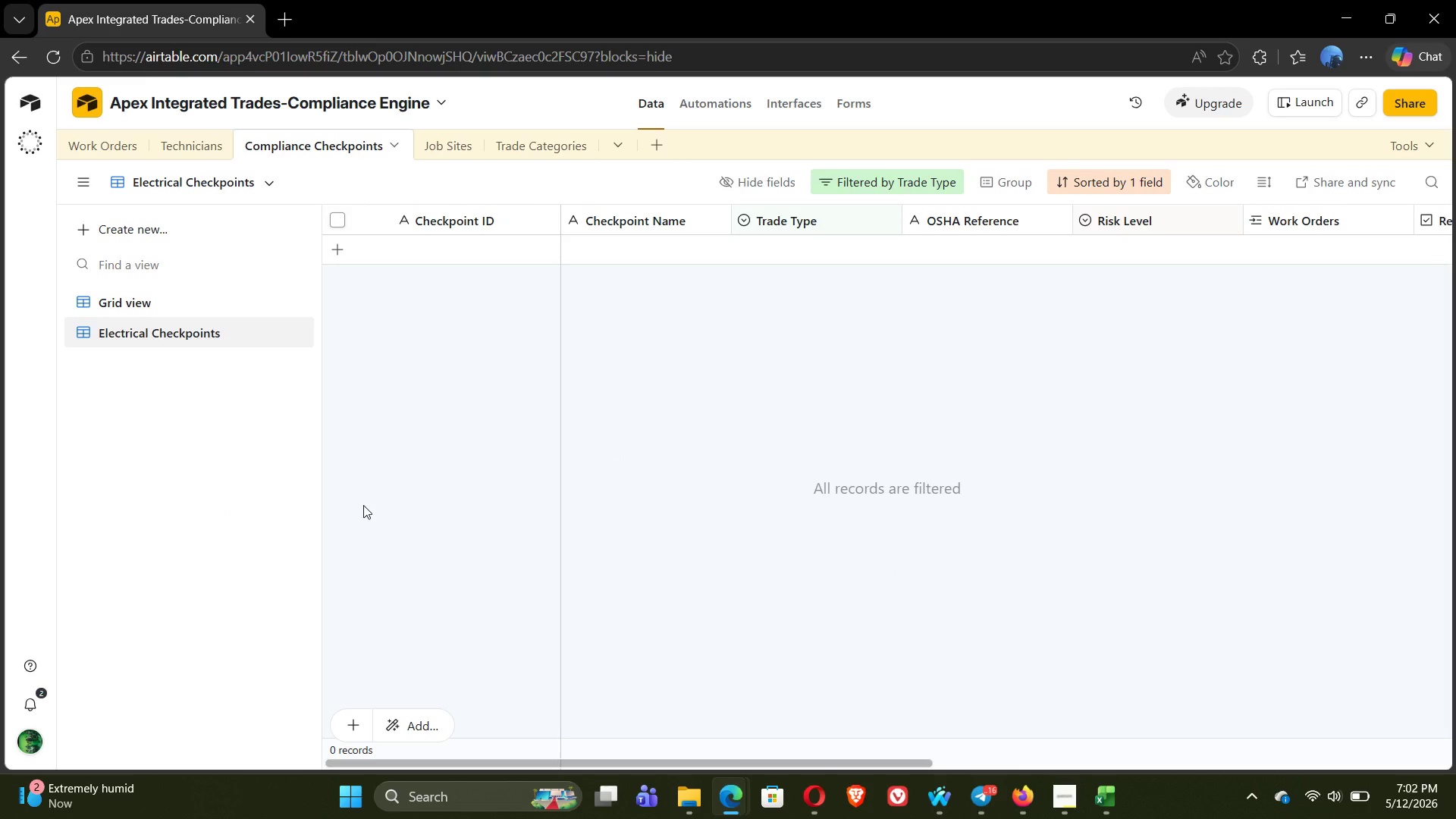 
left_click([168, 235])
 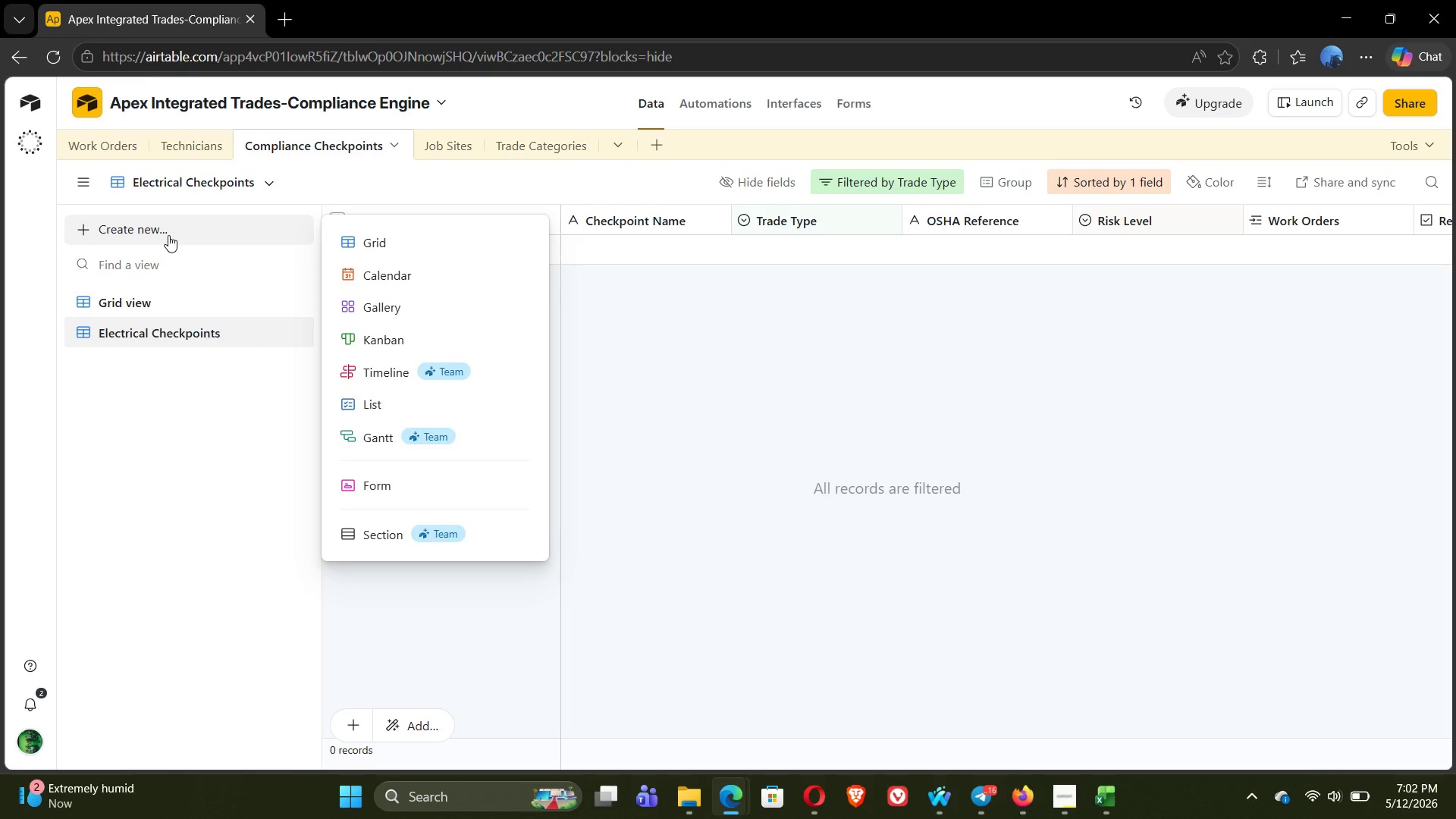 
wait(5.31)
 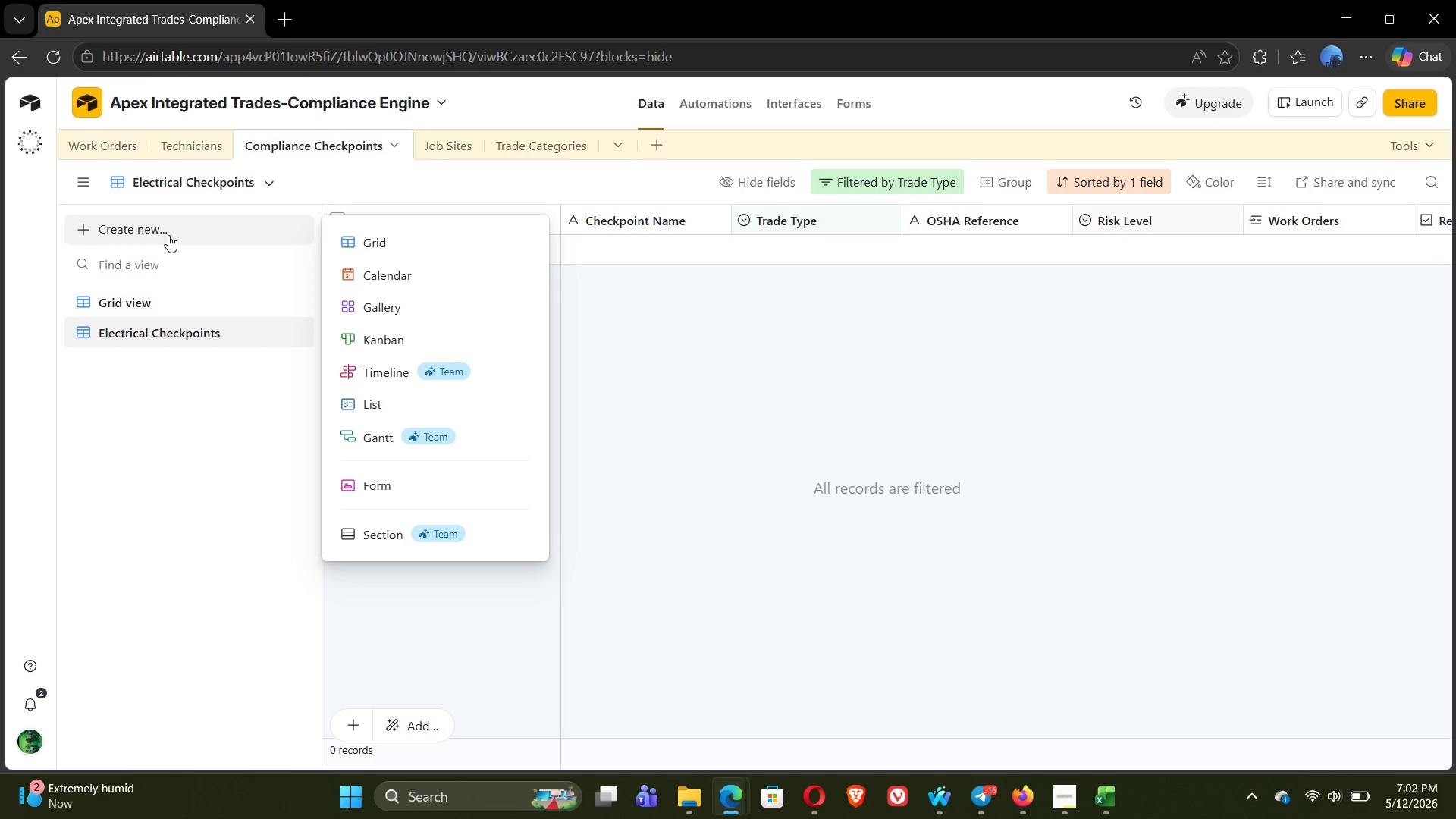 
left_click([389, 237])
 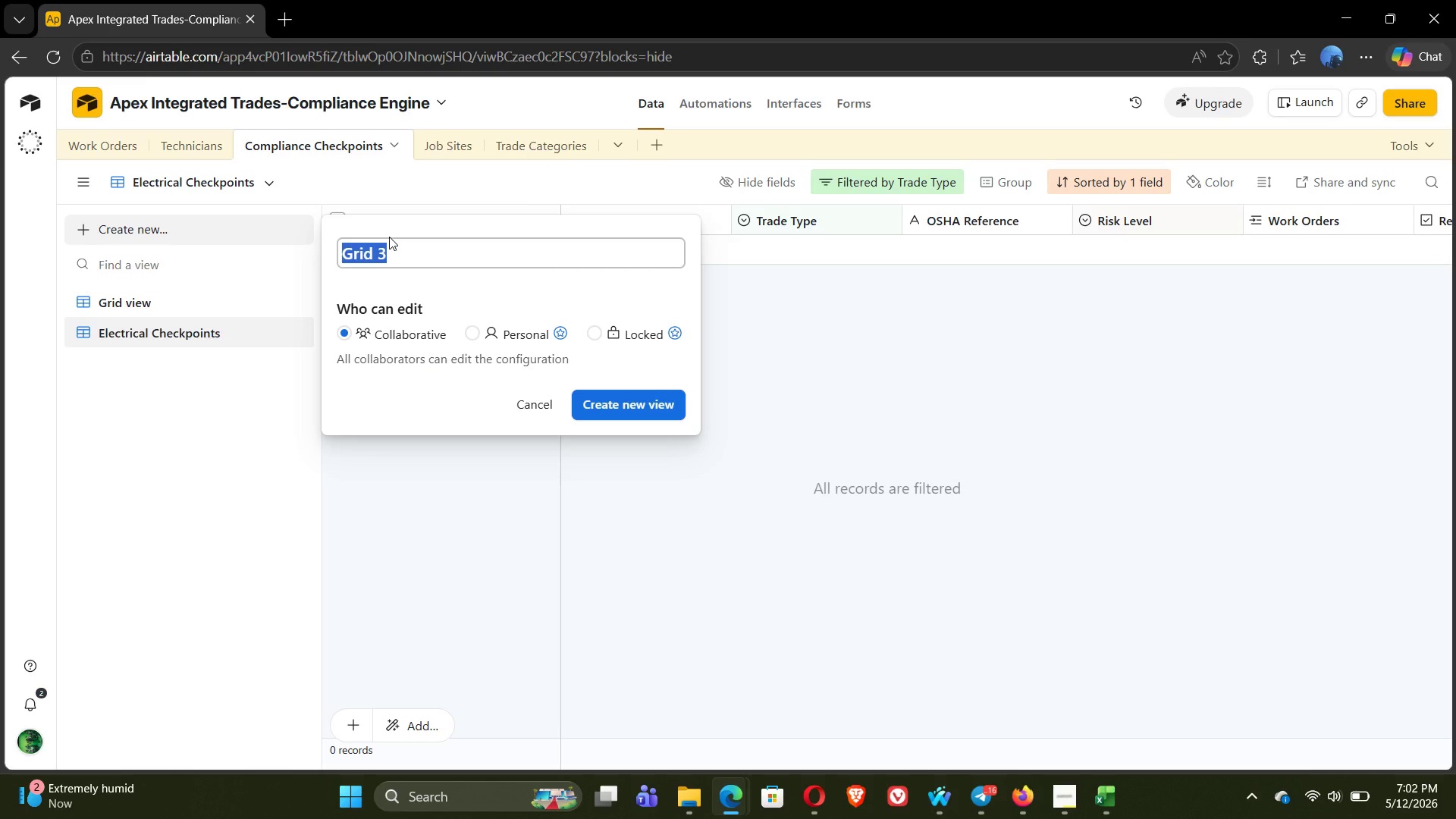 
type(Plumbing Checkpoints)
 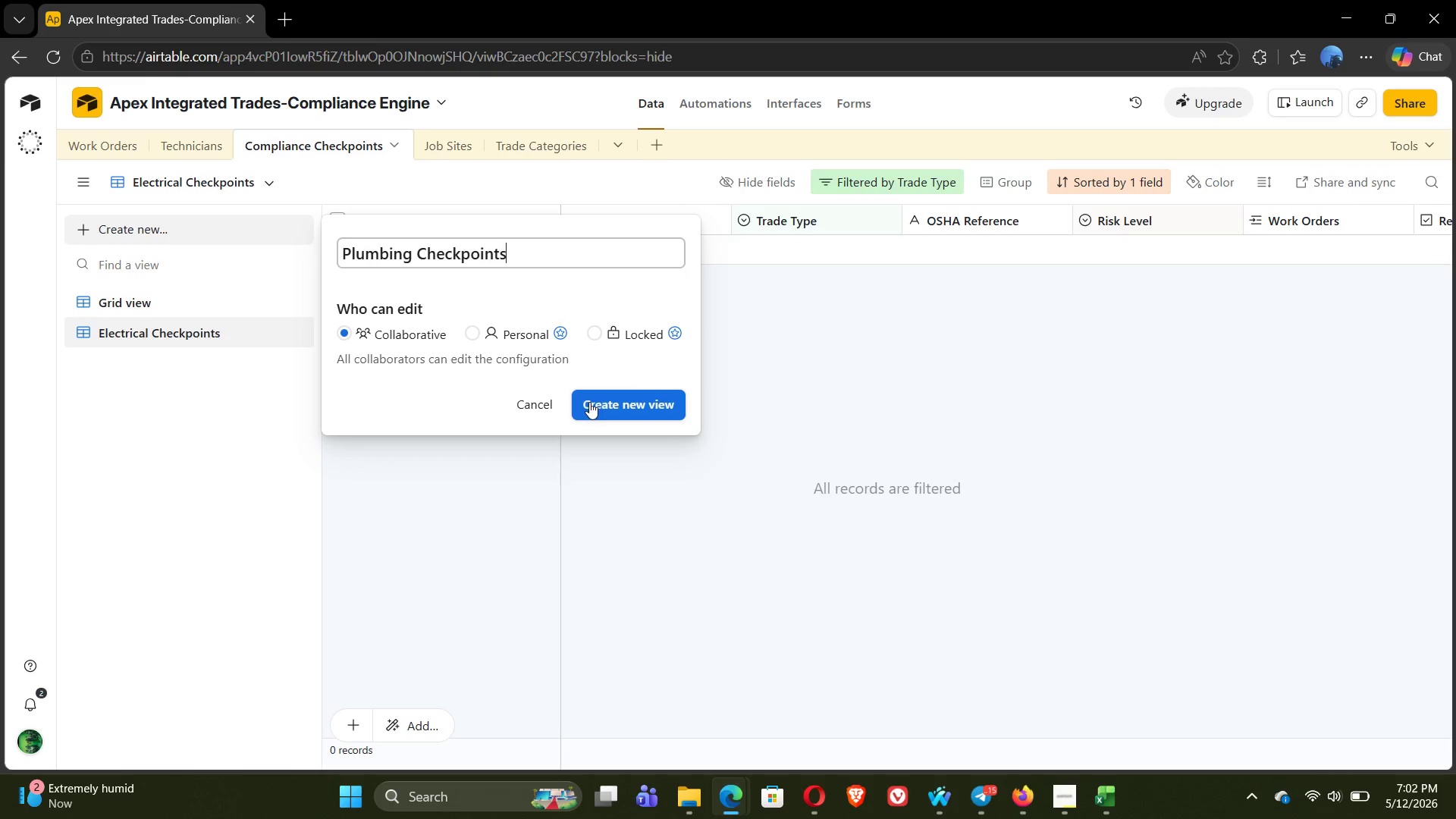 
left_click([598, 402])
 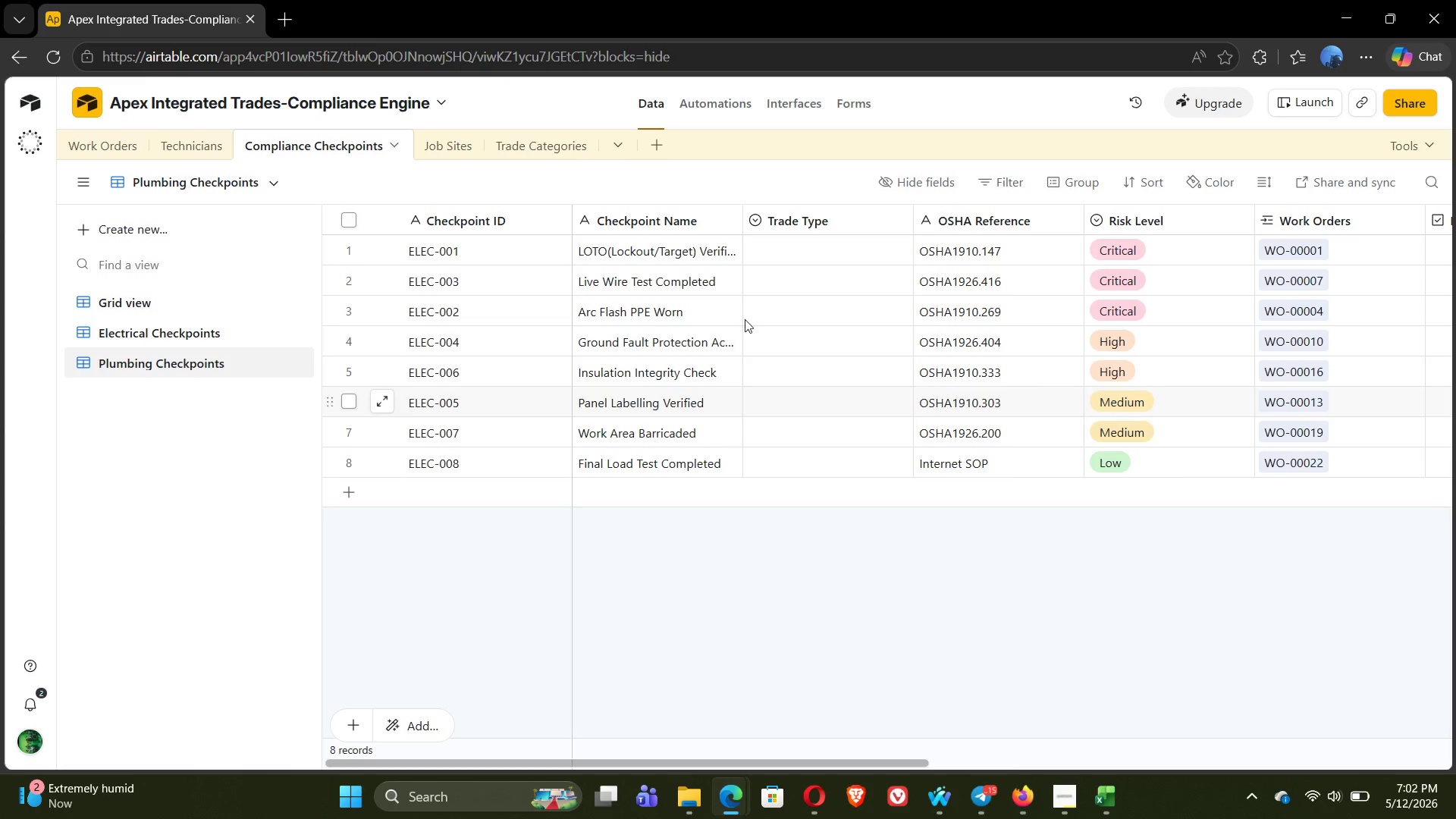 
wait(14.95)
 